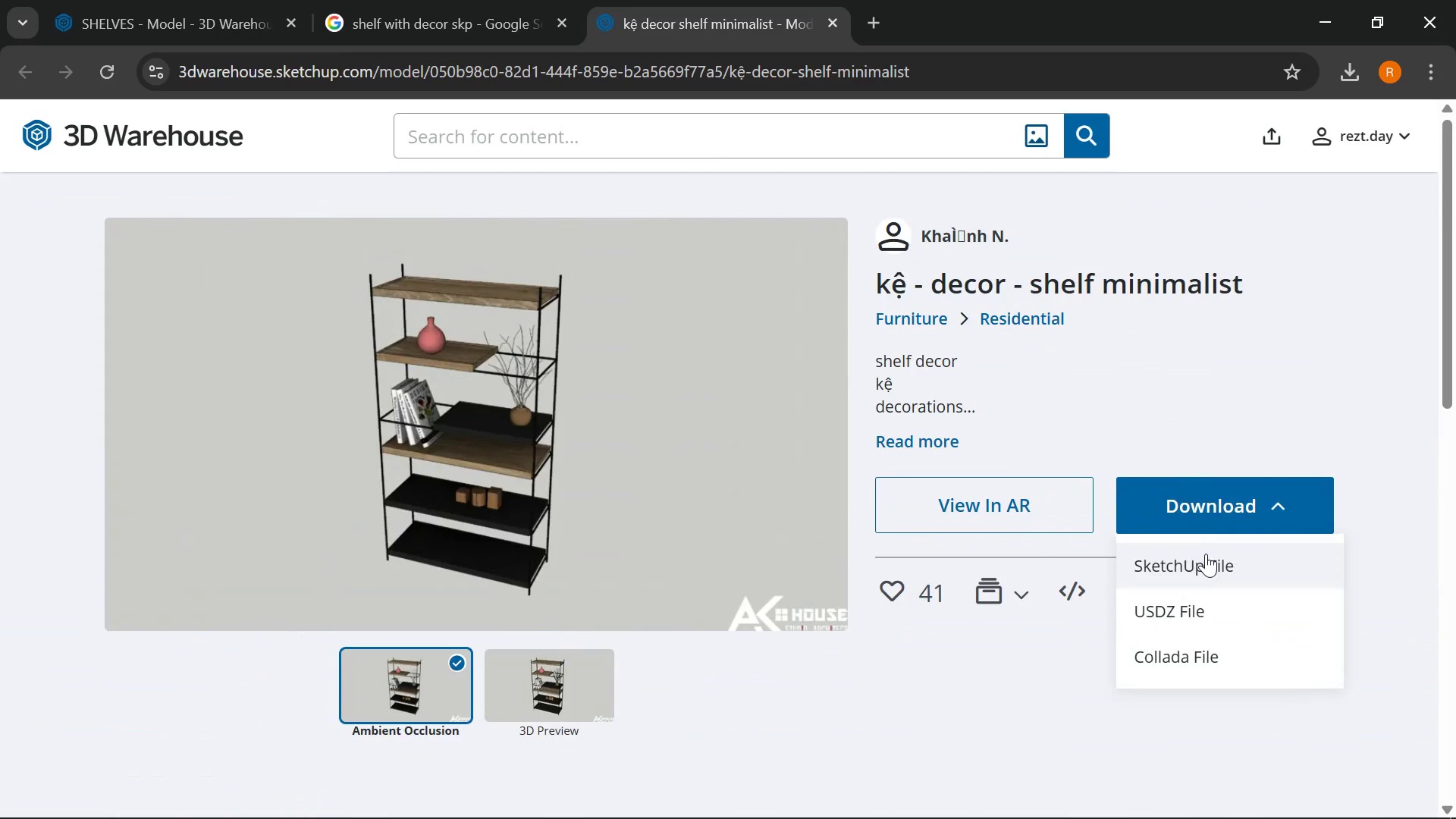 
left_click([1205, 562])
 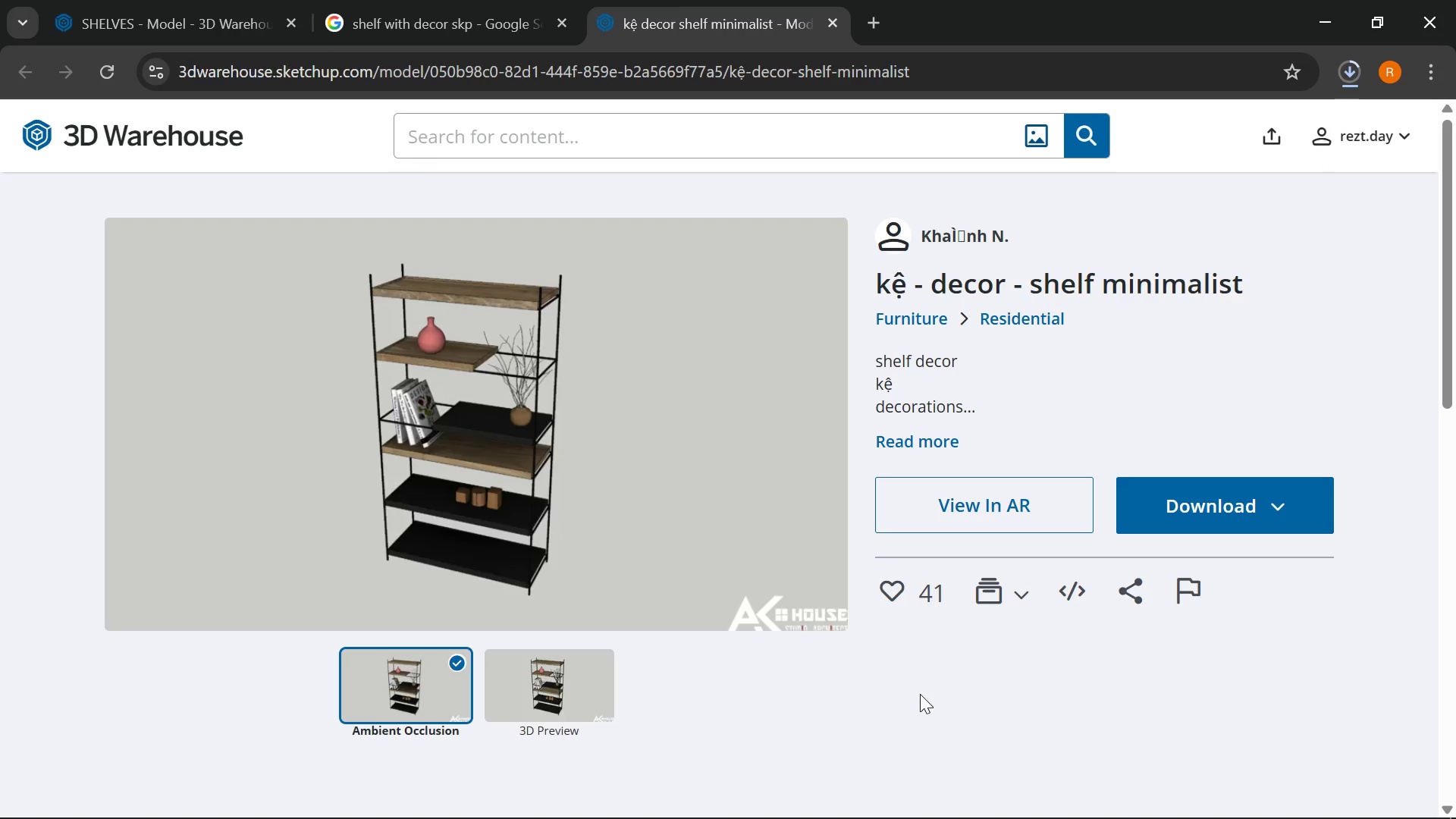 
wait(5.8)
 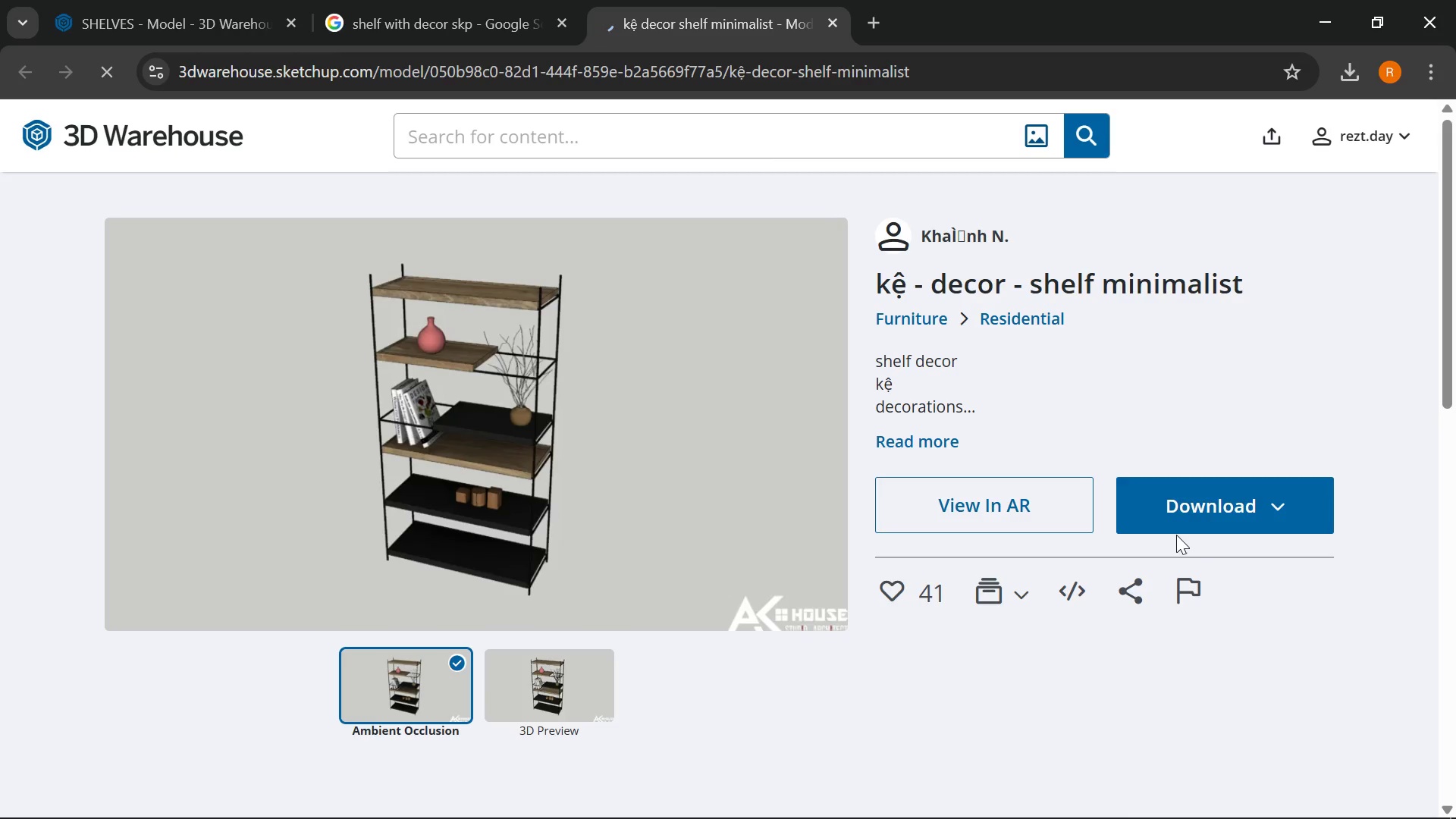 
left_click([1006, 798])
 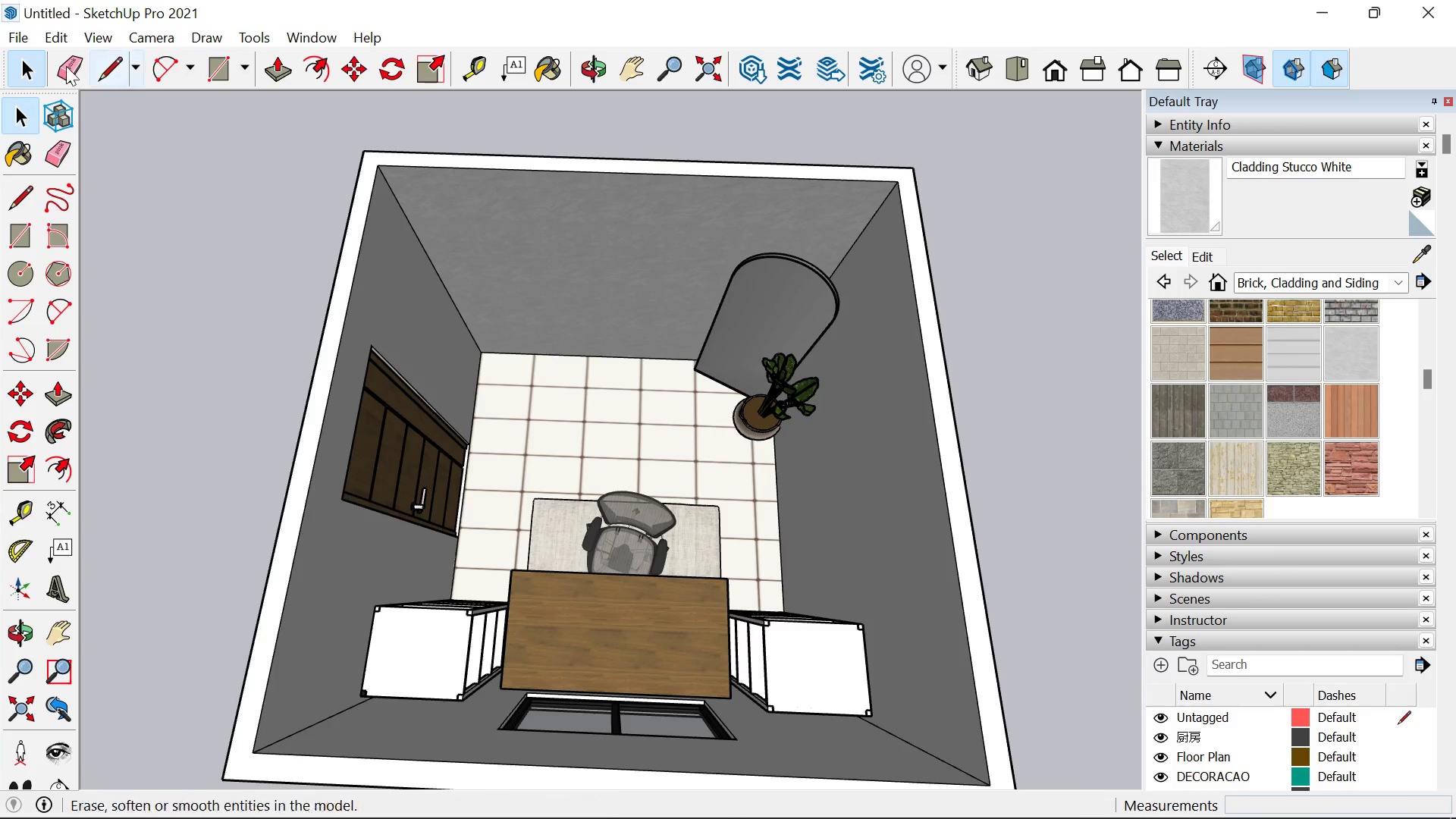 
left_click([14, 34])
 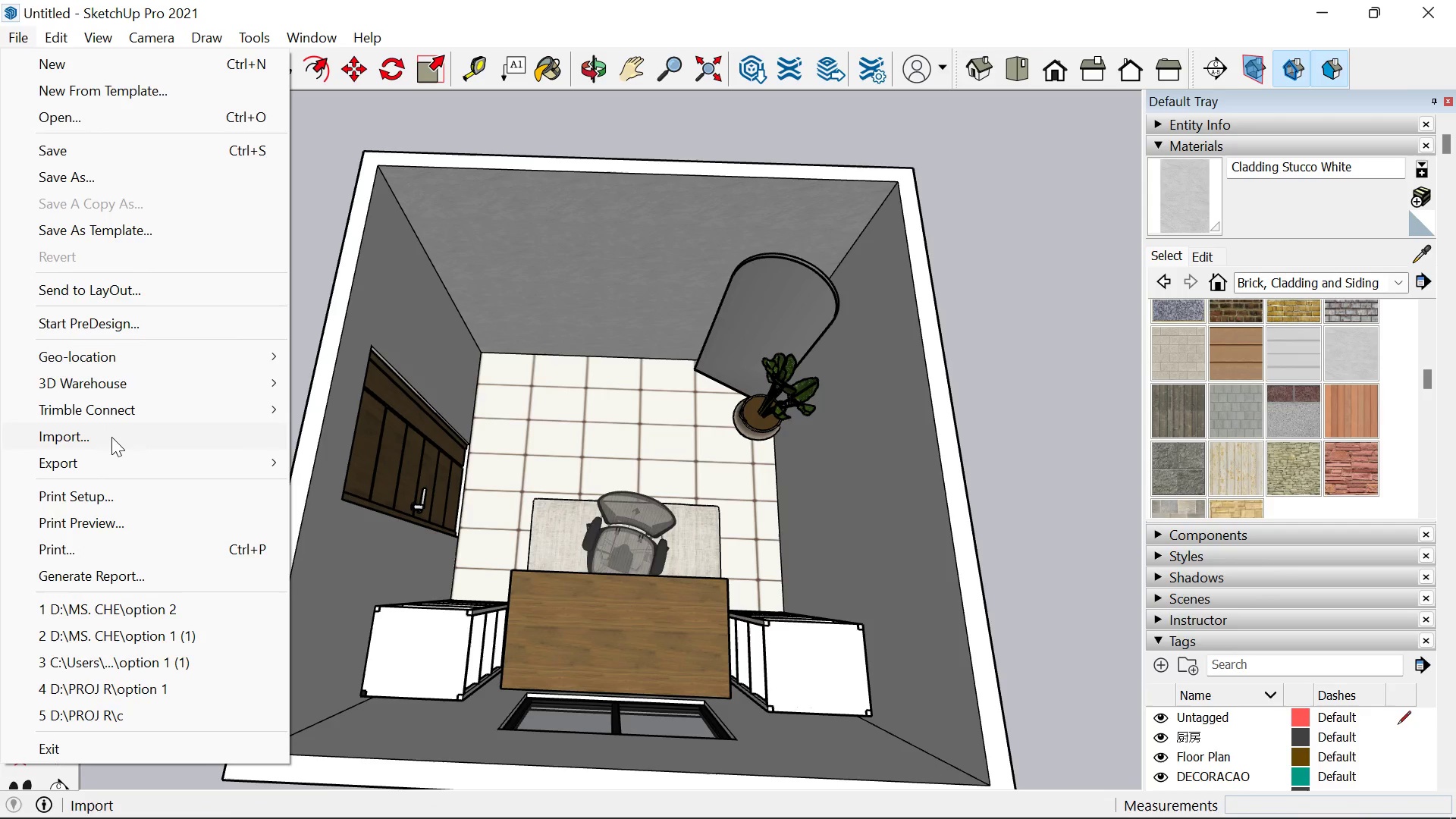 
left_click([111, 437])
 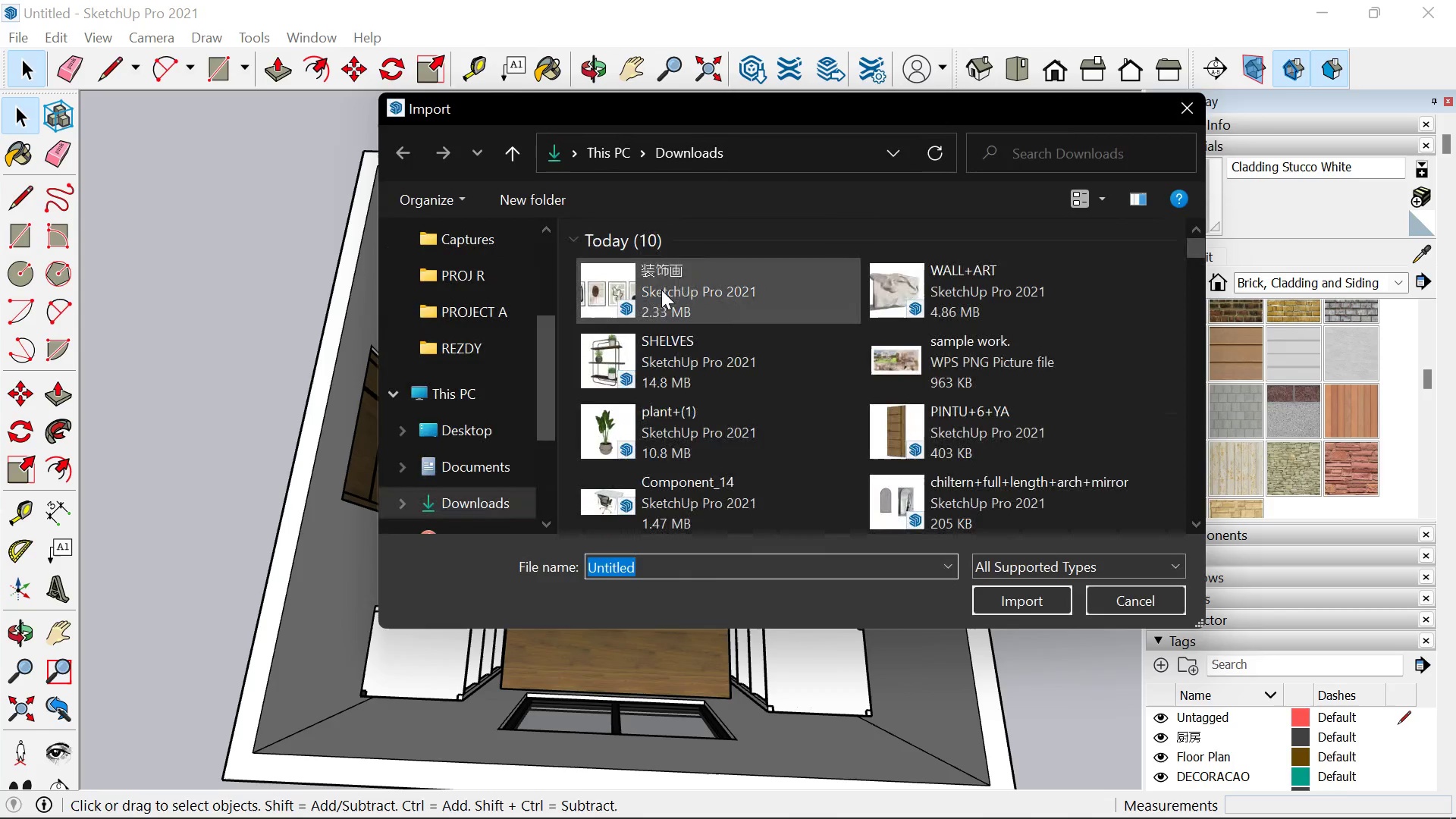 
left_click([661, 290])
 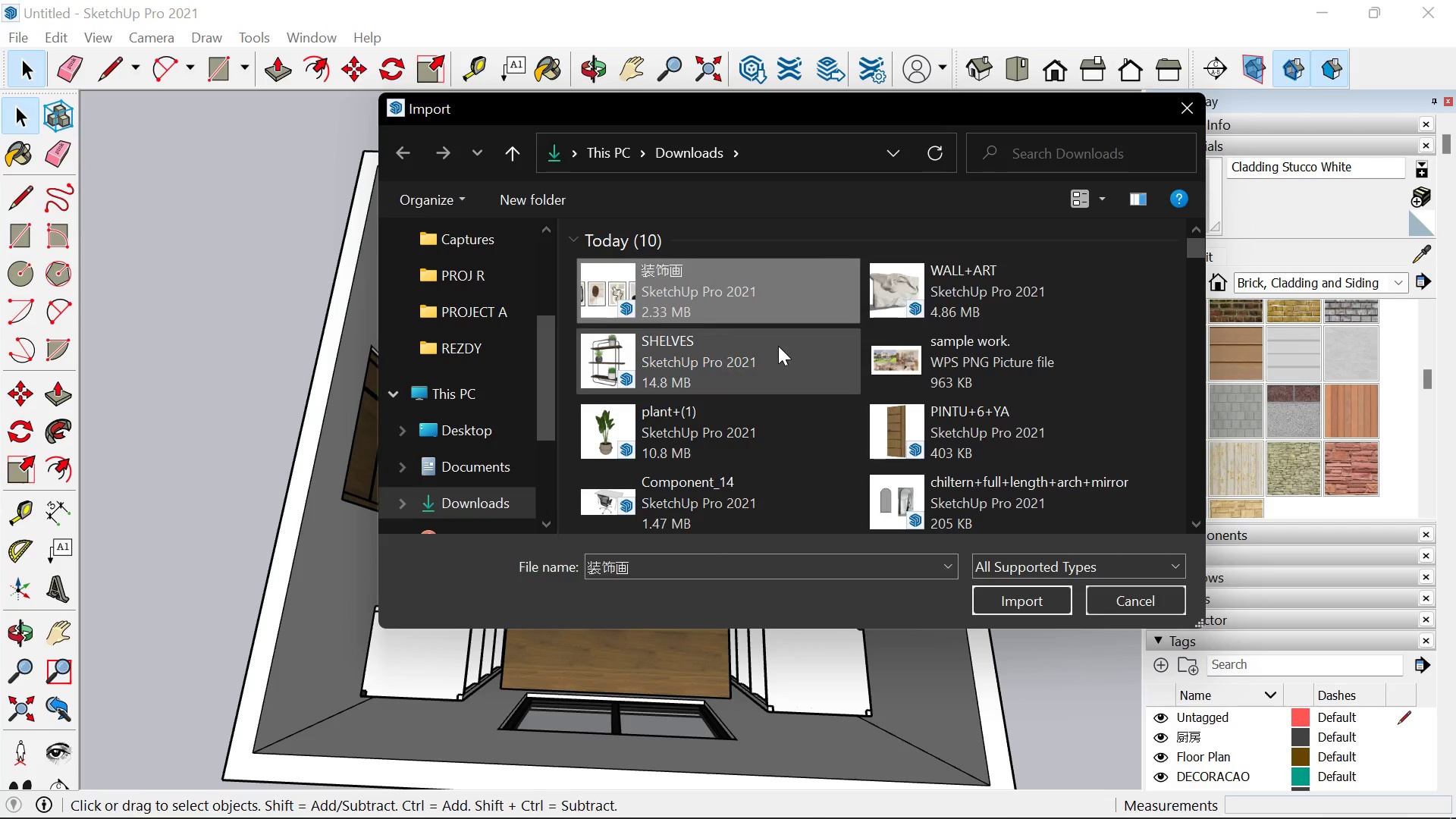 
left_click([695, 362])
 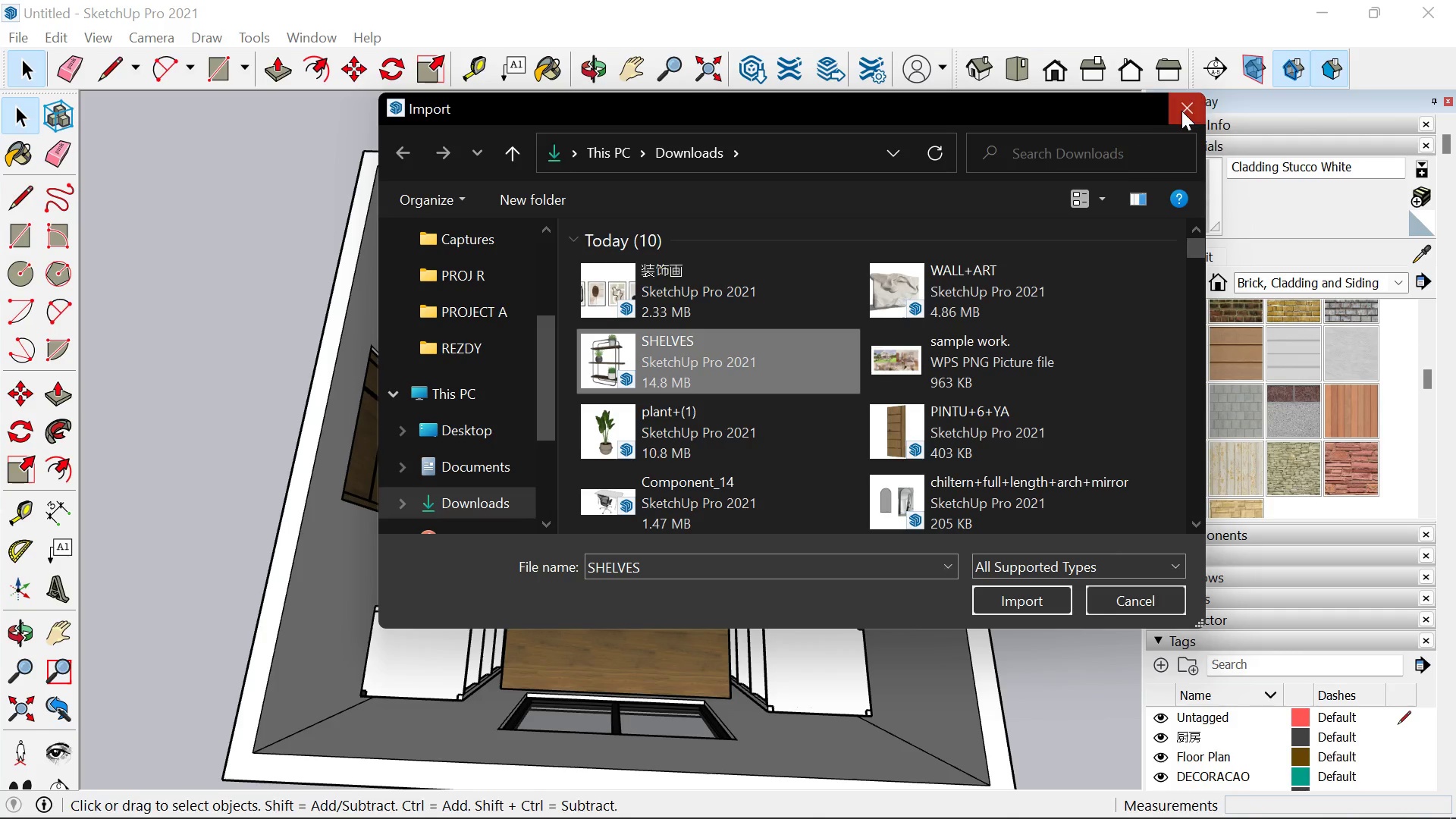 
left_click([16, 38])
 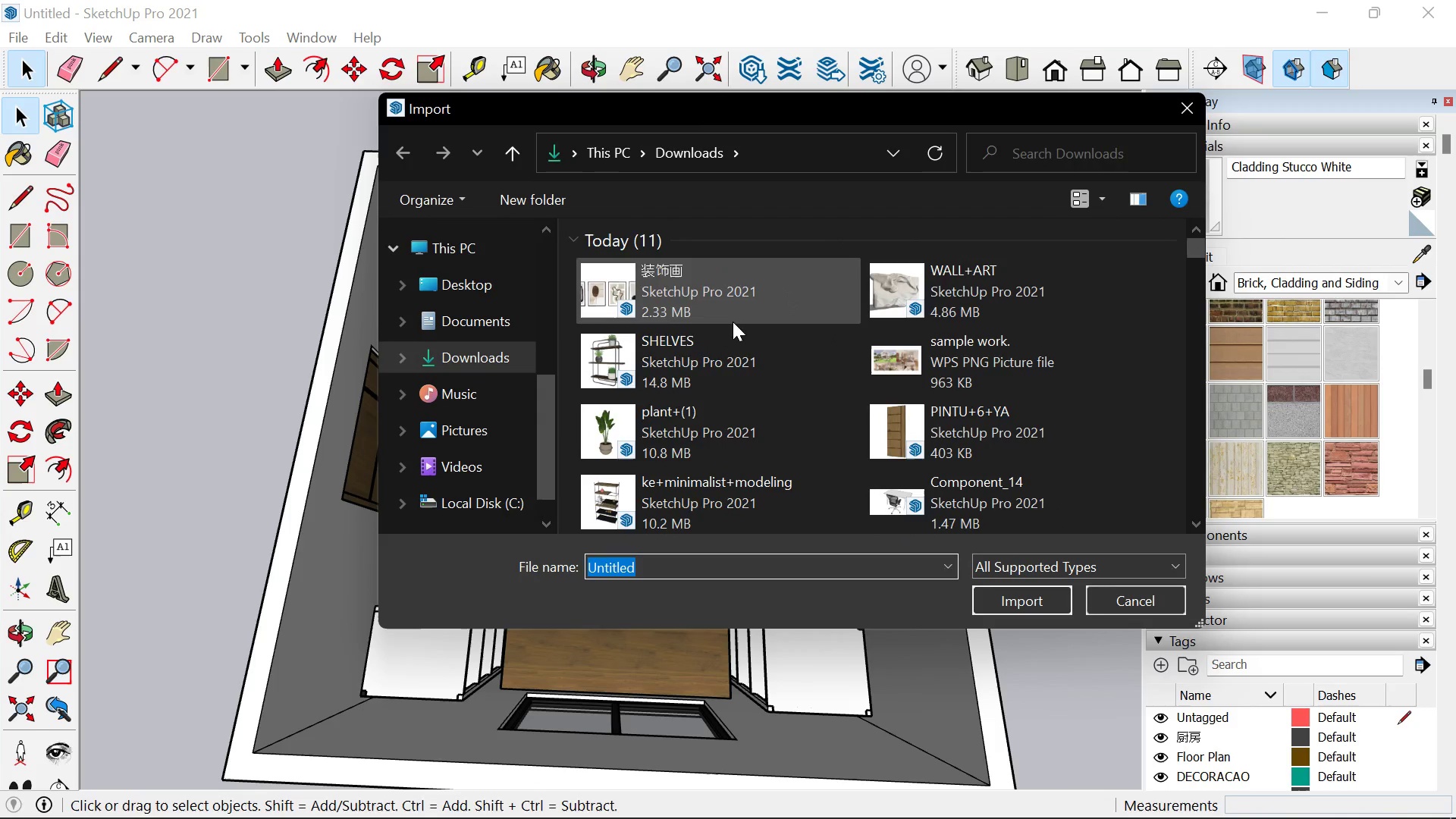 
wait(5.17)
 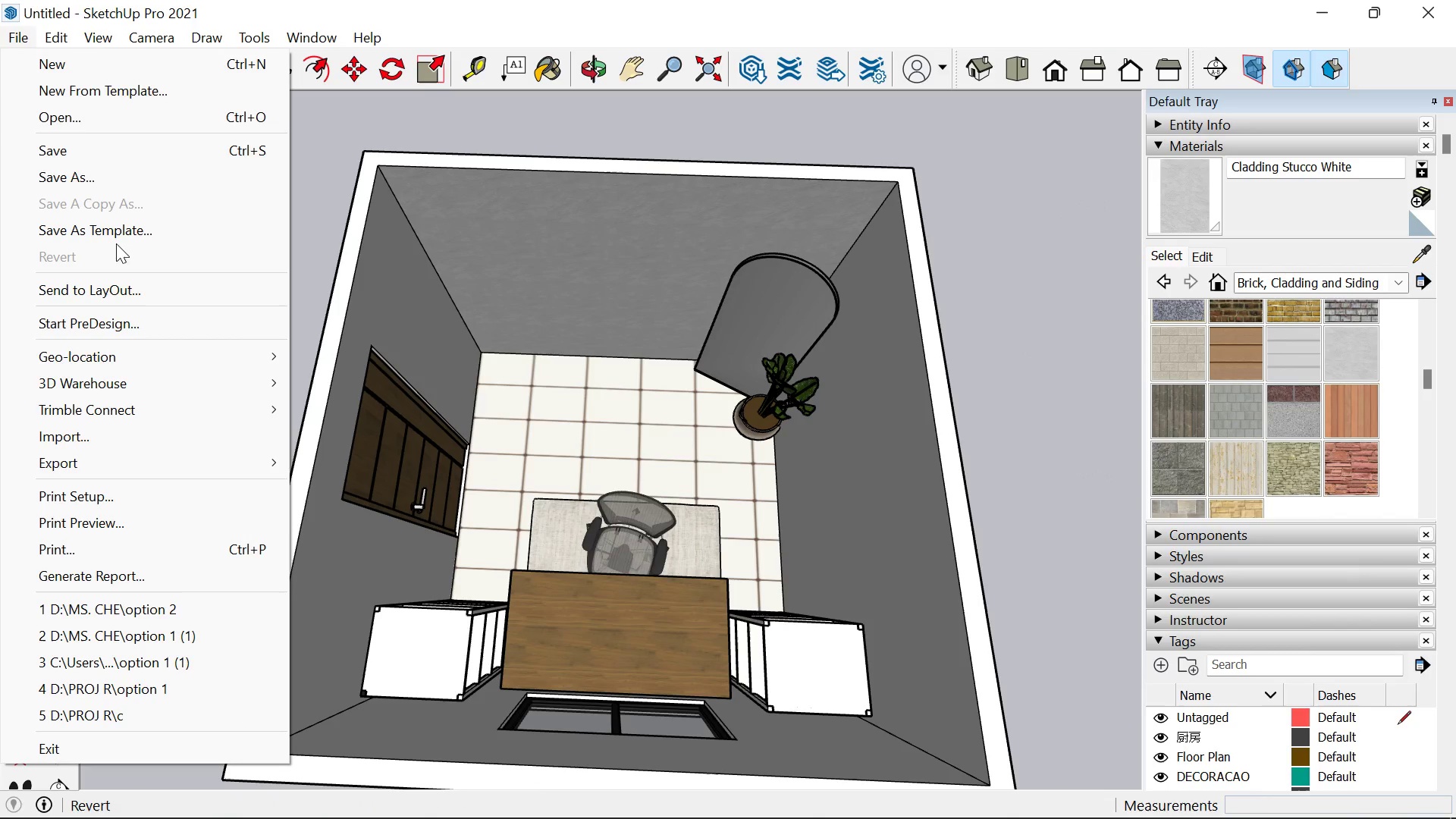 
scroll: coordinate [967, 381], scroll_direction: down, amount: 1.0
 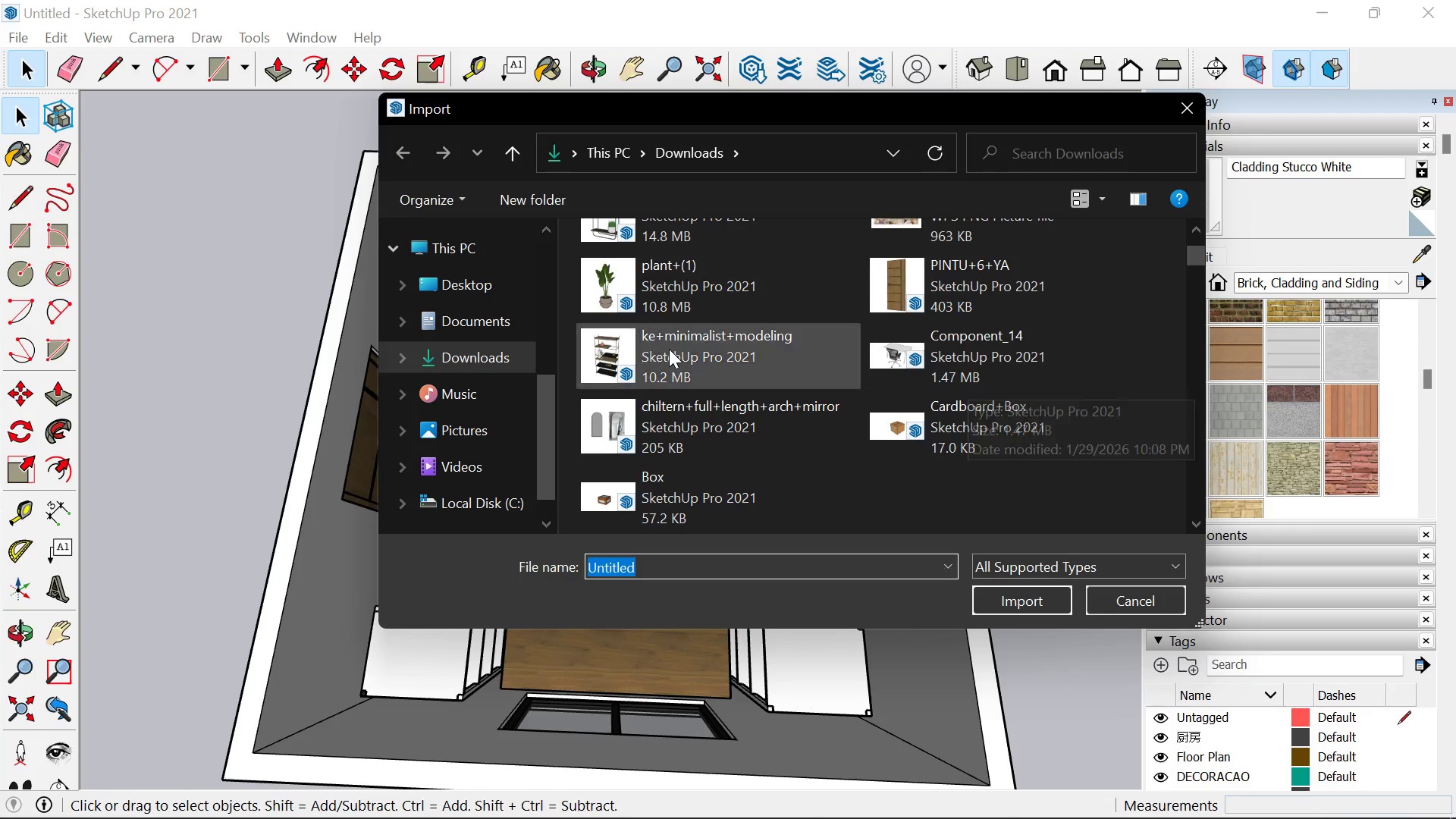 
left_click([669, 349])
 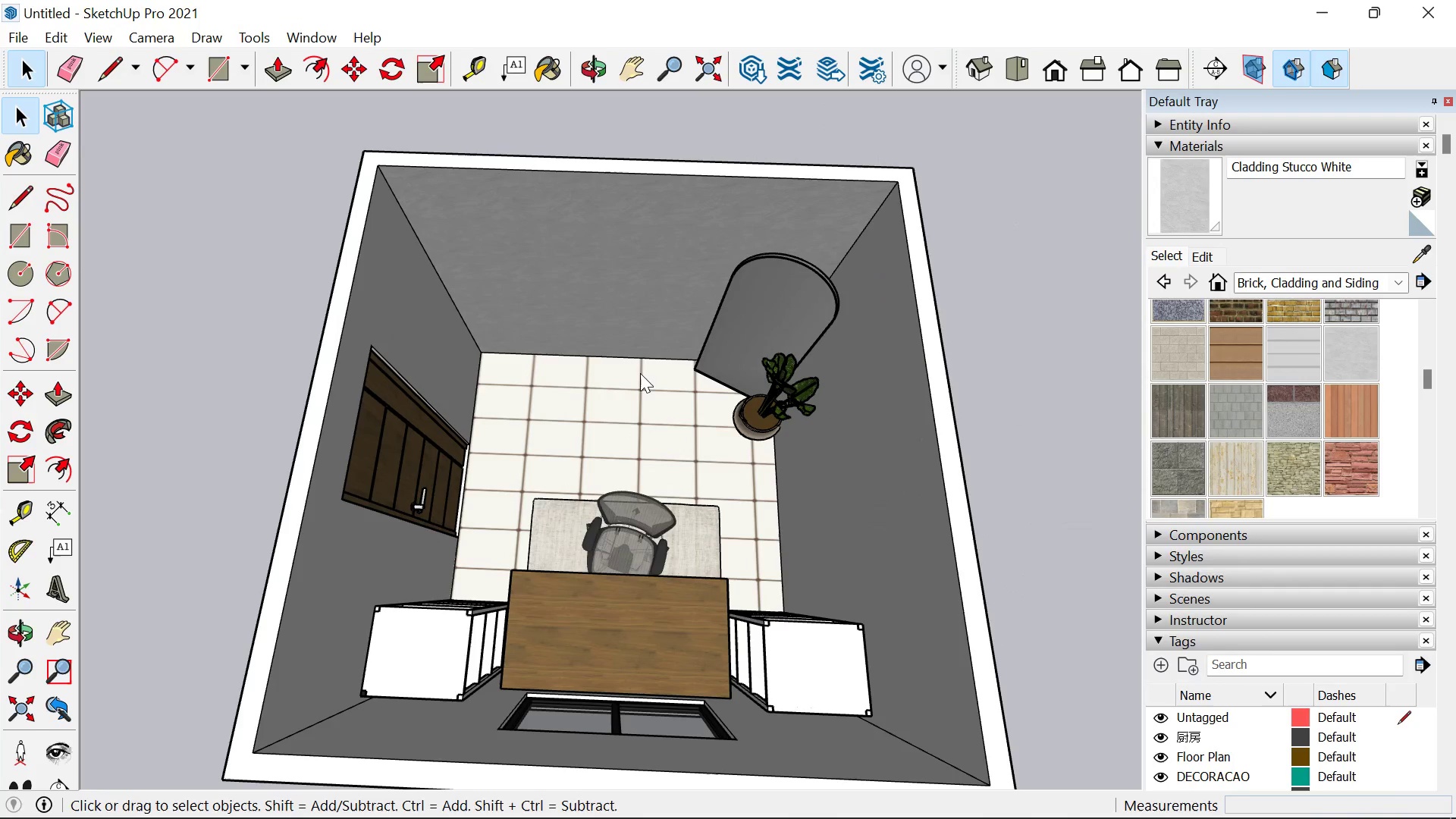 
wait(11.38)
 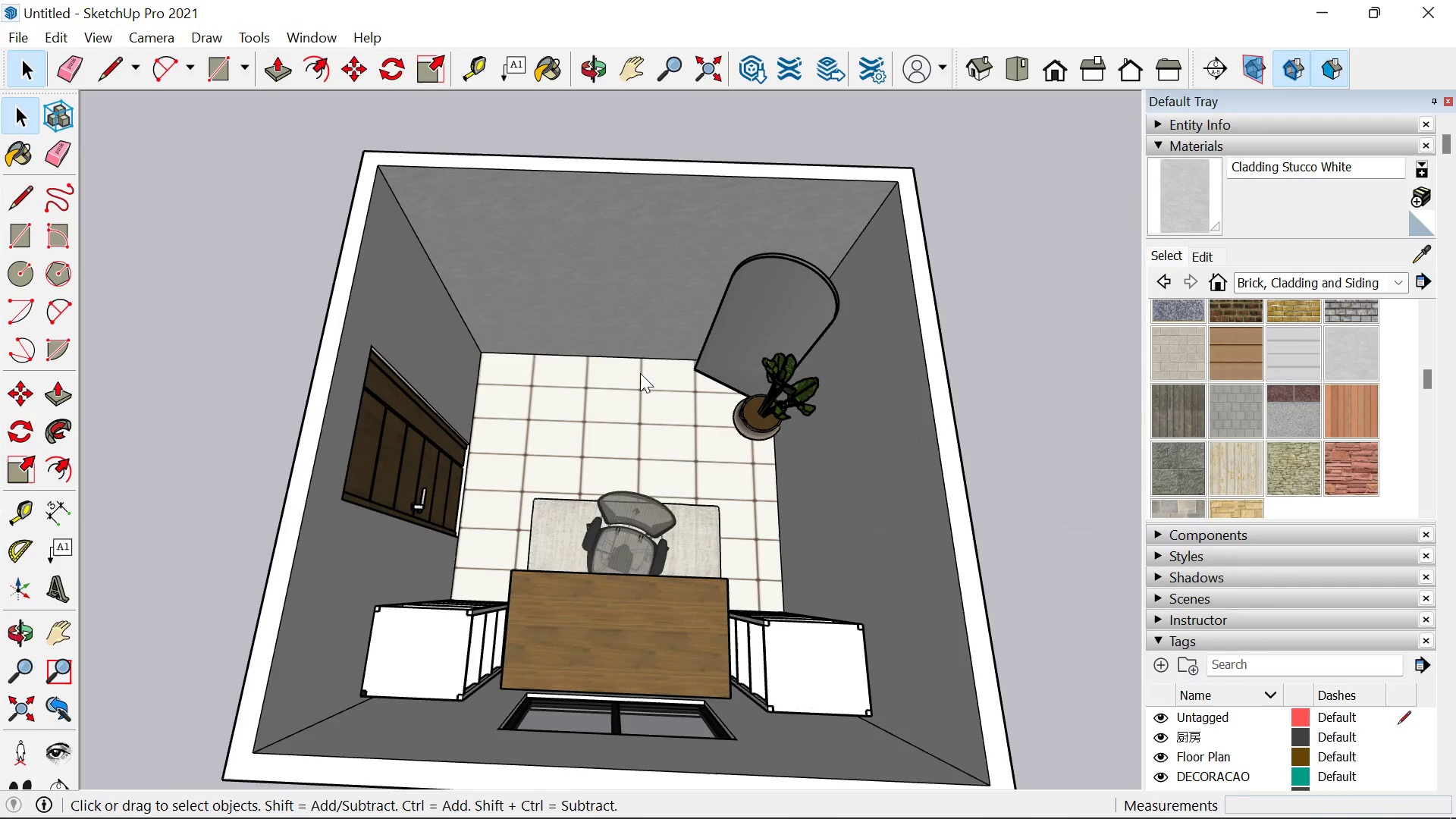 
left_click([552, 380])
 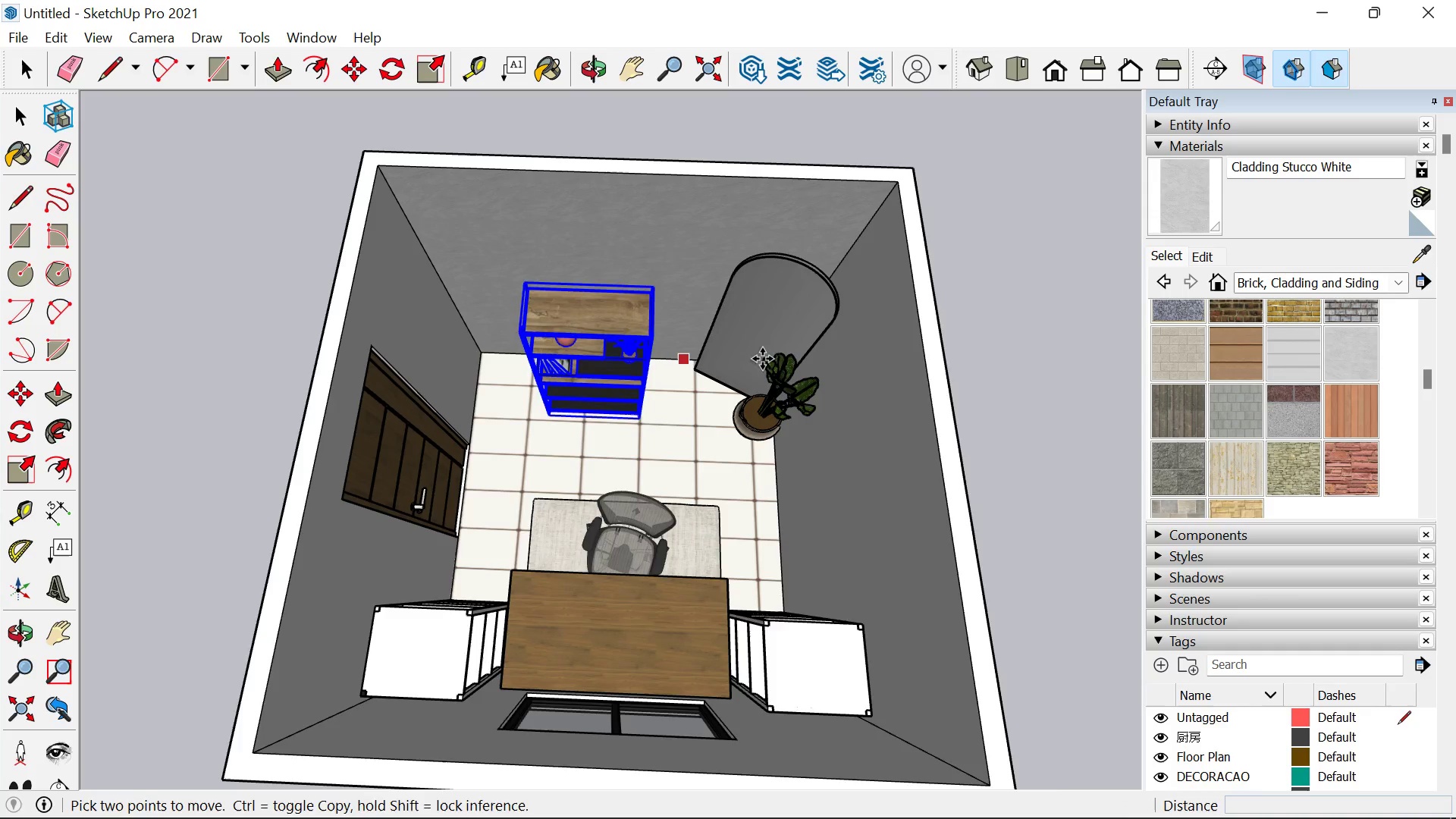 
scroll: coordinate [754, 444], scroll_direction: up, amount: 25.0
 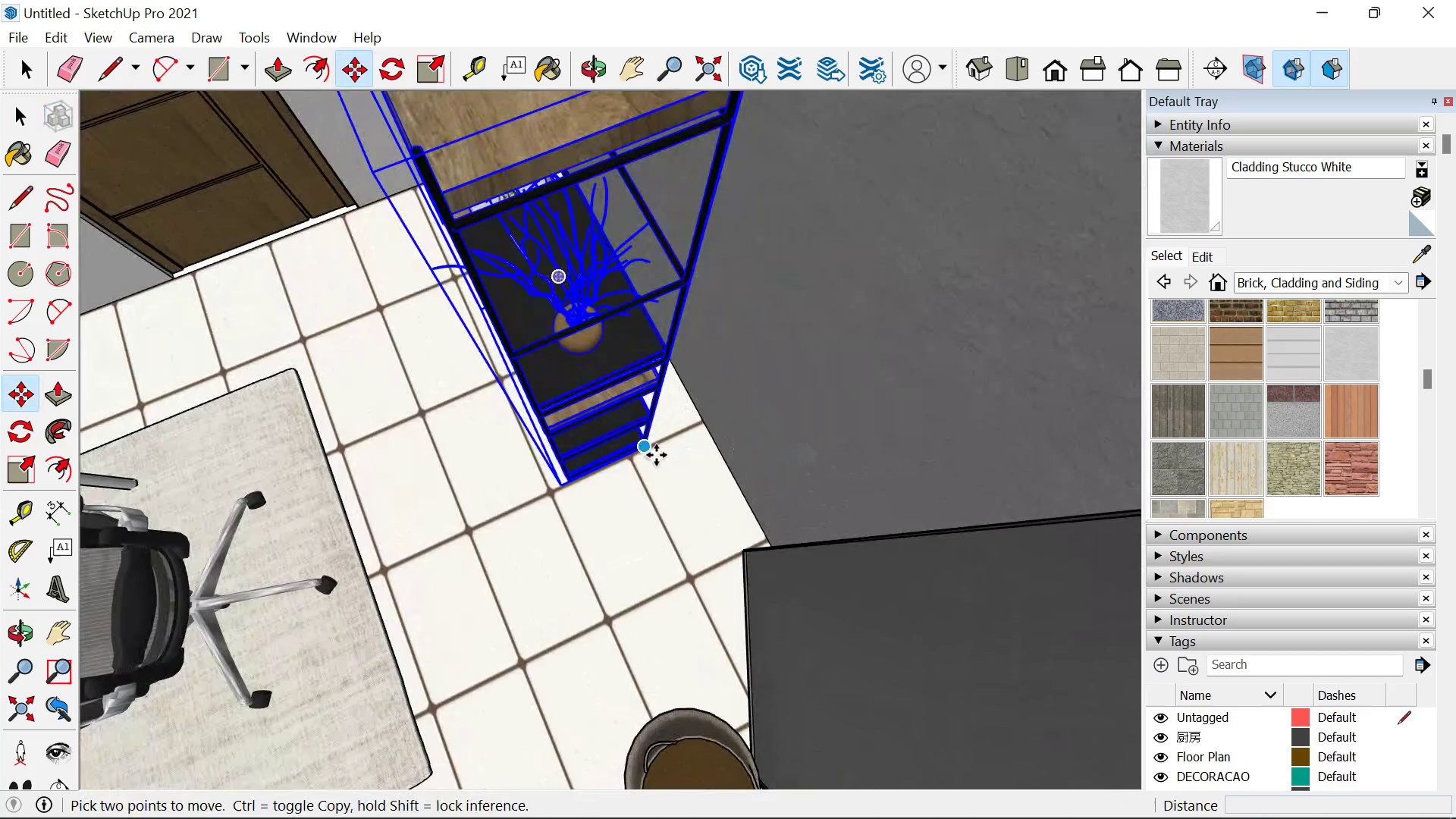 
left_click([655, 455])
 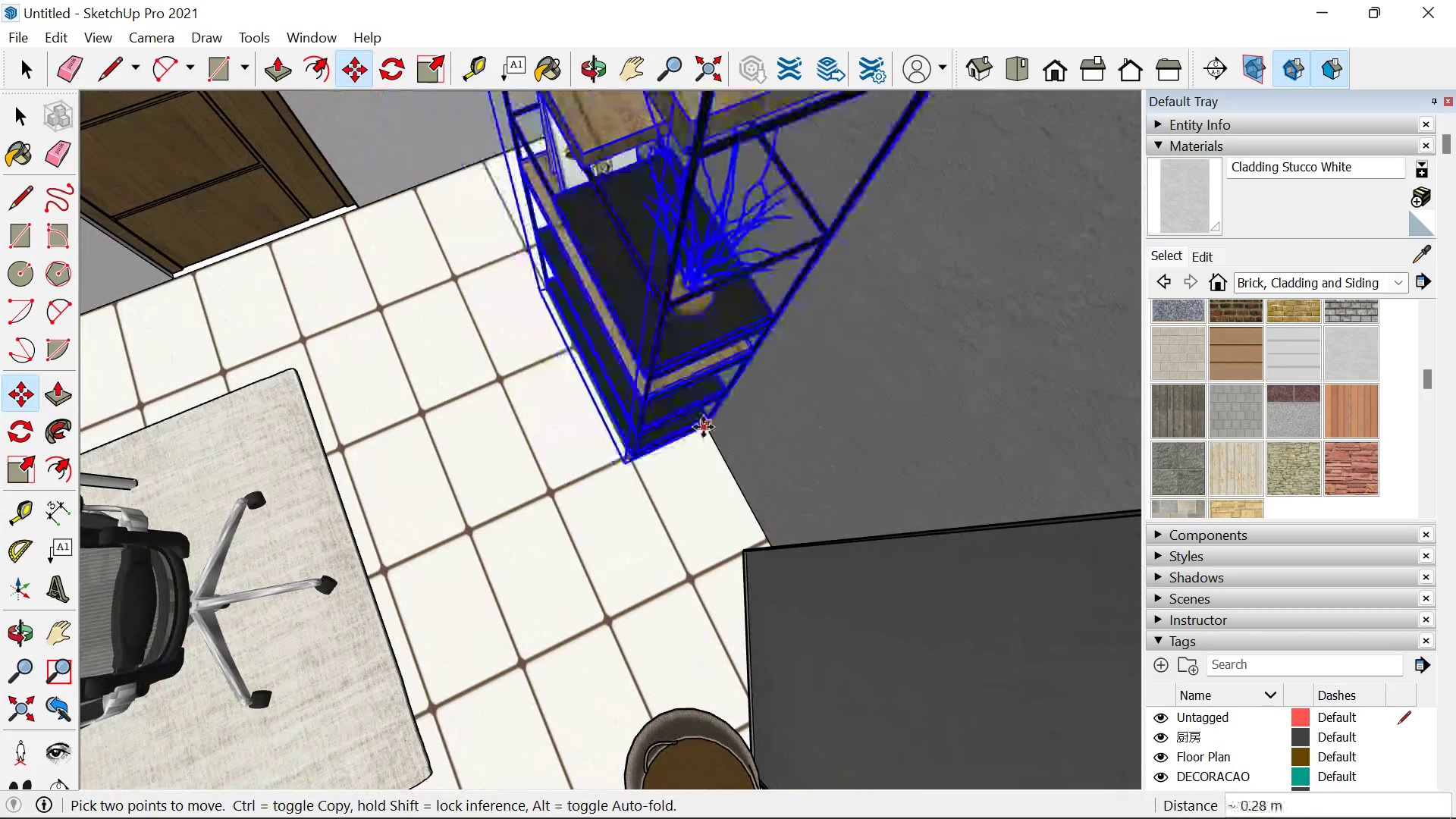 
left_click([703, 427])
 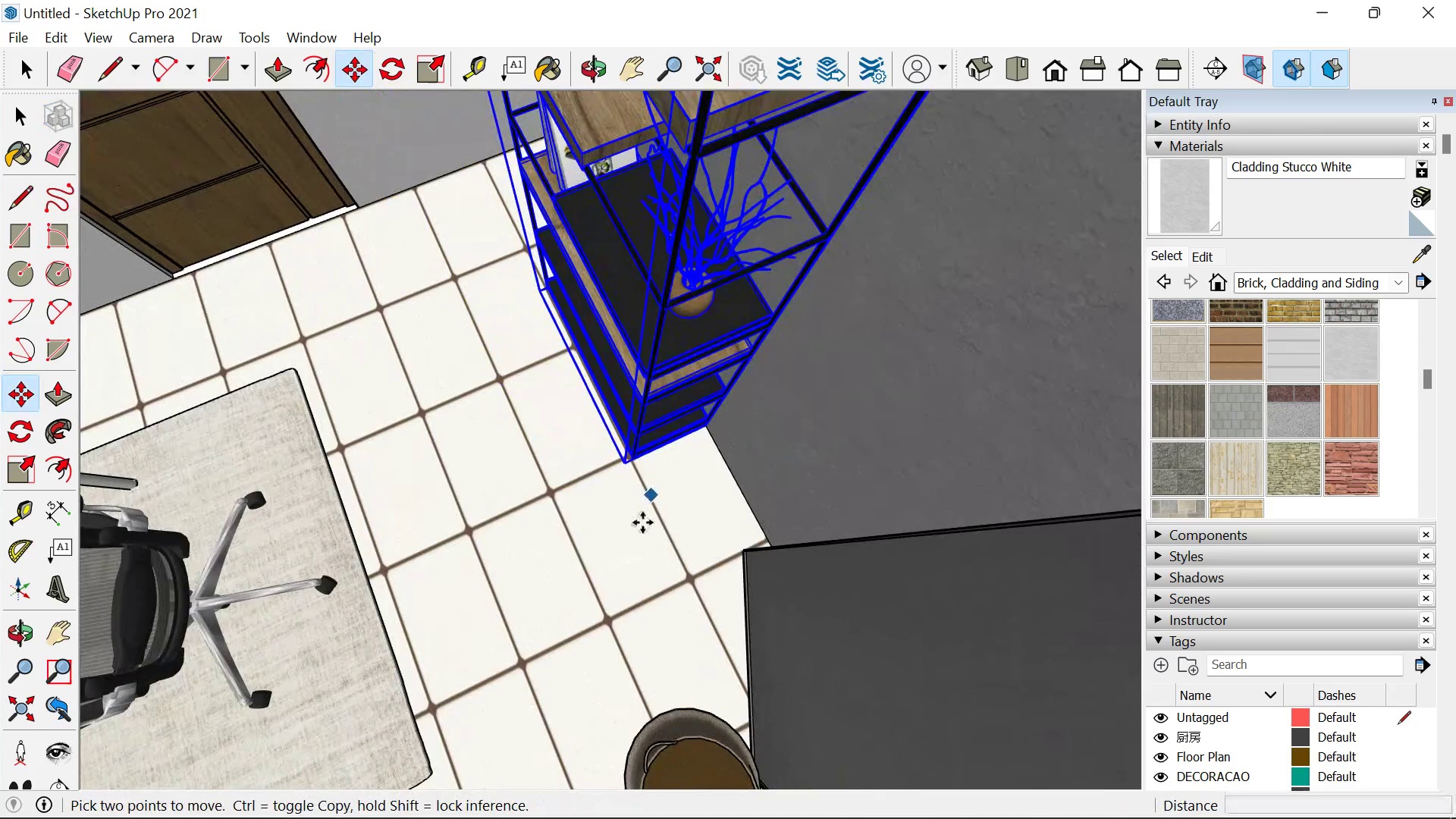 
scroll: coordinate [654, 516], scroll_direction: down, amount: 13.0
 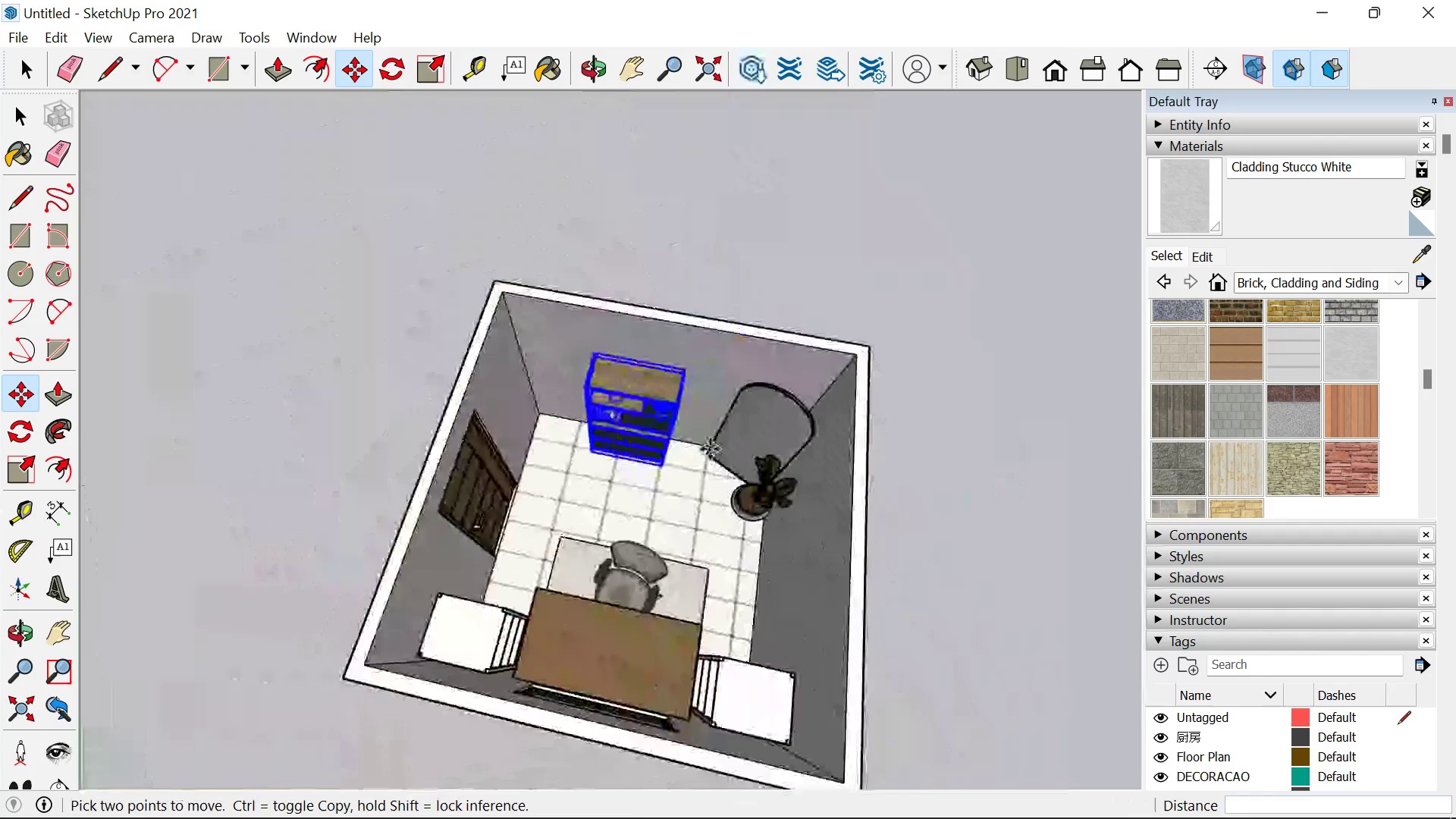 
scroll: coordinate [652, 453], scroll_direction: up, amount: 8.0
 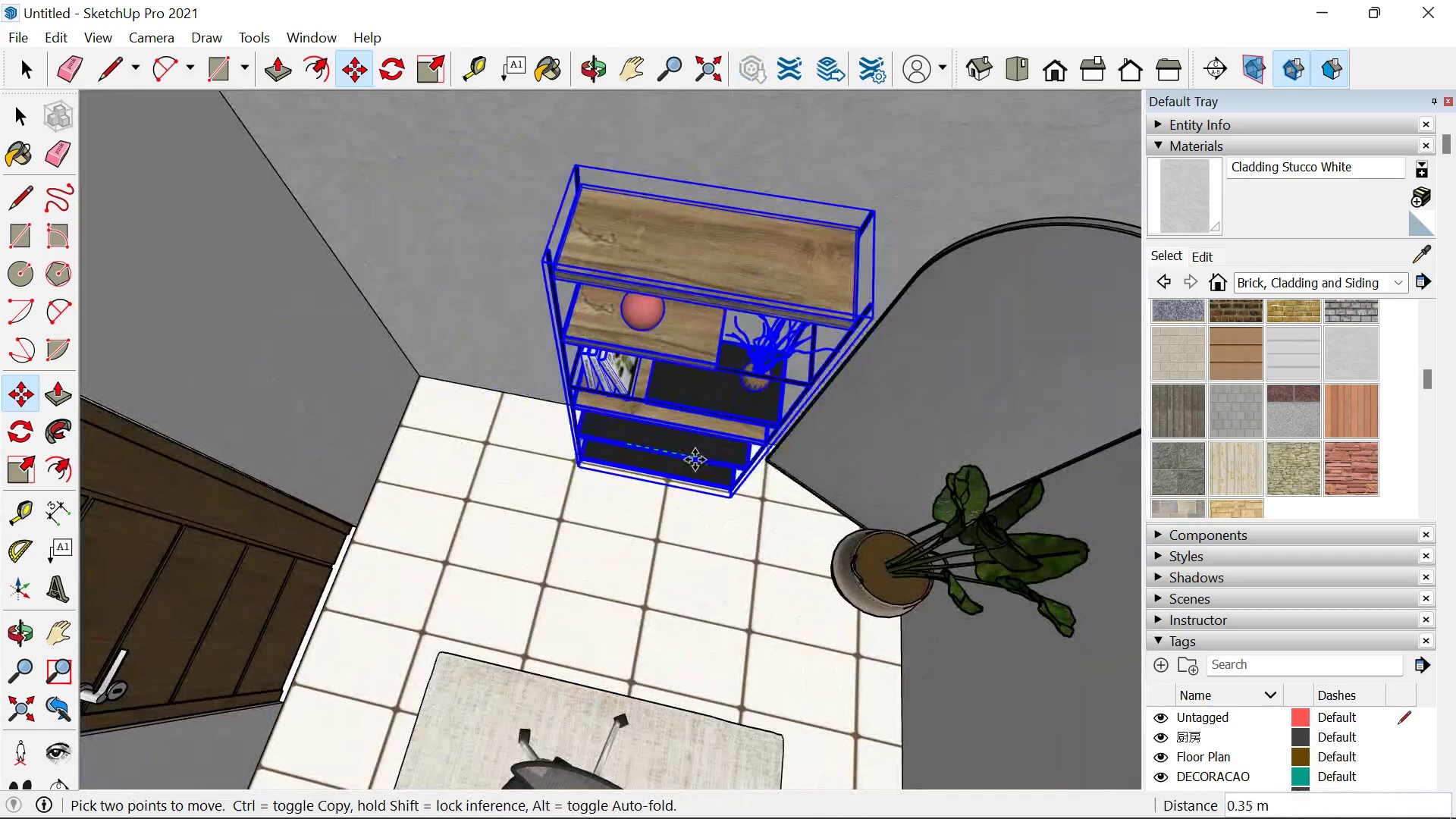 
left_click([695, 460])
 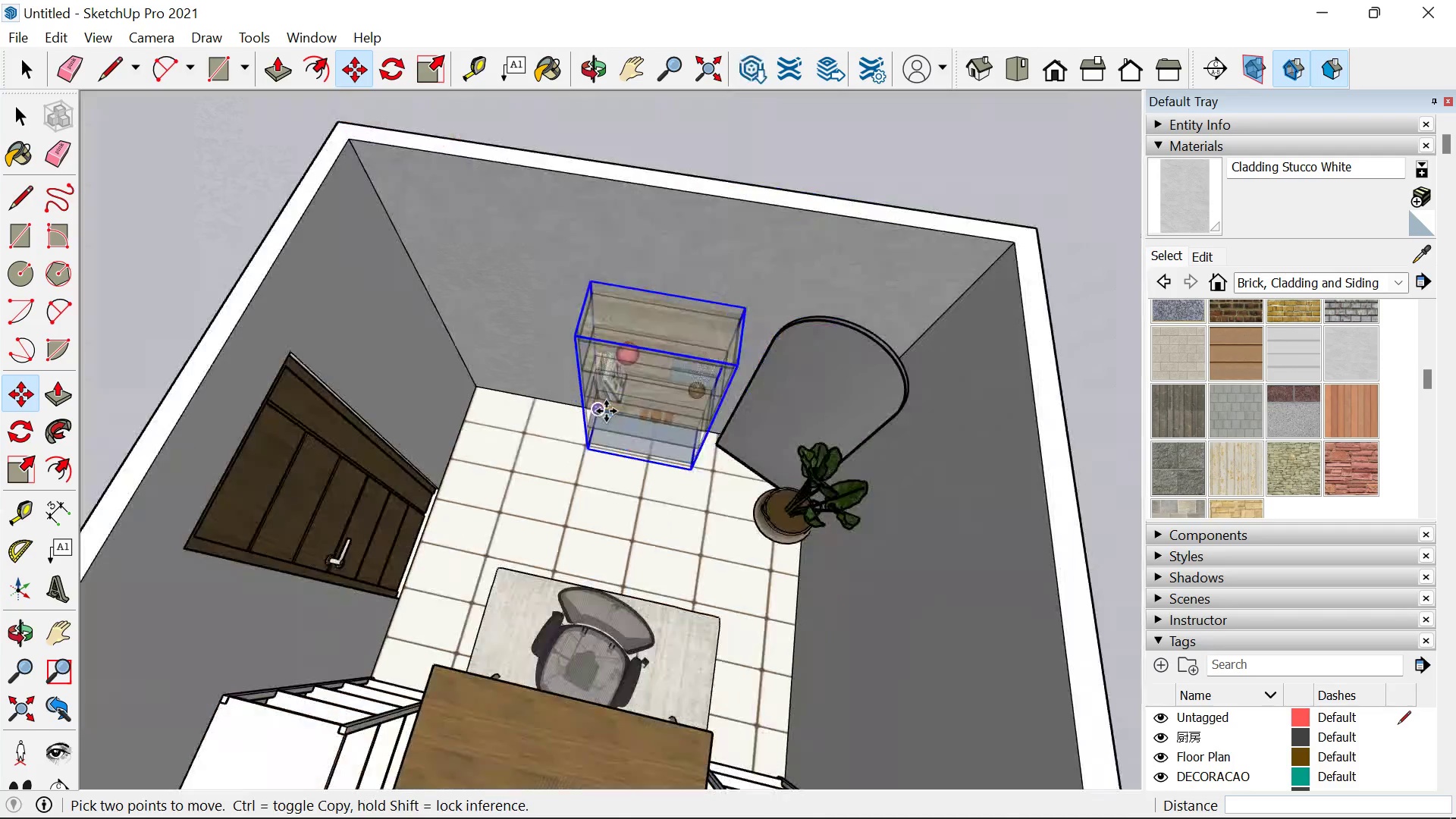 
scroll: coordinate [649, 407], scroll_direction: down, amount: 11.0
 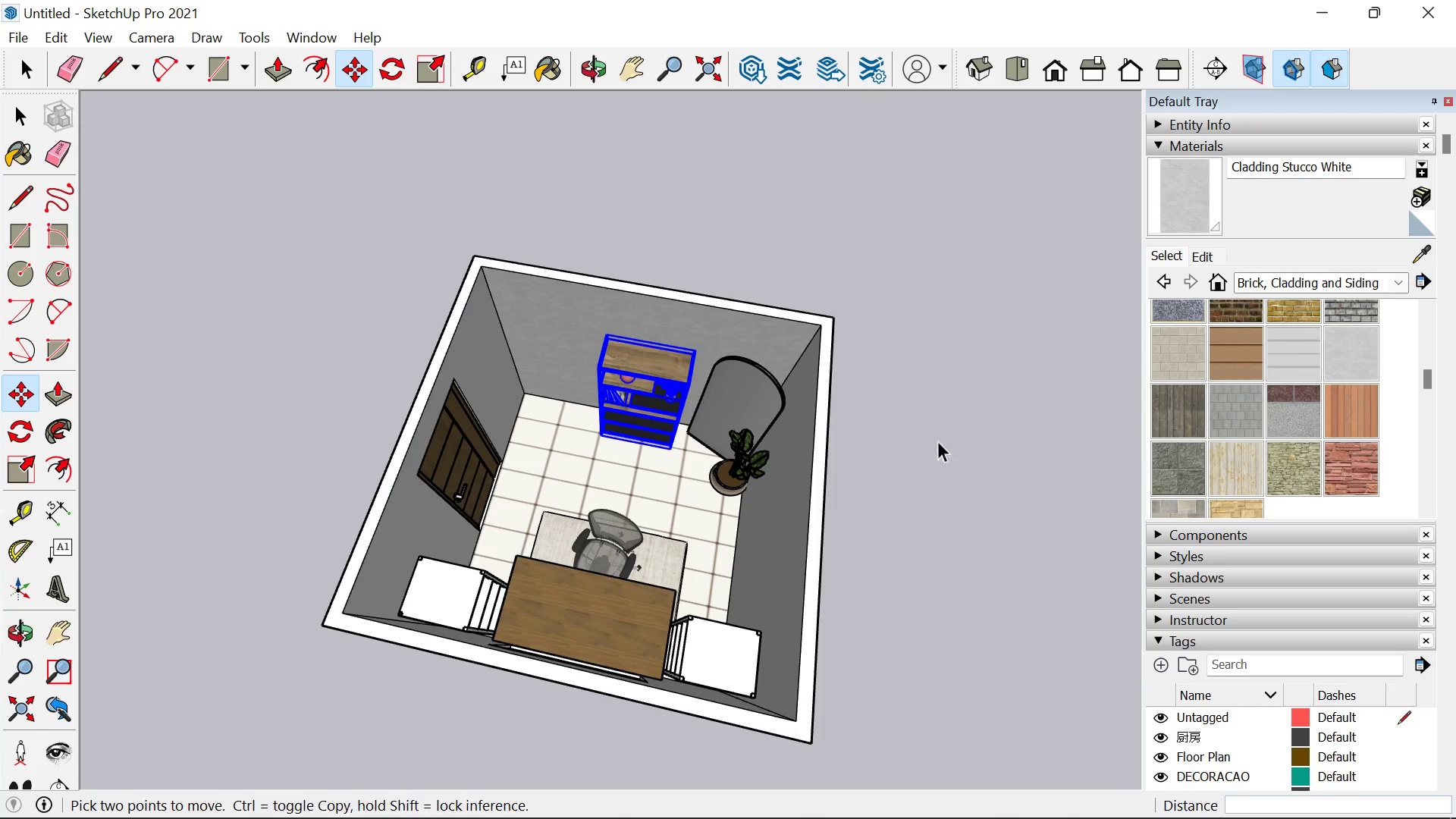 
key(Space)
 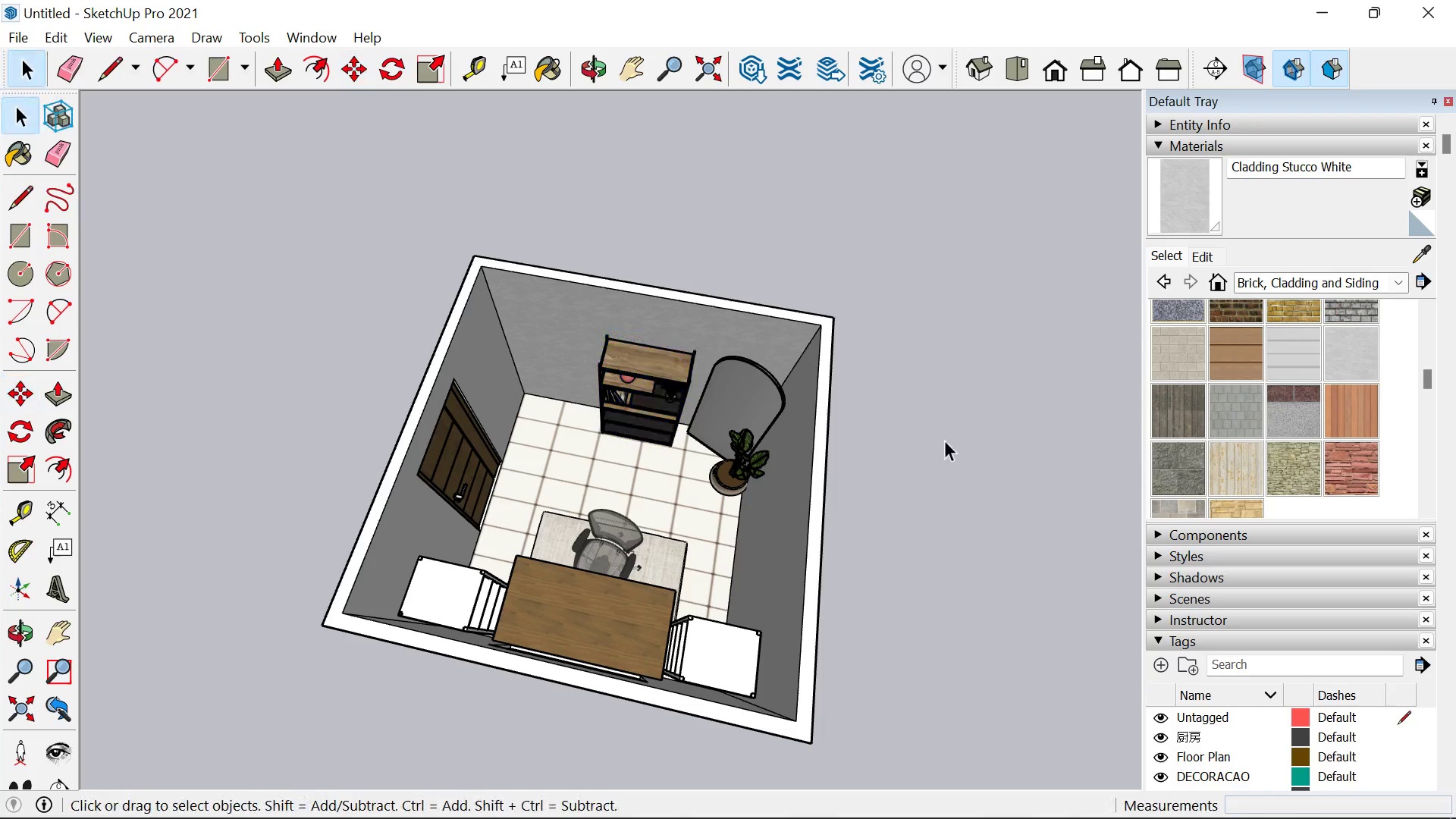 
left_click([948, 440])
 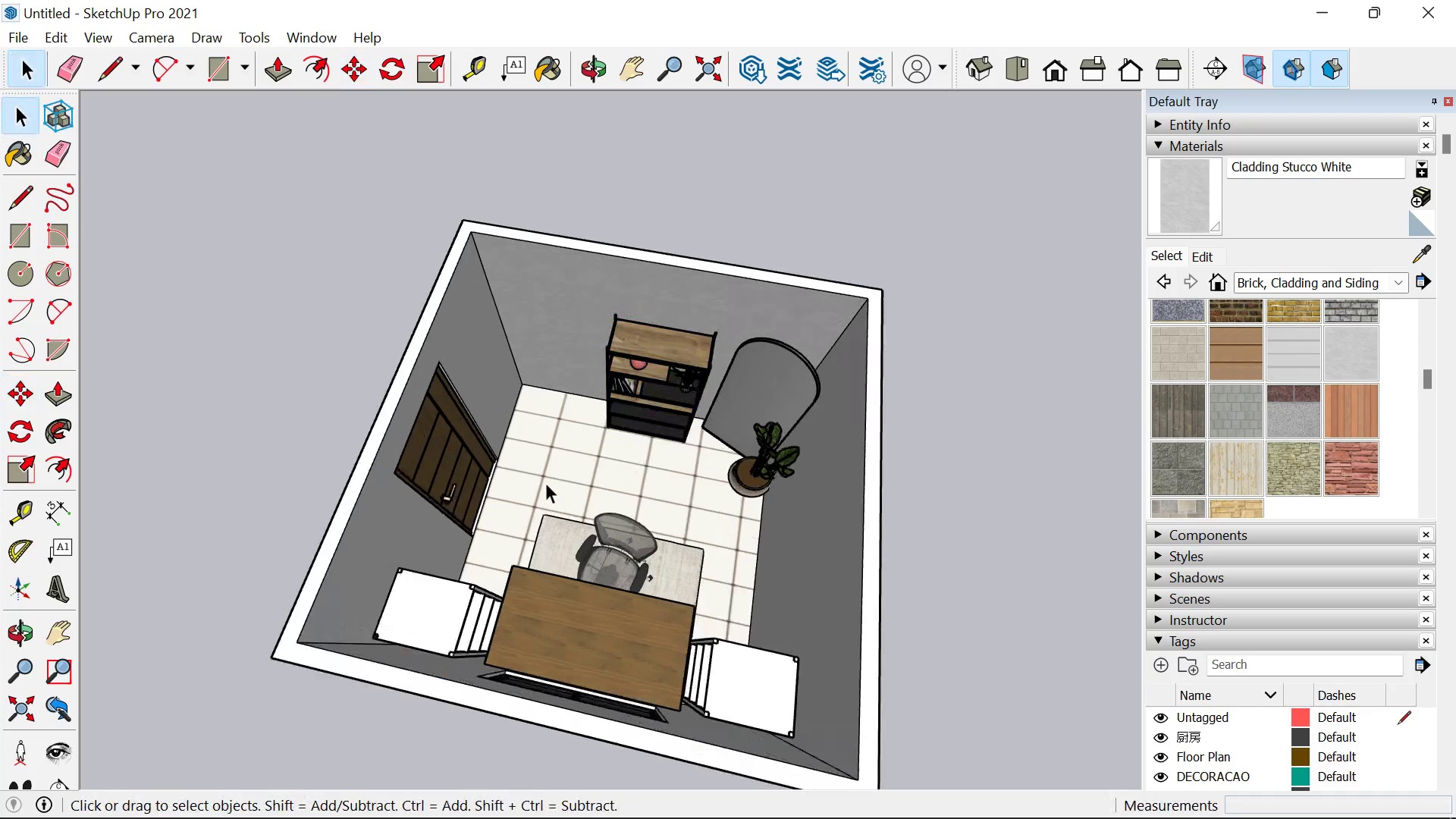 
scroll: coordinate [545, 484], scroll_direction: up, amount: 5.0
 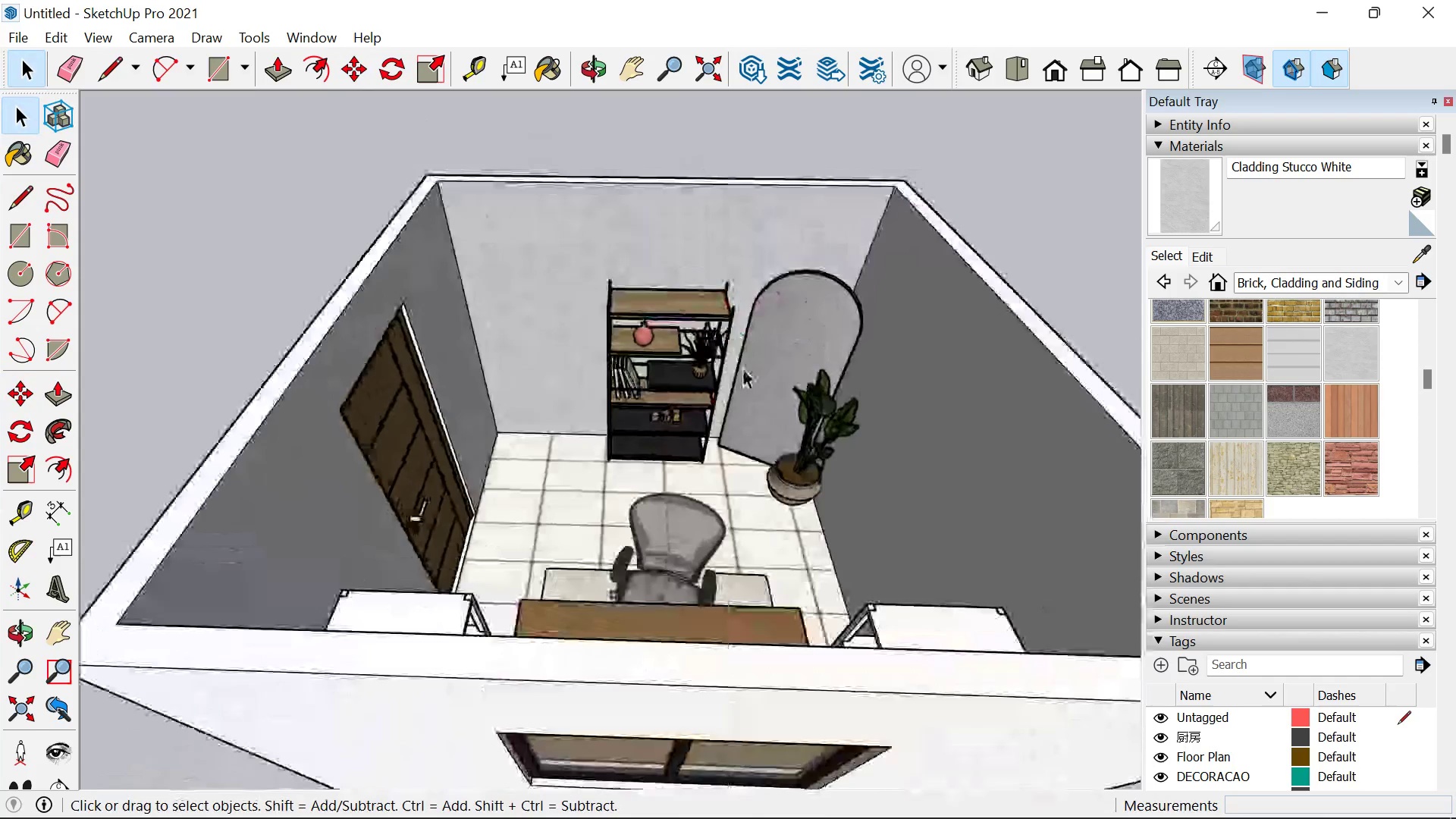 
left_click([628, 419])
 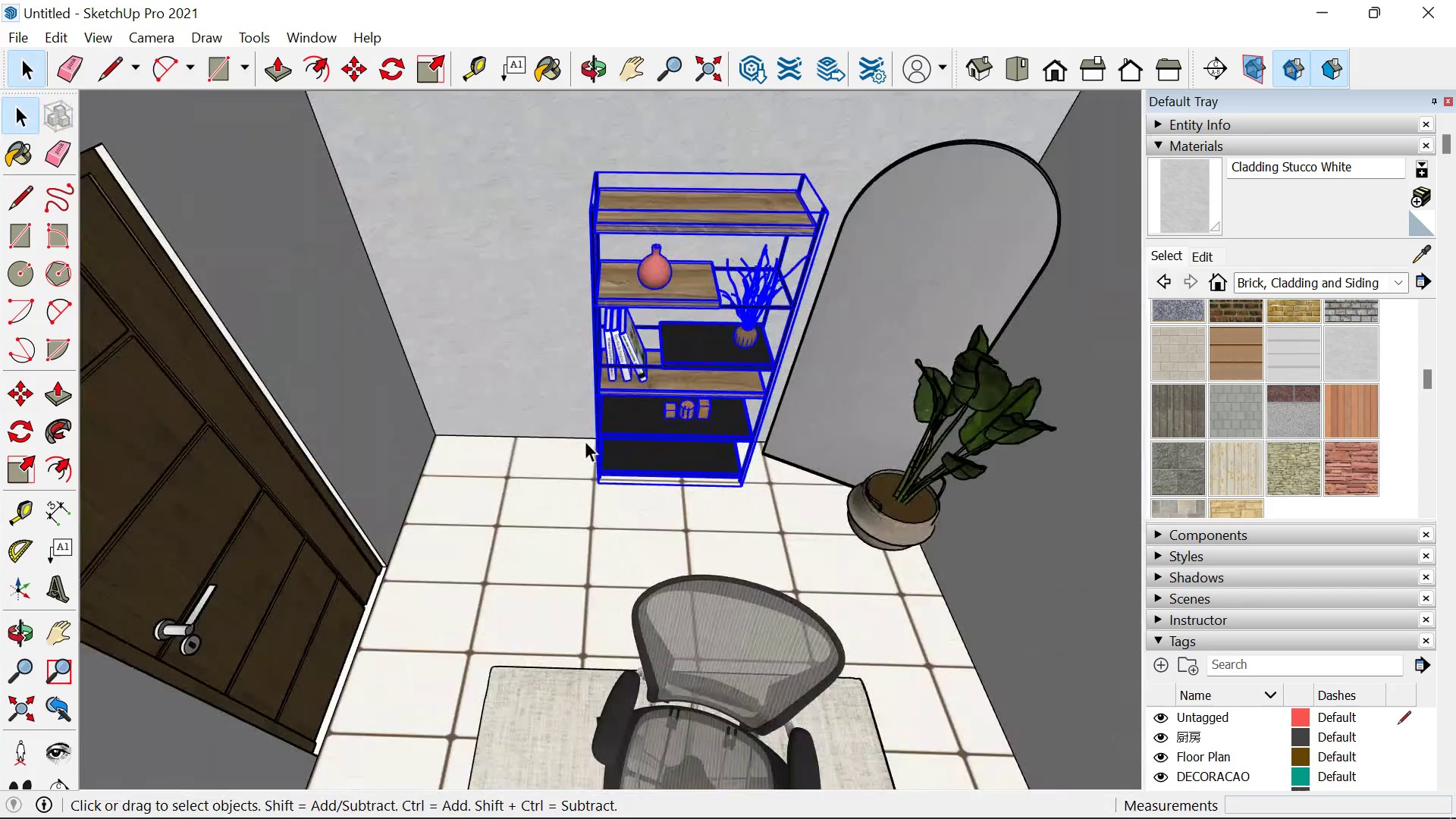 
scroll: coordinate [632, 419], scroll_direction: up, amount: 5.0
 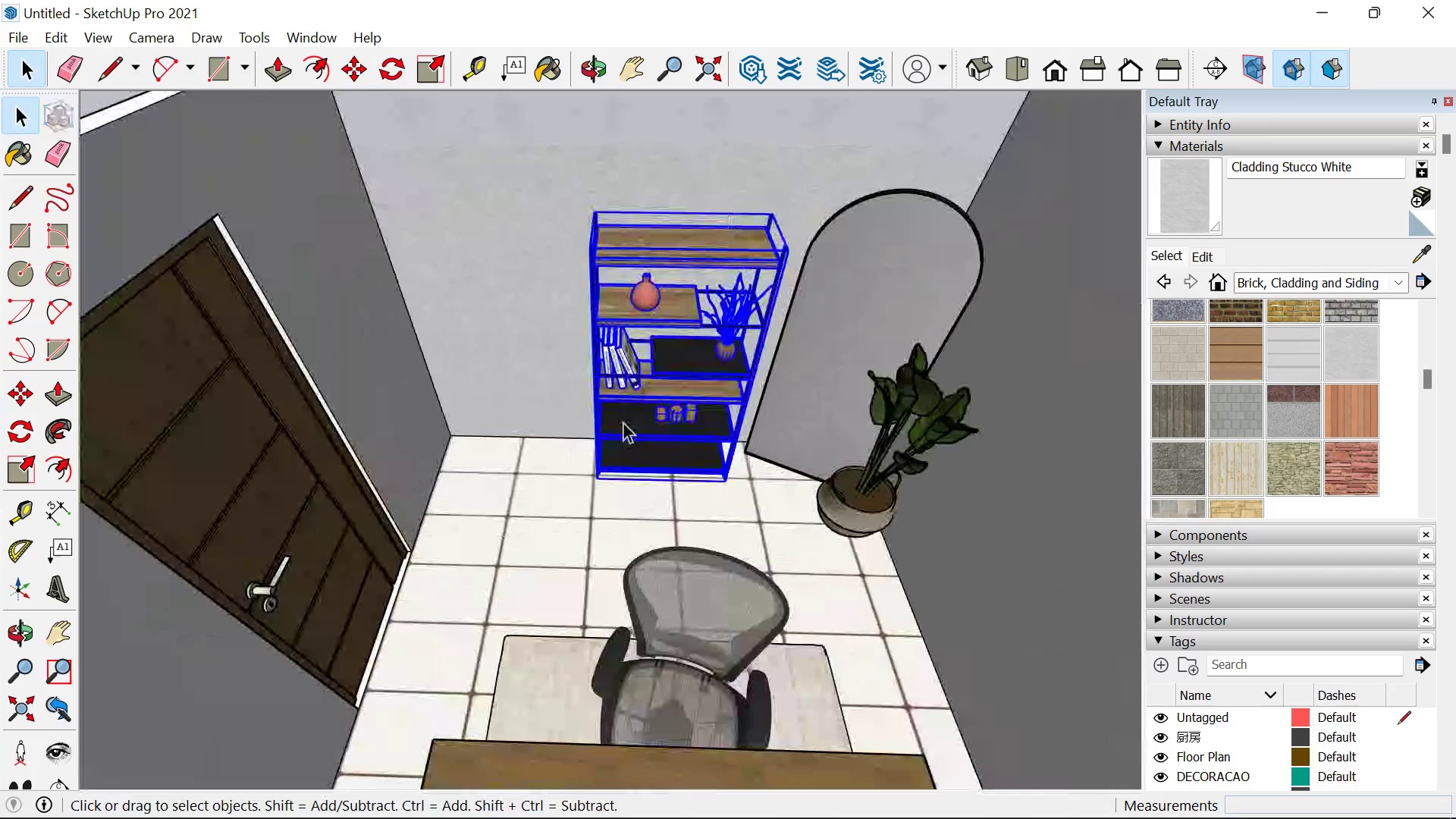 
key(M)
 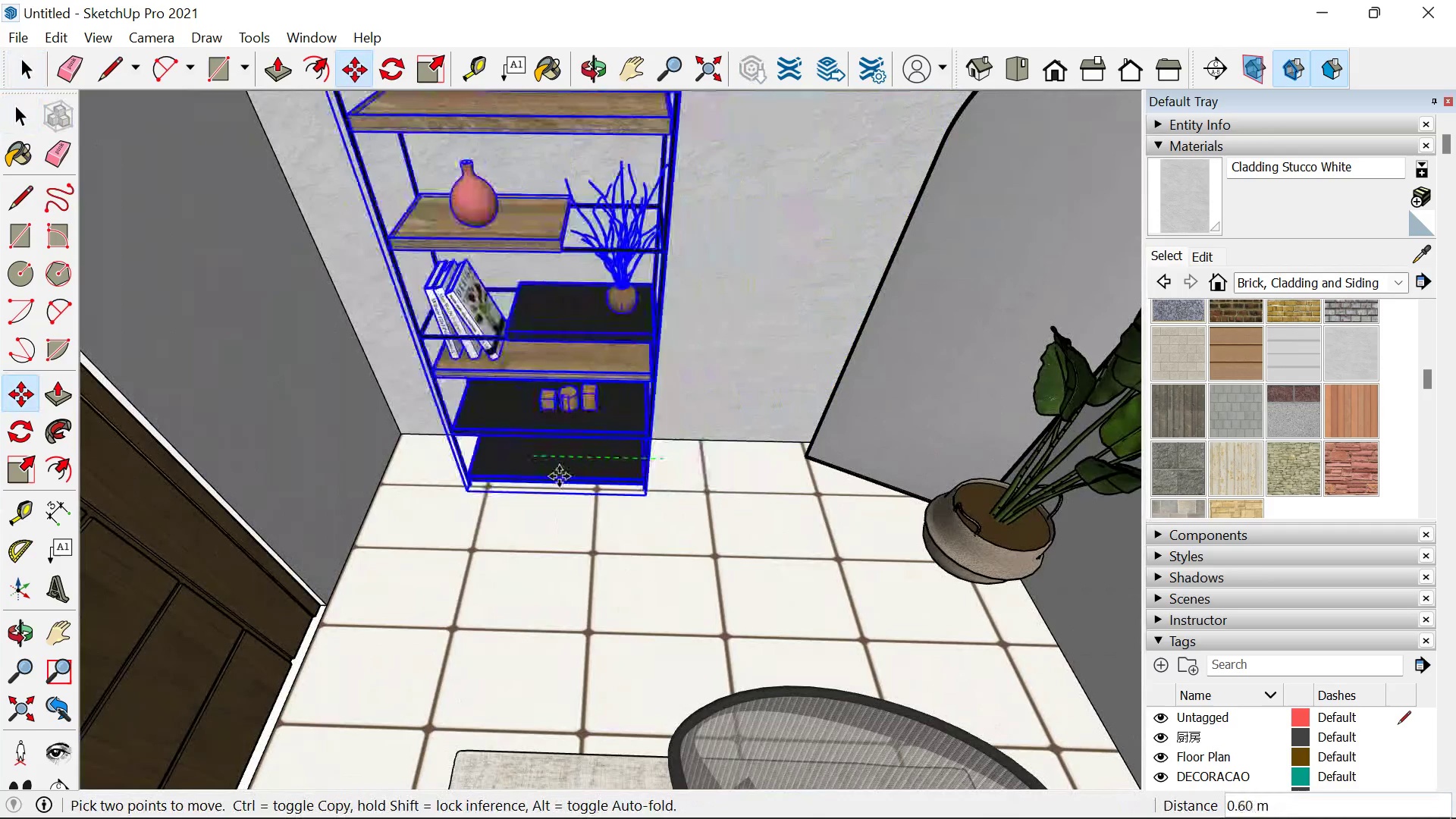 
scroll: coordinate [585, 441], scroll_direction: up, amount: 4.0
 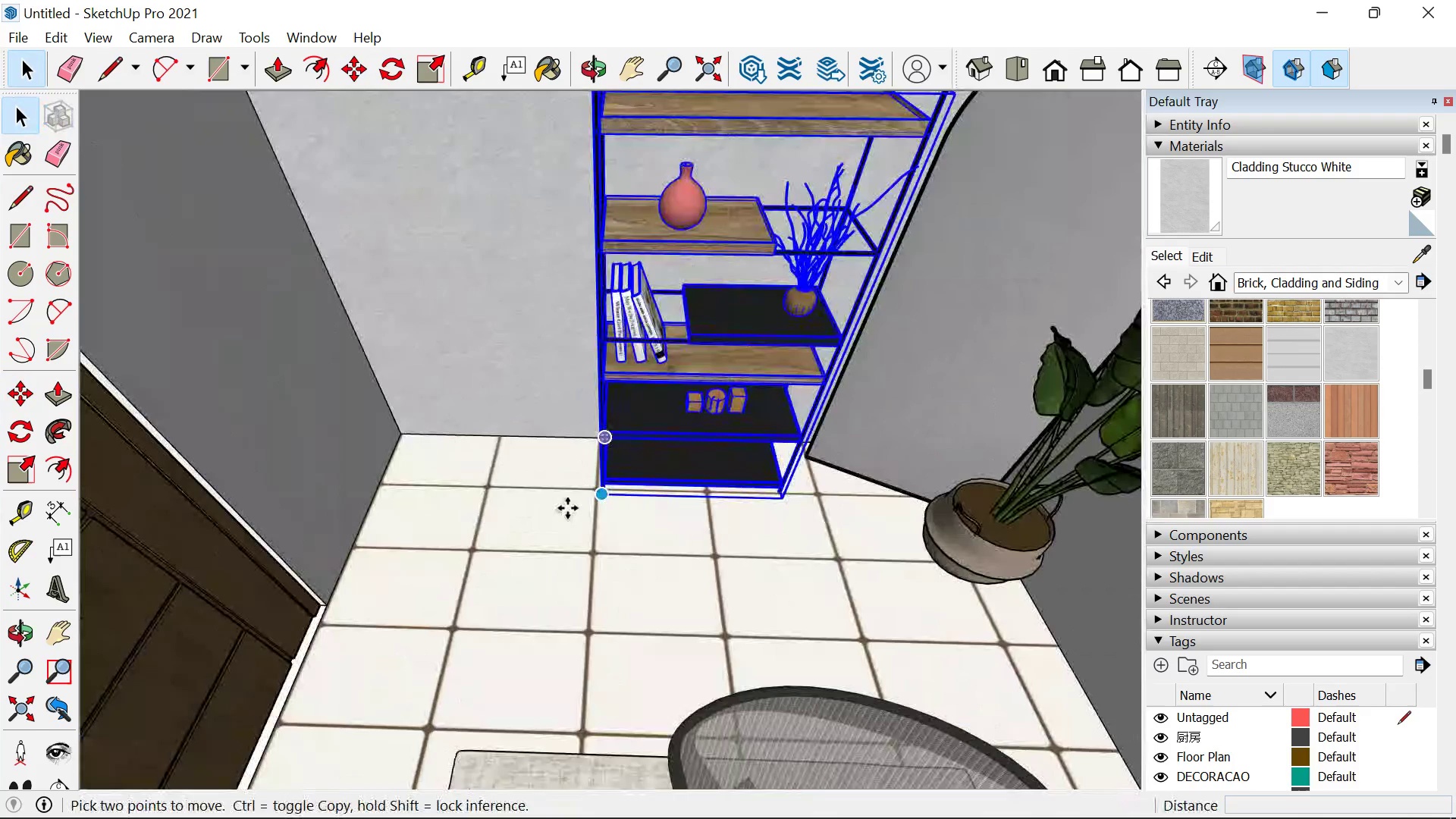 
wait(5.16)
 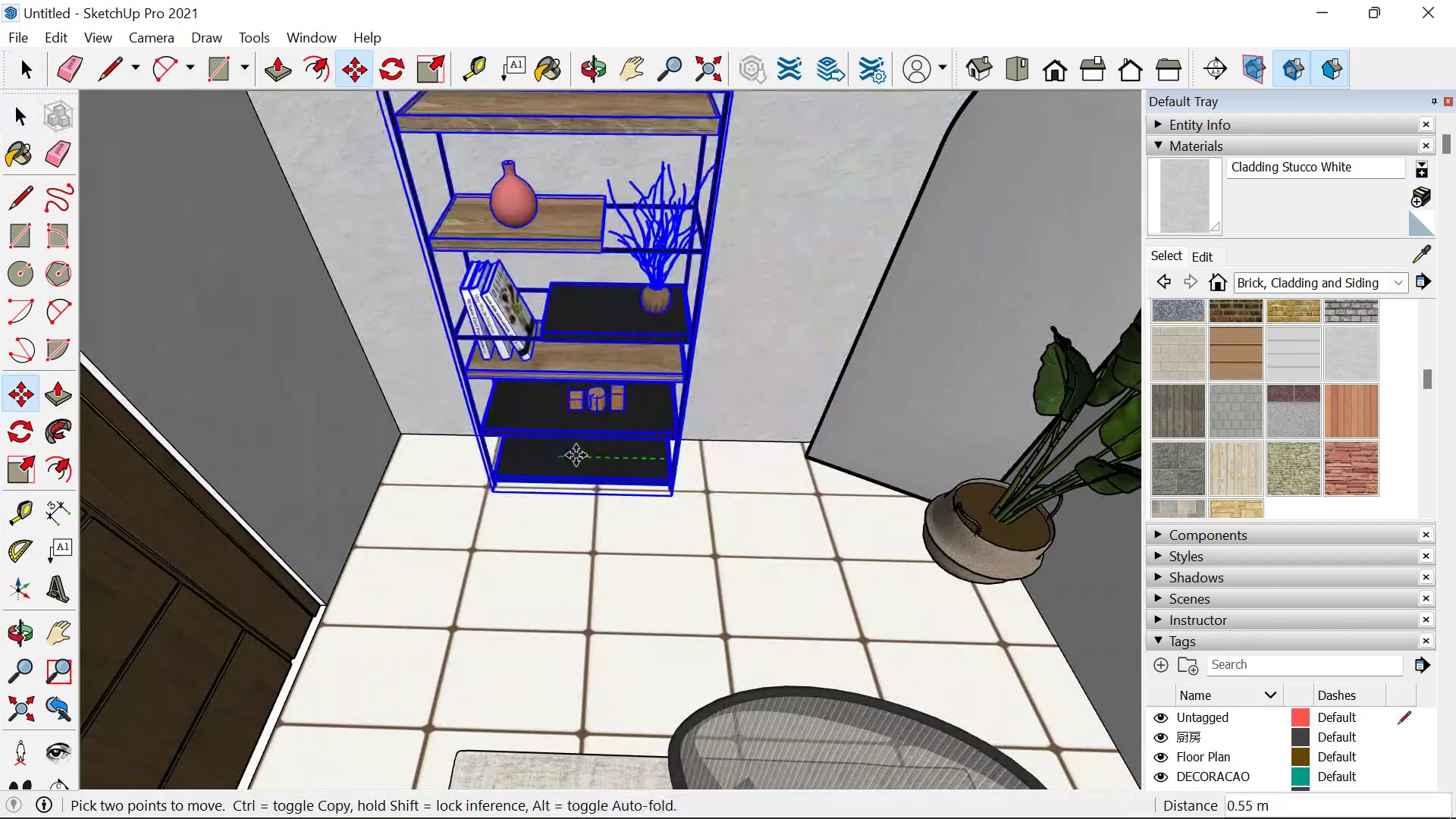 
left_click([598, 458])
 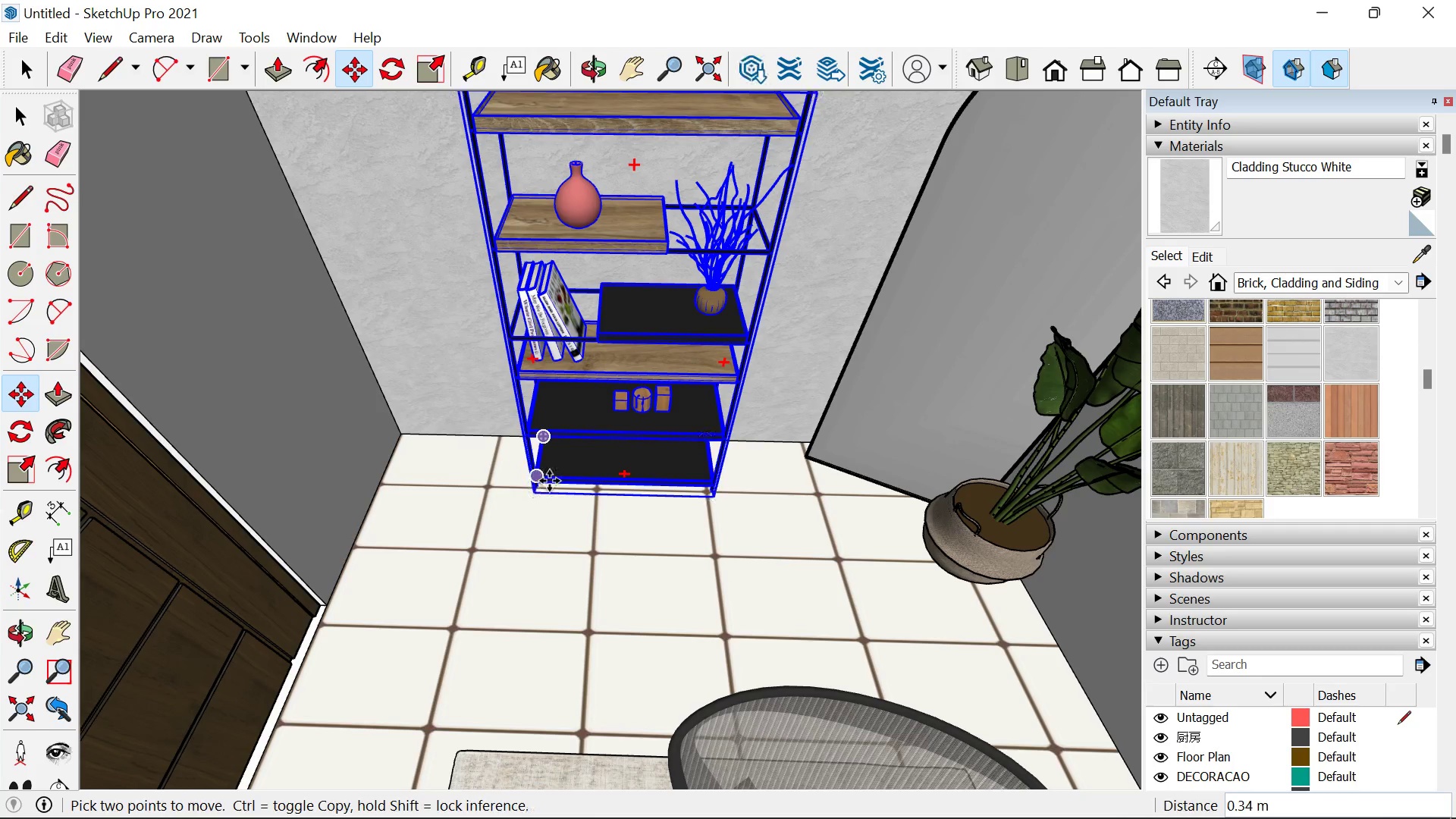 
key(Space)
 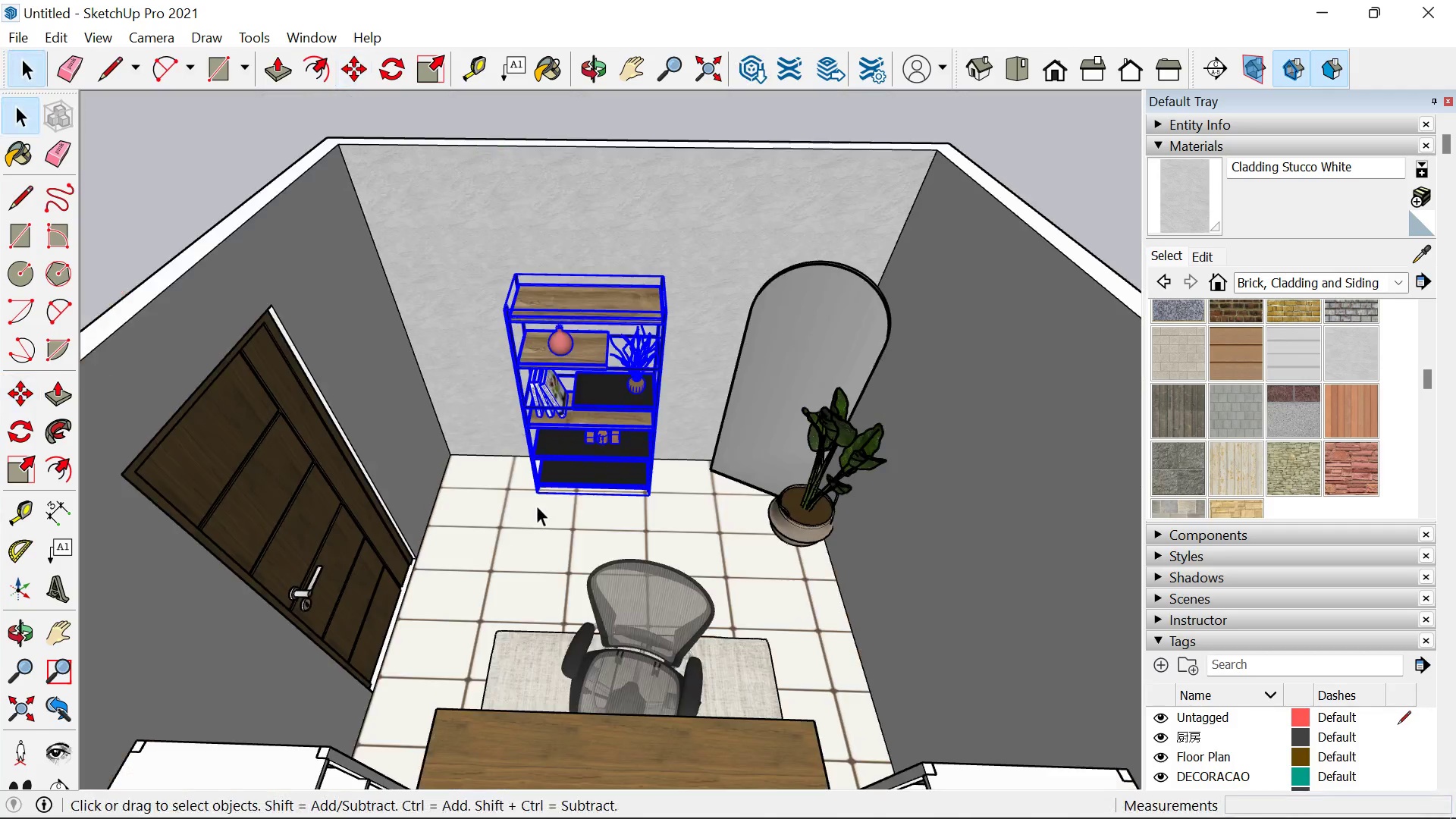 
scroll: coordinate [539, 506], scroll_direction: down, amount: 9.0
 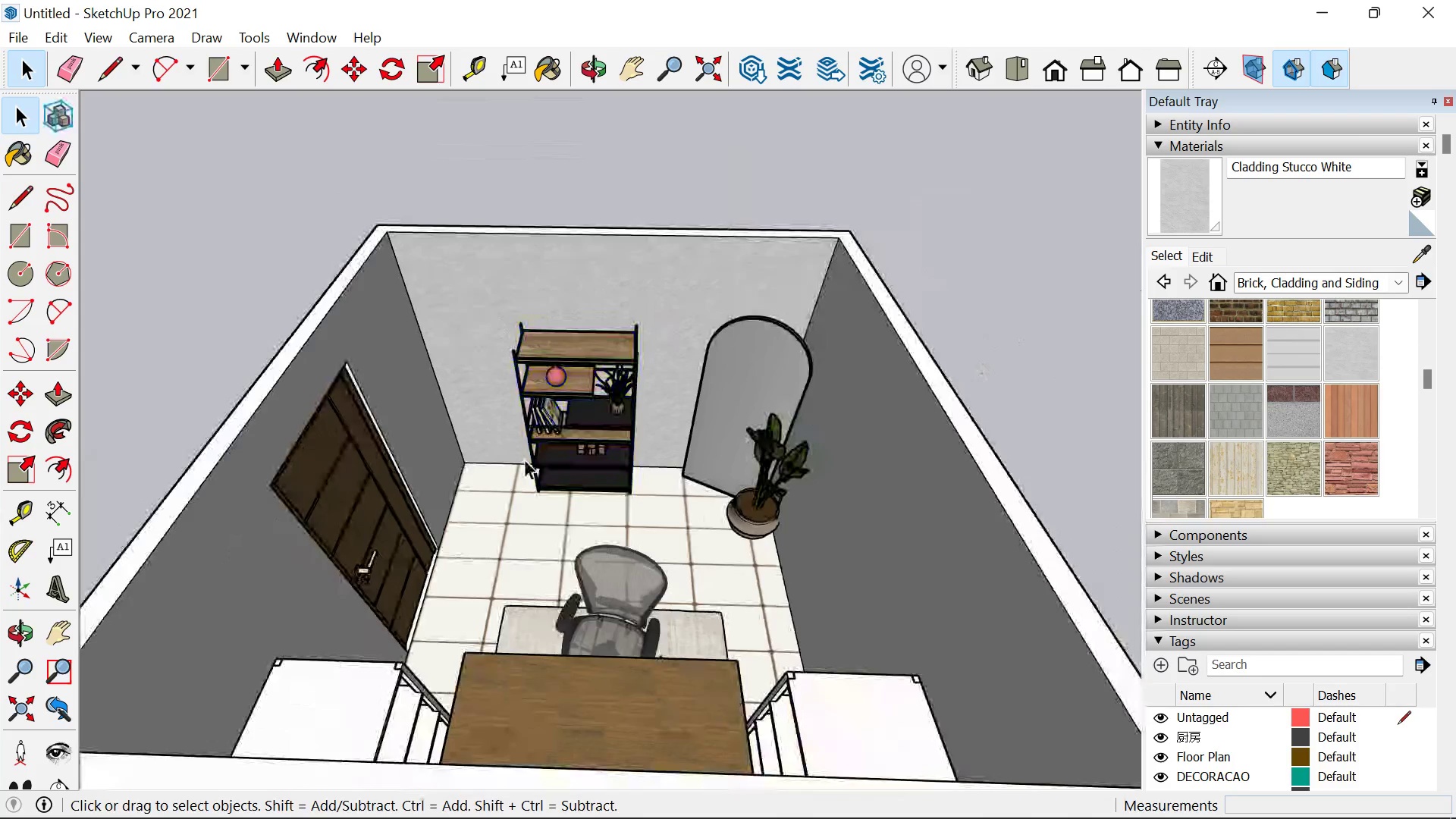 
scroll: coordinate [500, 466], scroll_direction: up, amount: 5.0
 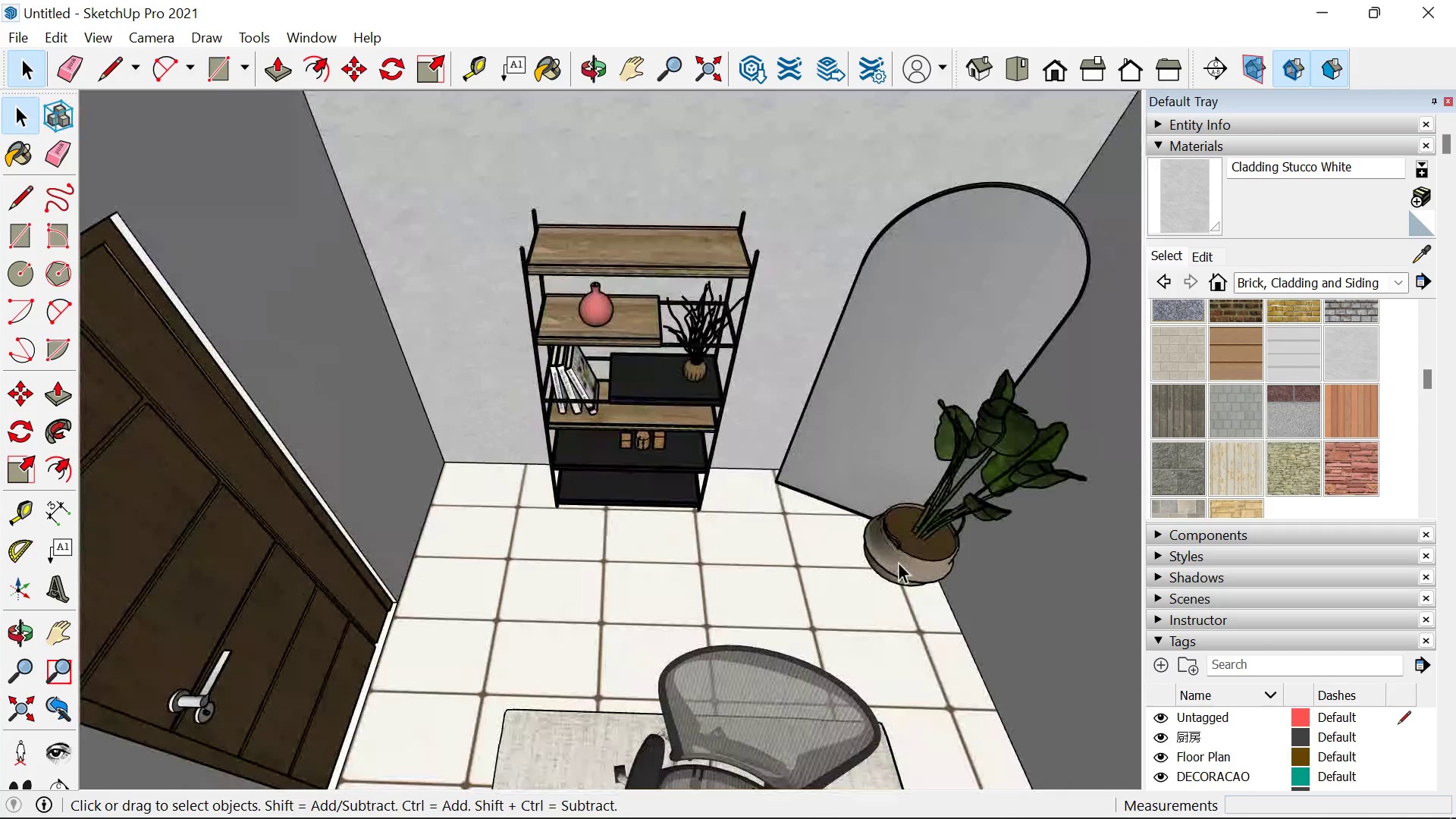 
left_click([898, 562])
 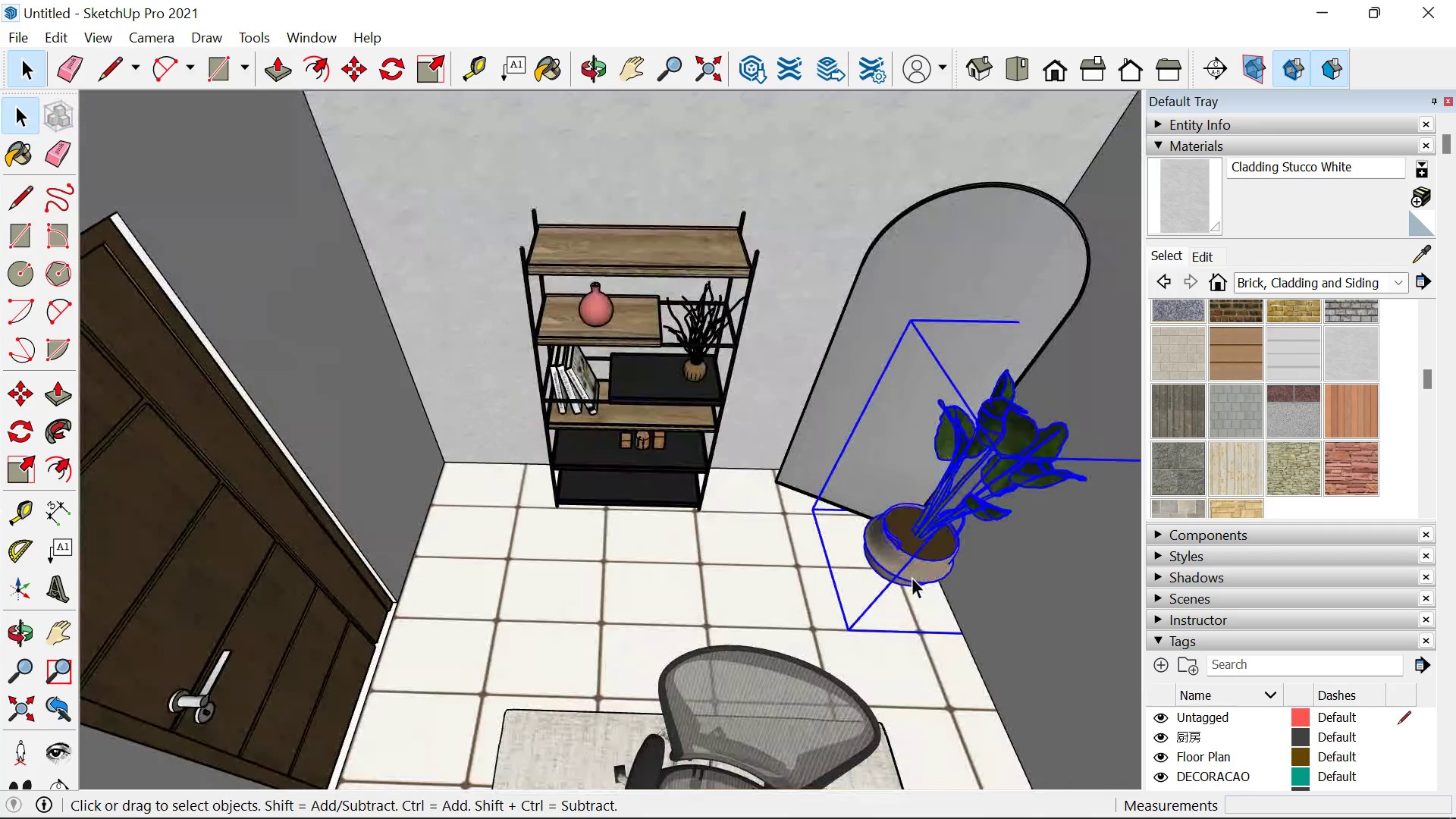 
type(jm)
 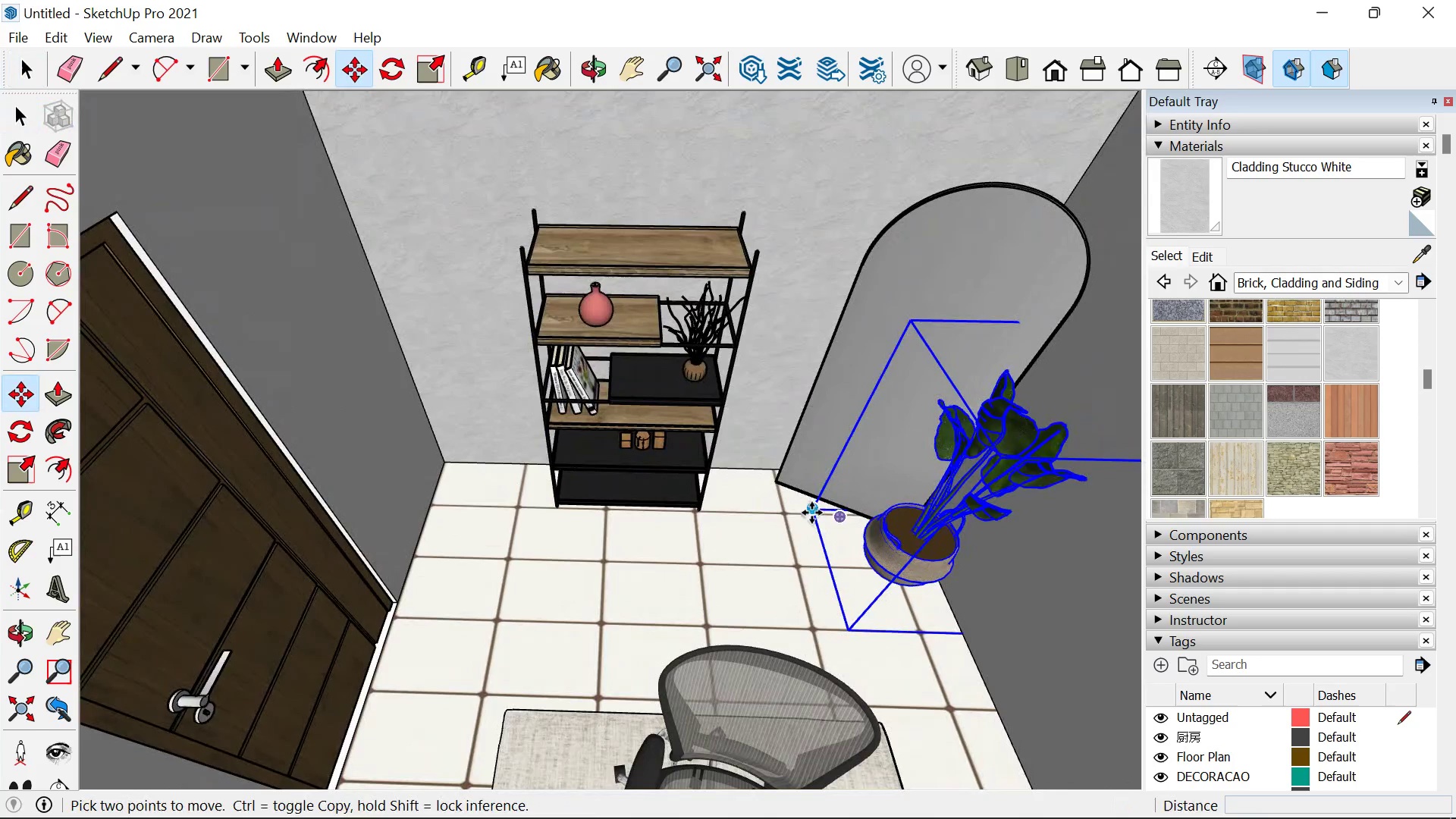 
left_click_drag(start_coordinate=[811, 513], to_coordinate=[806, 509])
 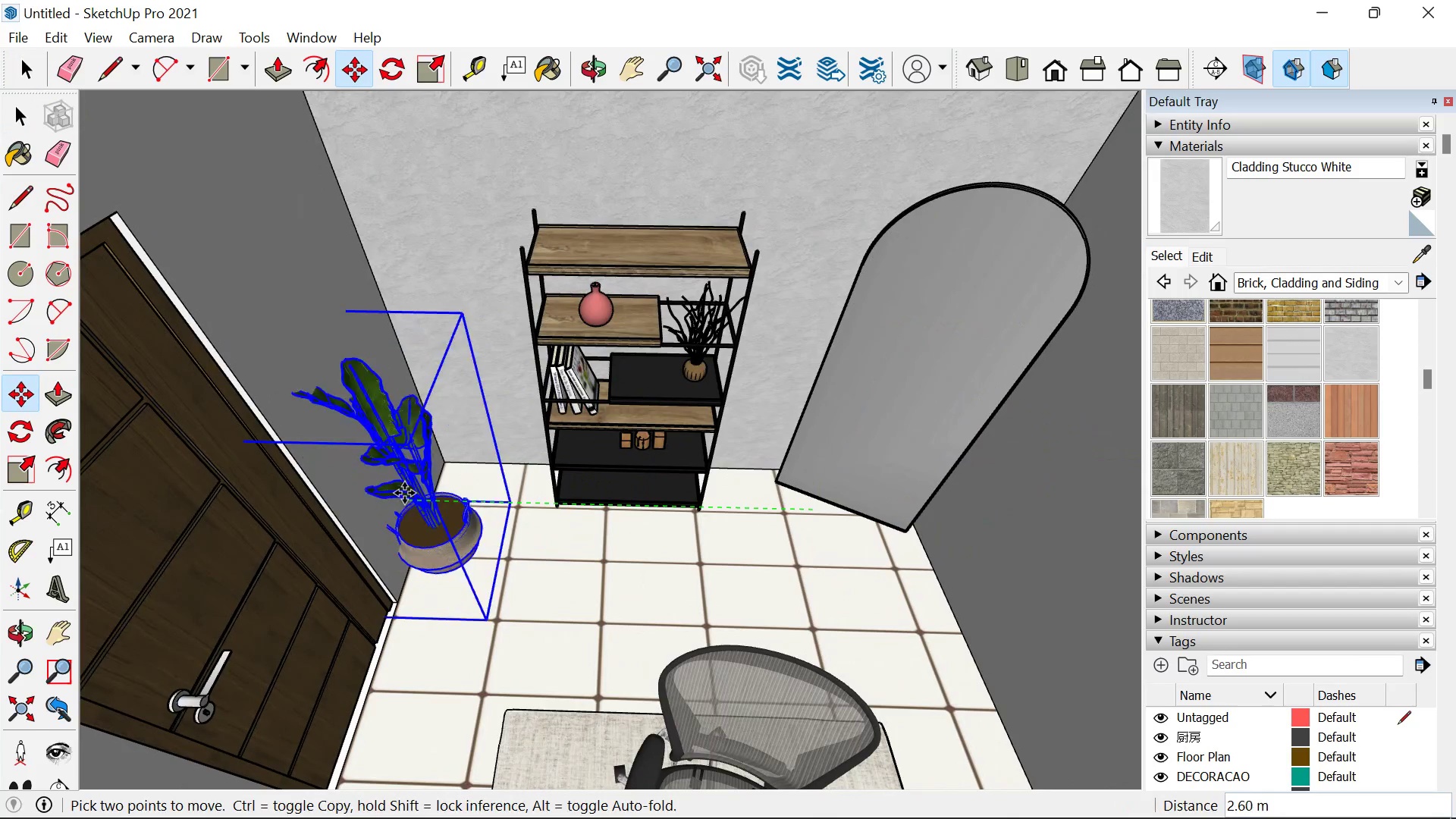 
left_click([414, 493])
 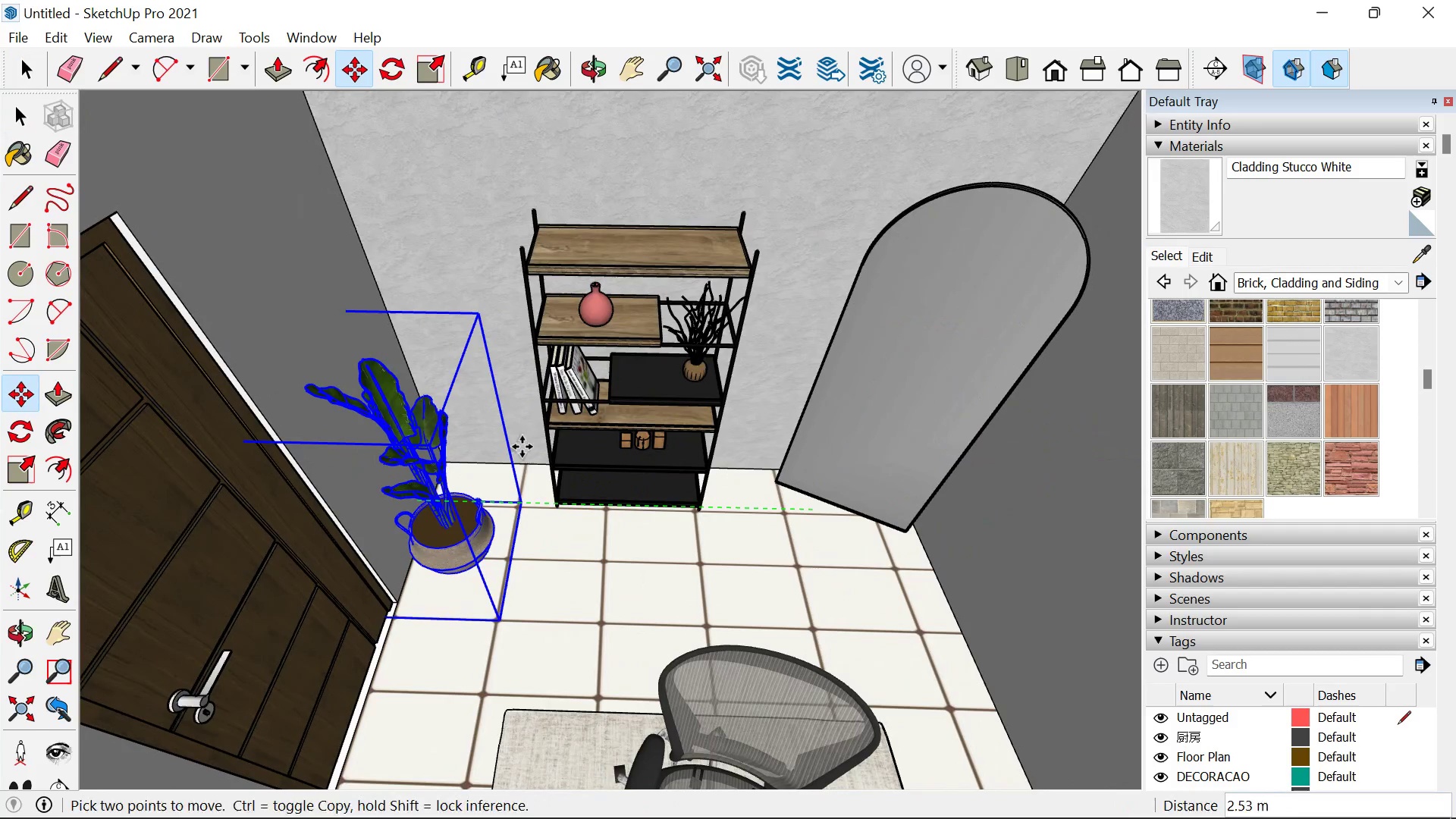 
key(Space)
 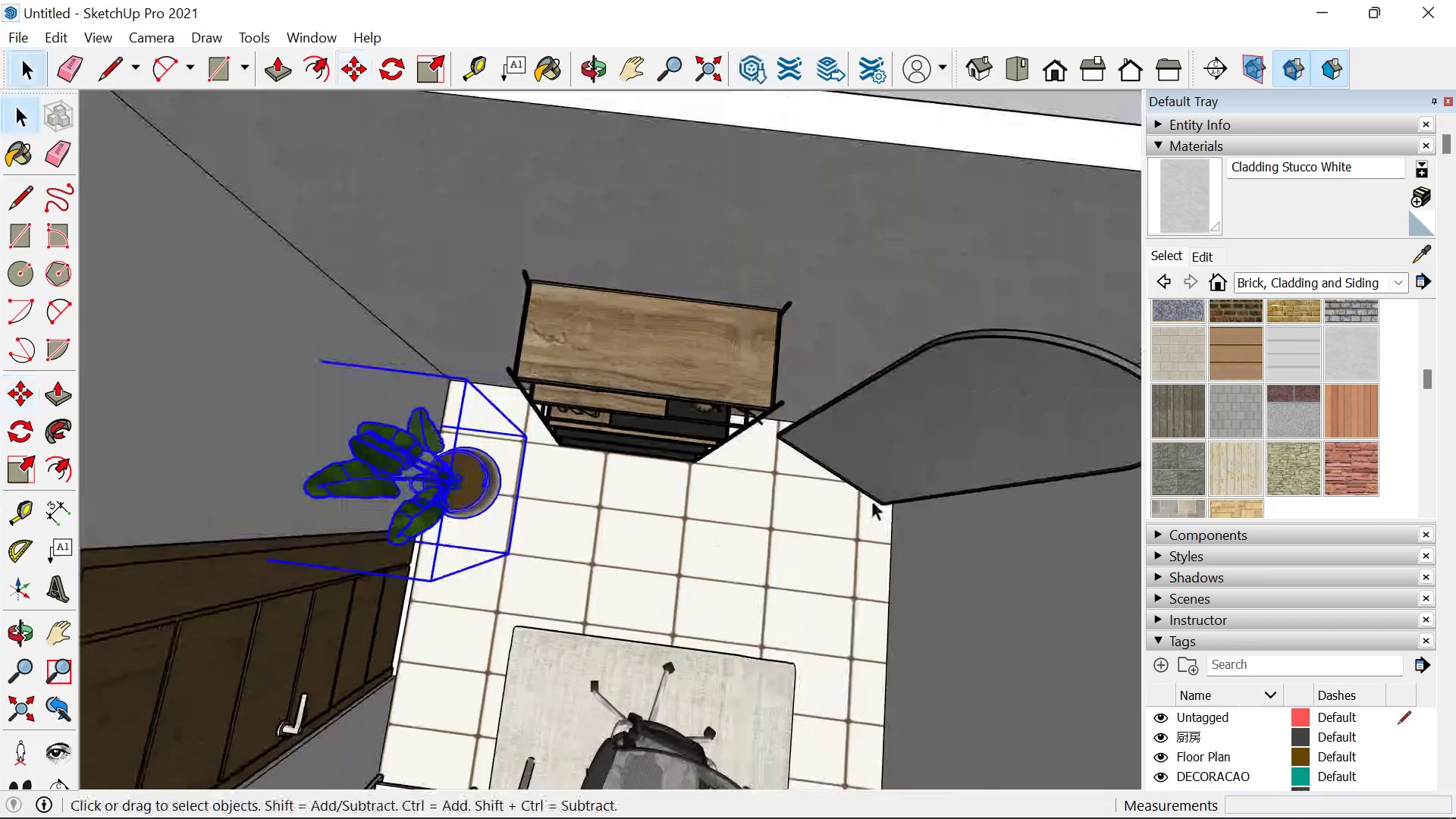 
scroll: coordinate [590, 510], scroll_direction: up, amount: 3.0
 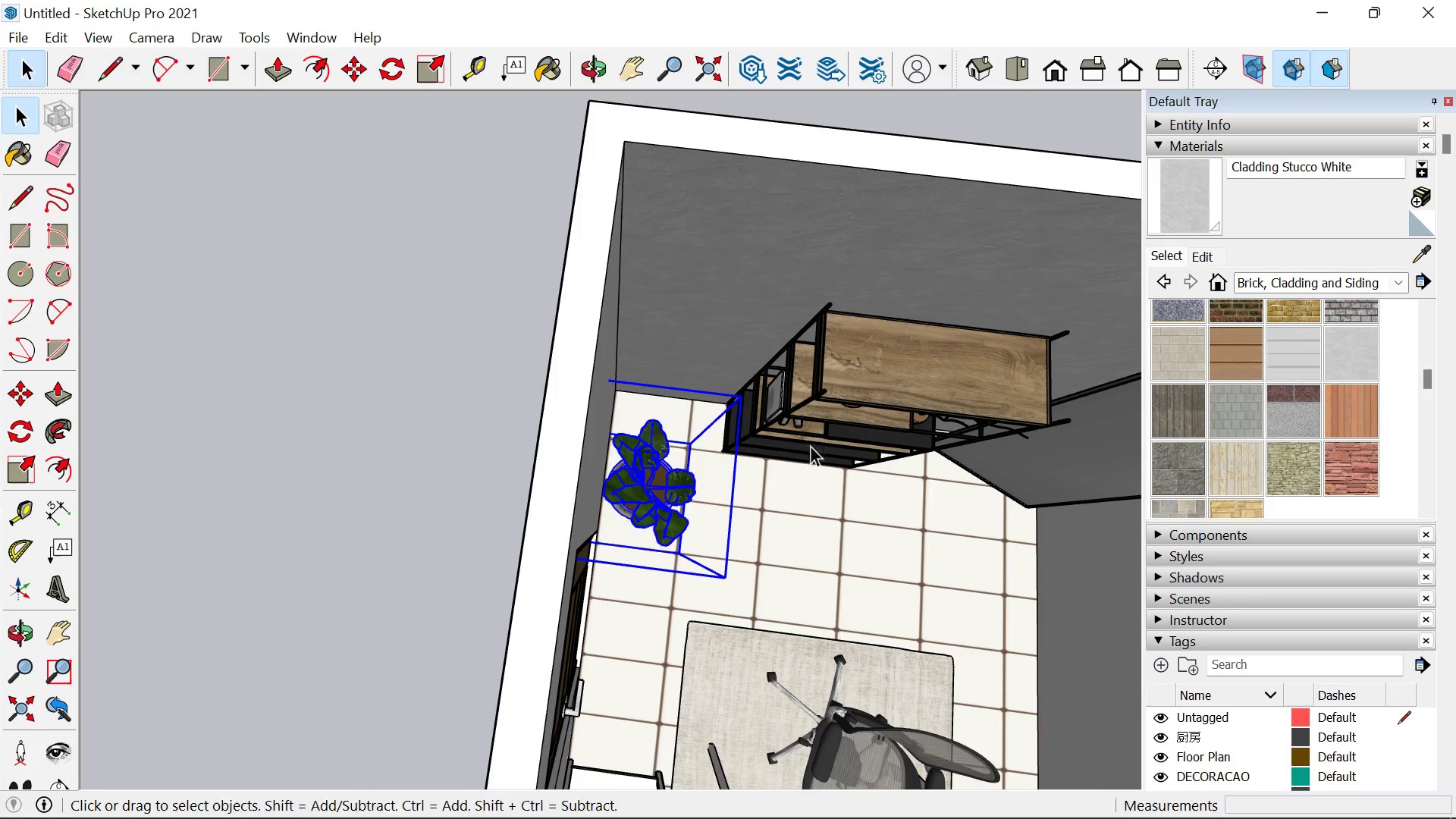 
key(M)
 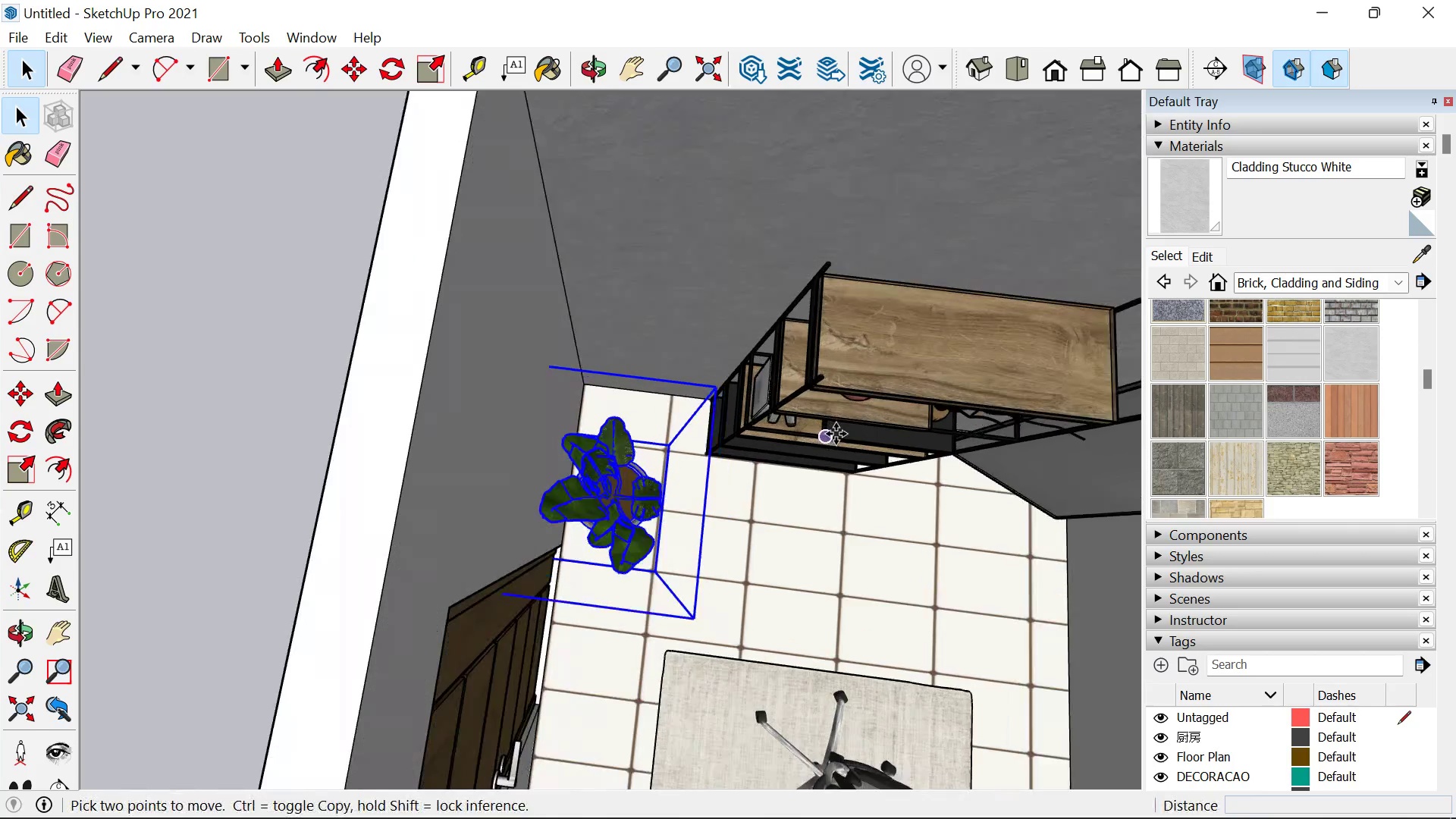 
scroll: coordinate [776, 423], scroll_direction: up, amount: 6.0
 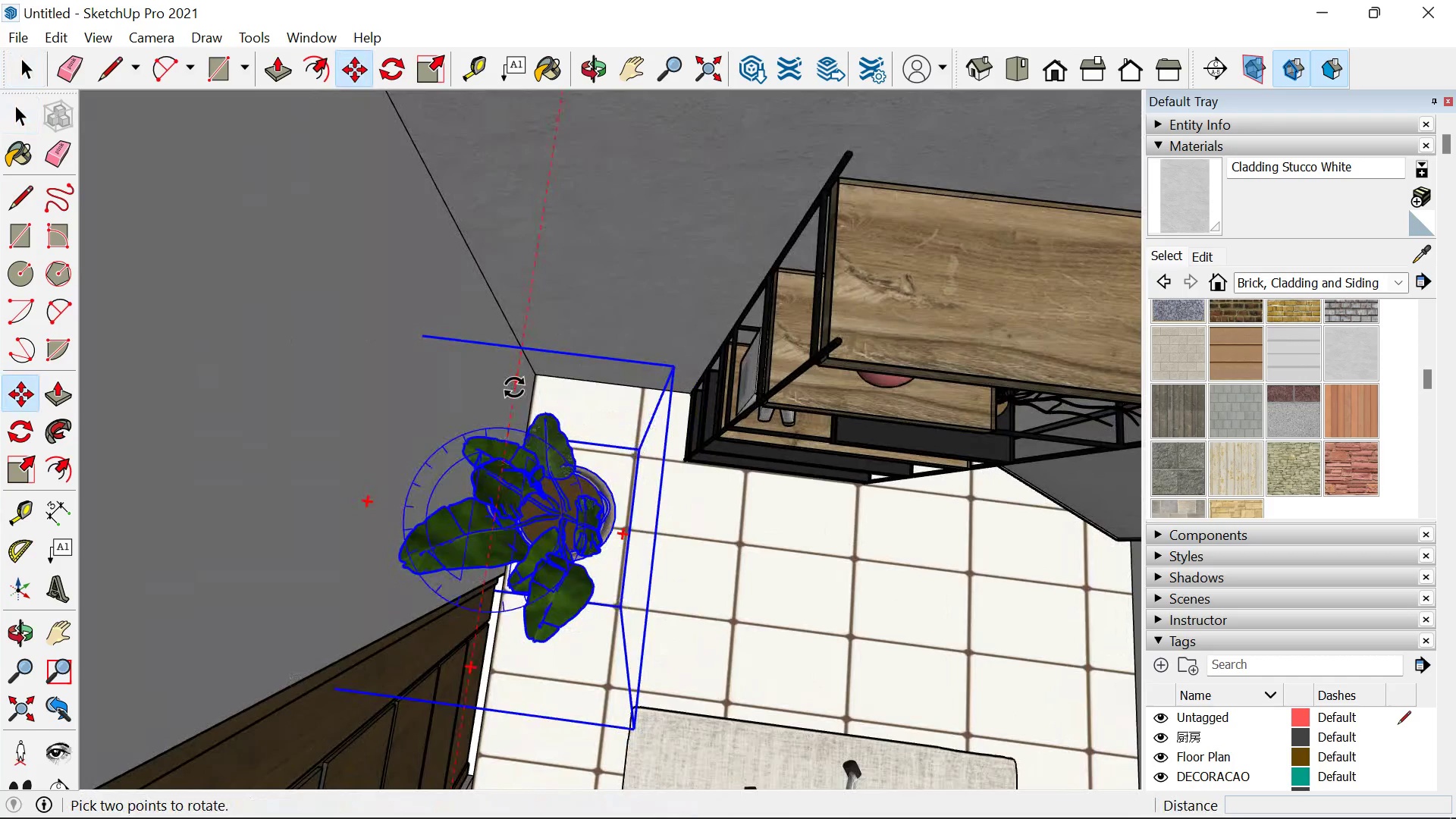 
left_click([514, 384])
 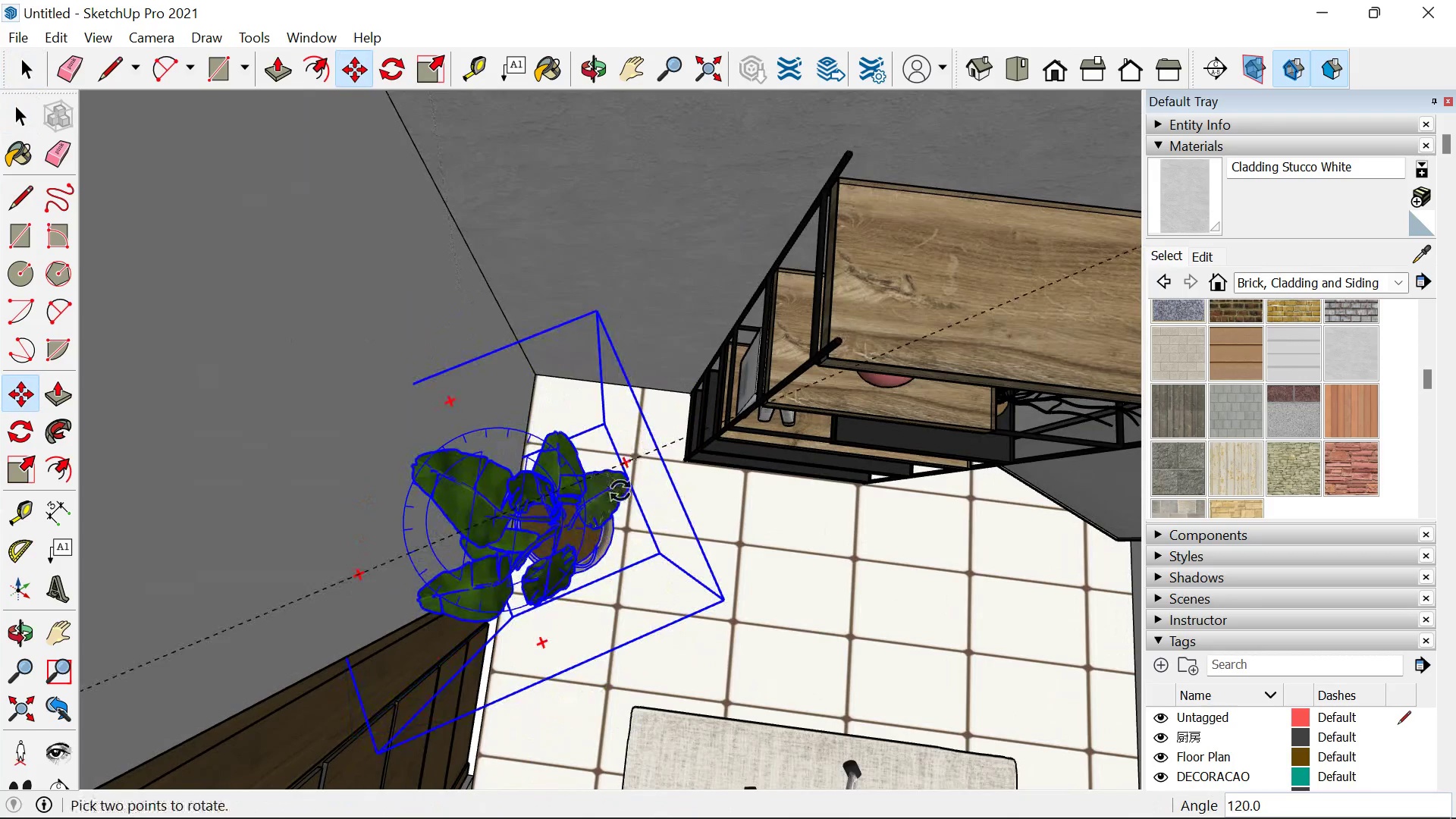 
left_click_drag(start_coordinate=[580, 526], to_coordinate=[582, 522])
 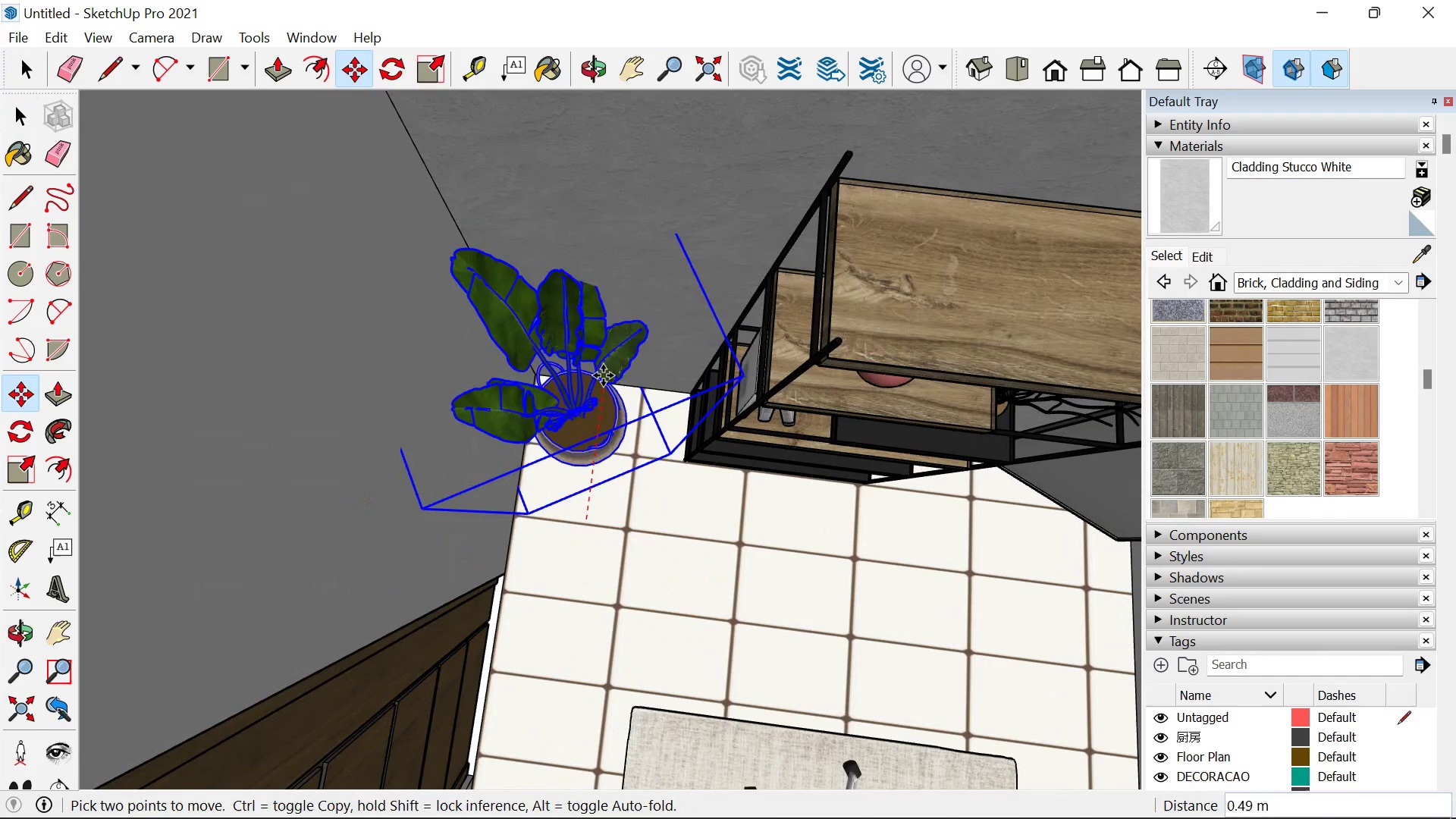 
left_click([603, 382])
 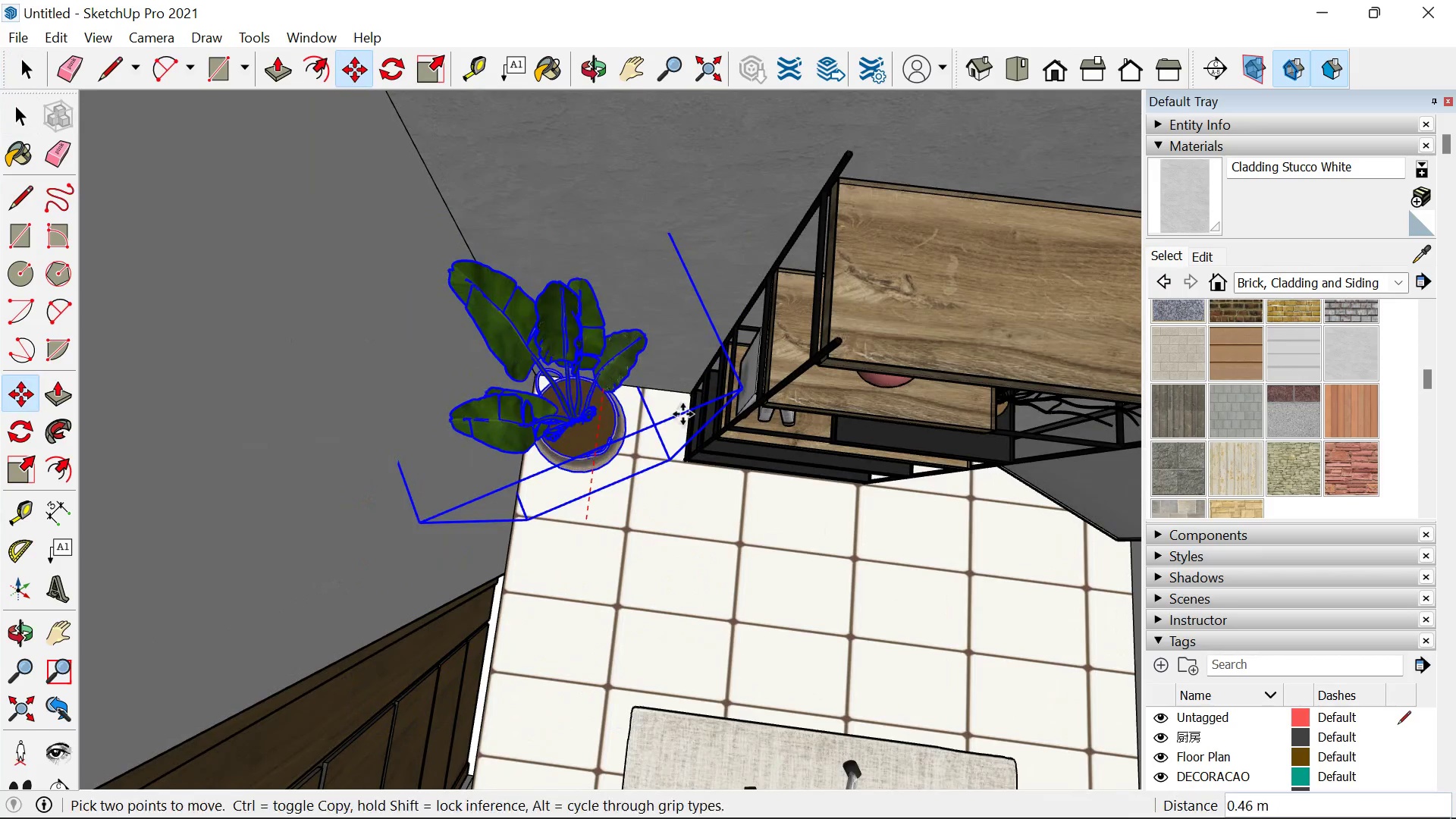 
key(Space)
 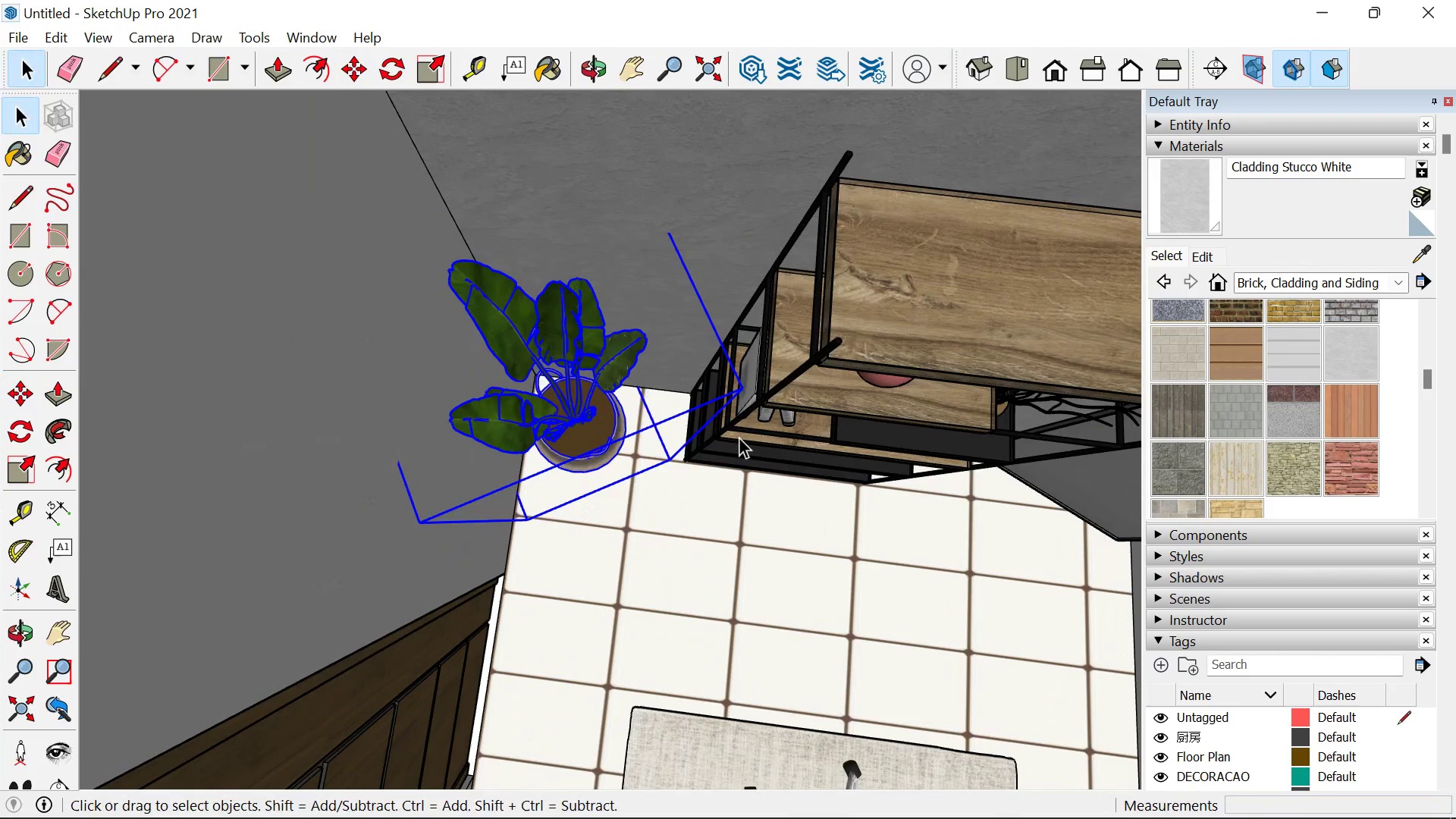 
left_click([739, 437])
 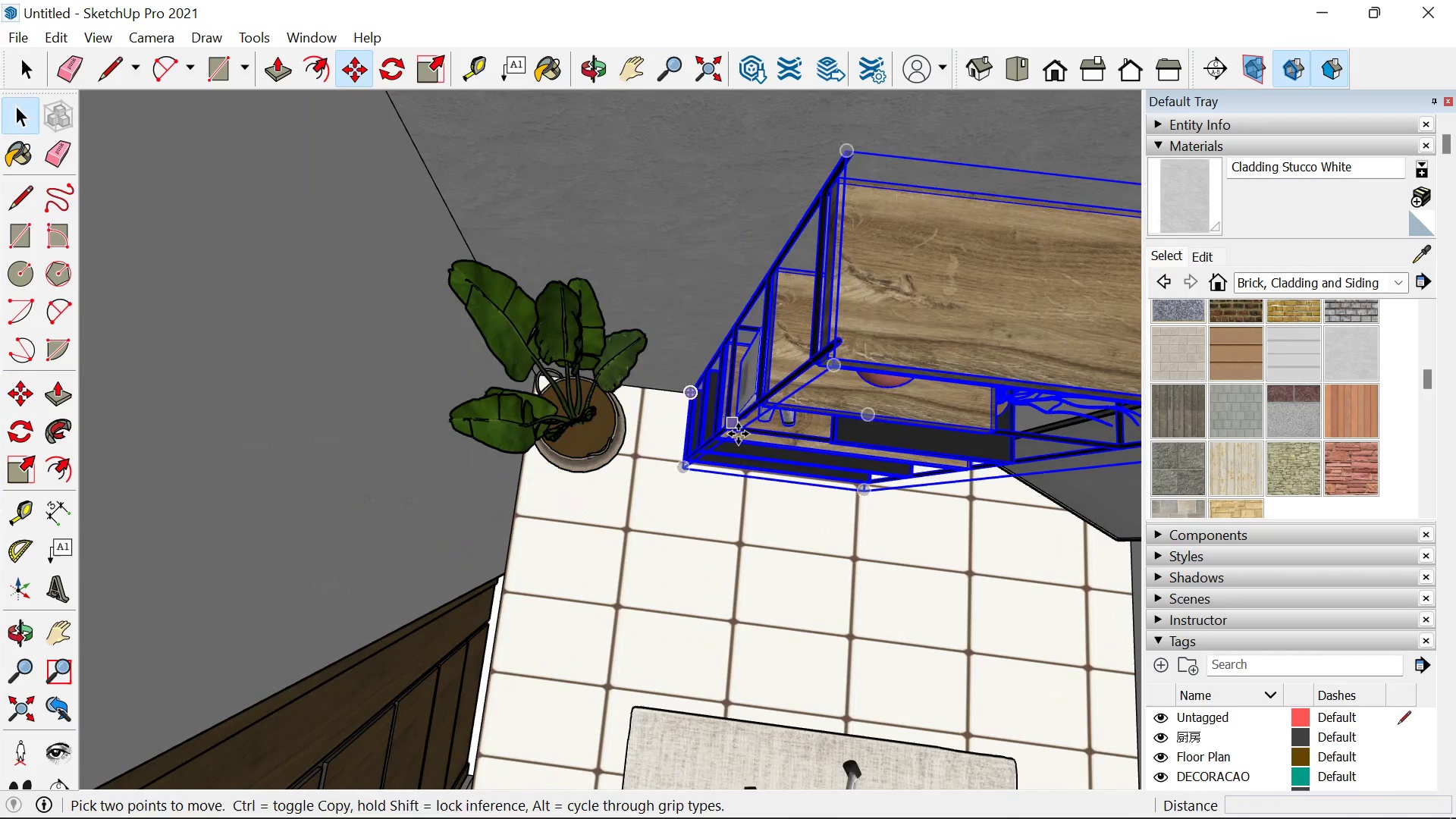 
key(M)
 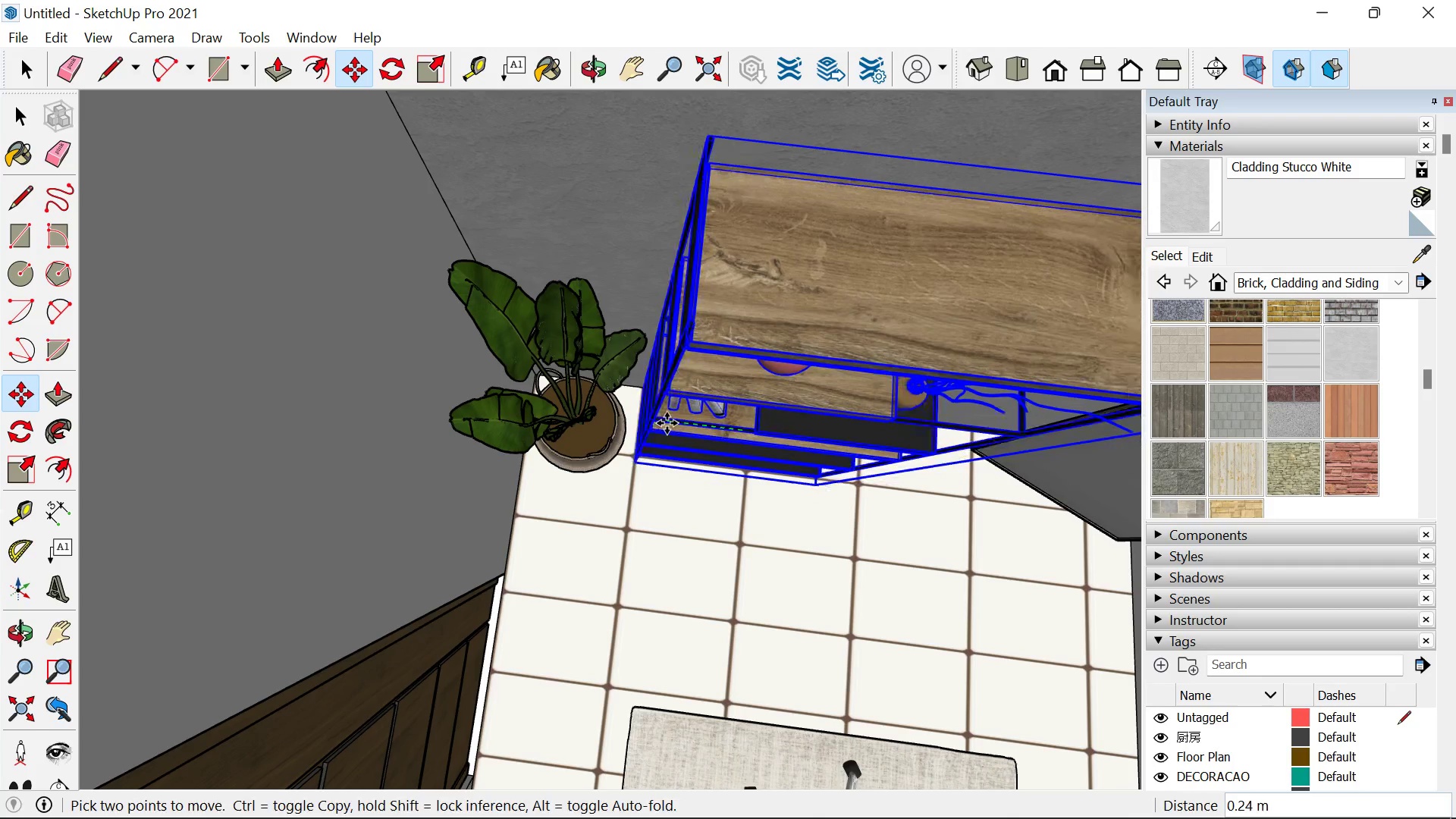 
double_click([703, 410])
 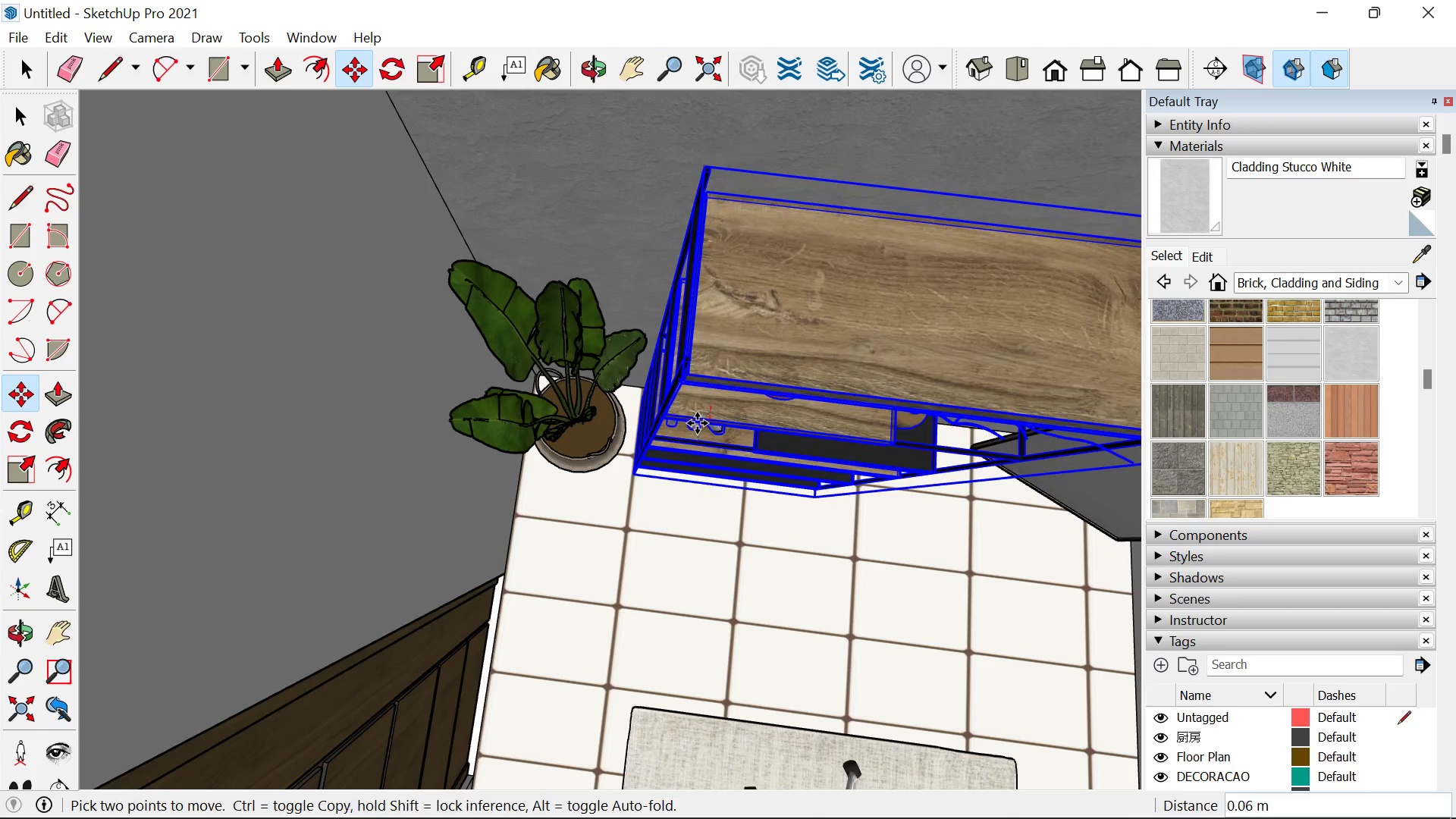 
key(Space)
 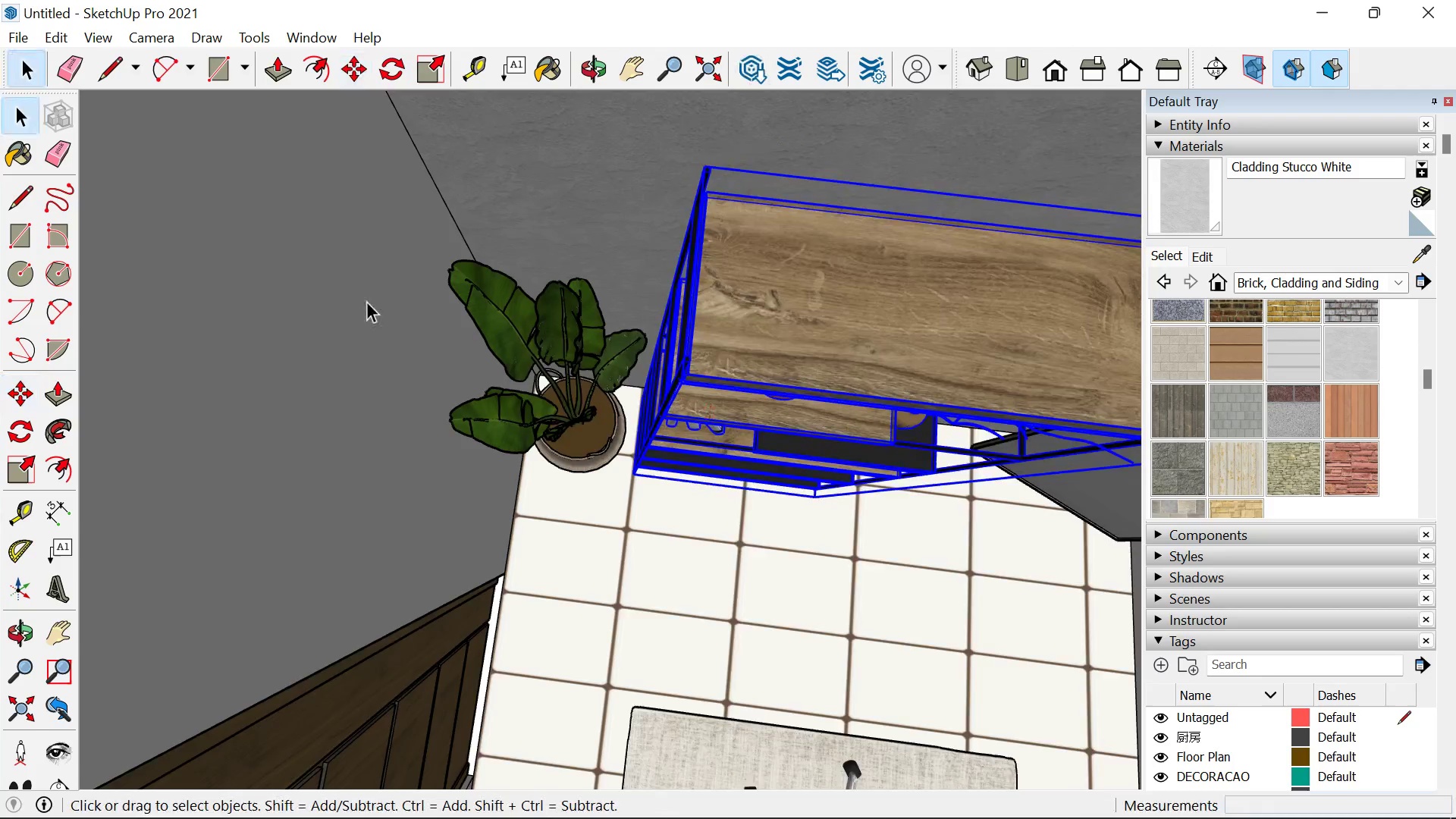 
key(Space)
 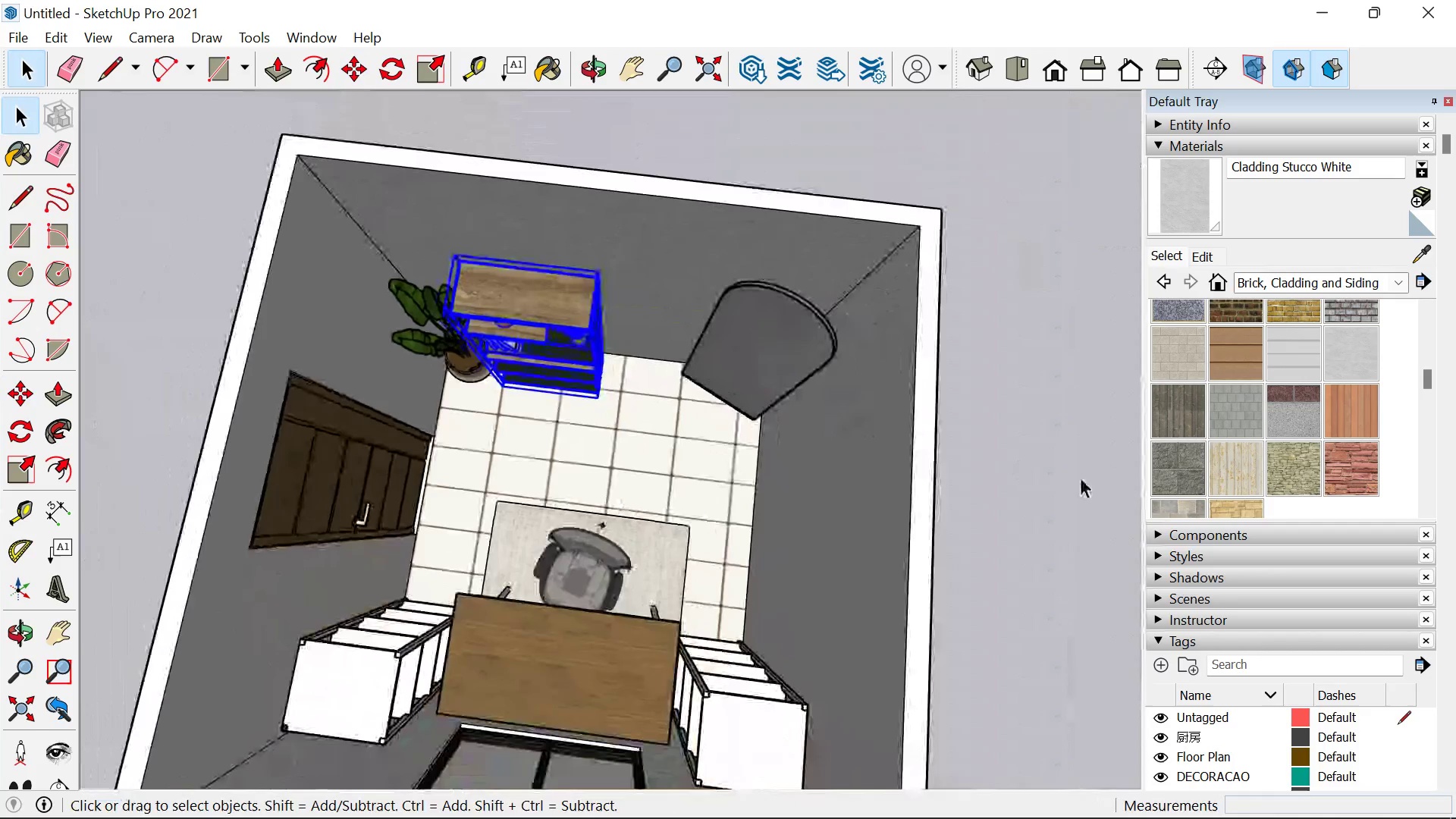 
scroll: coordinate [336, 272], scroll_direction: down, amount: 27.0
 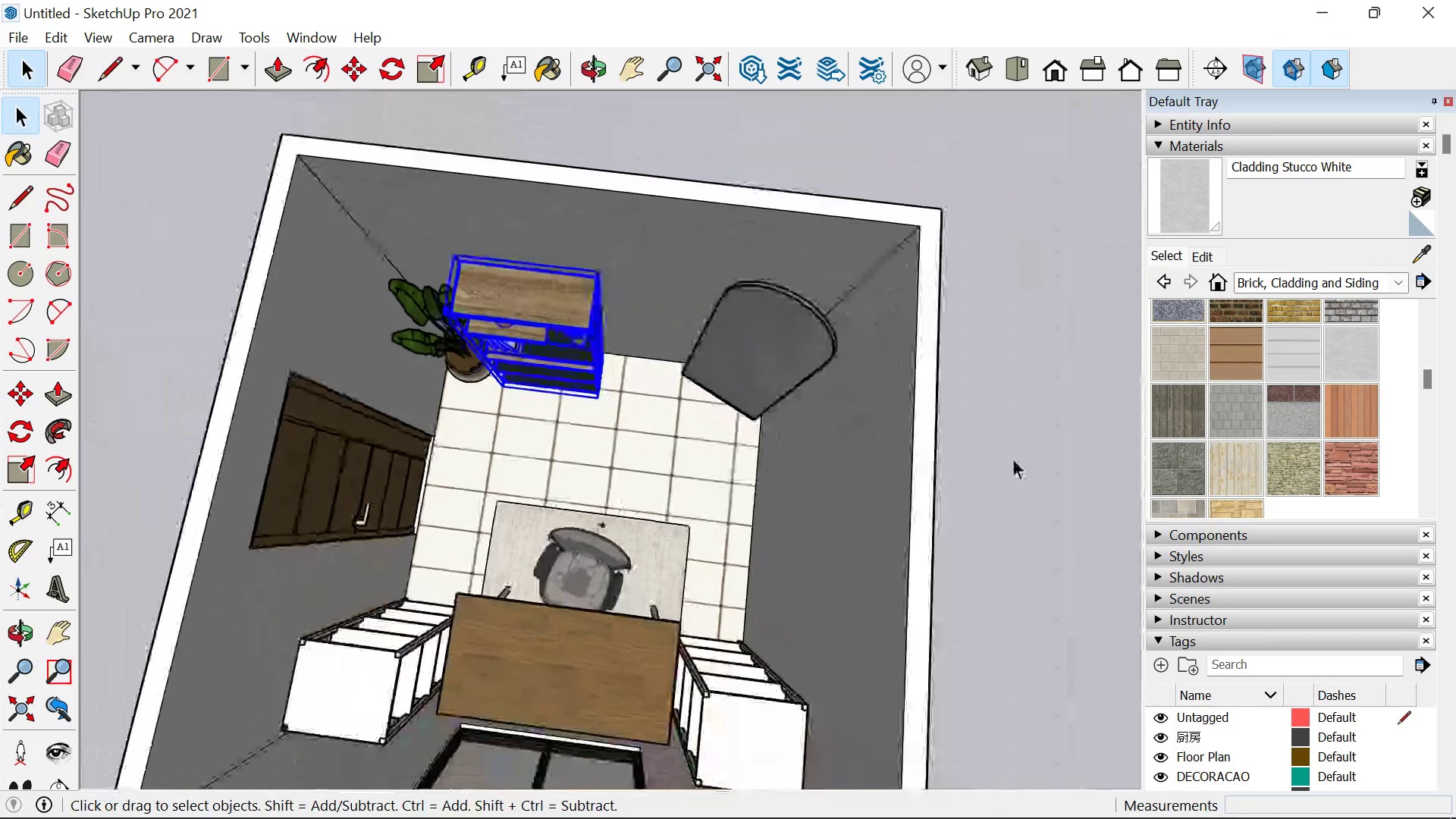 
left_click([1080, 477])
 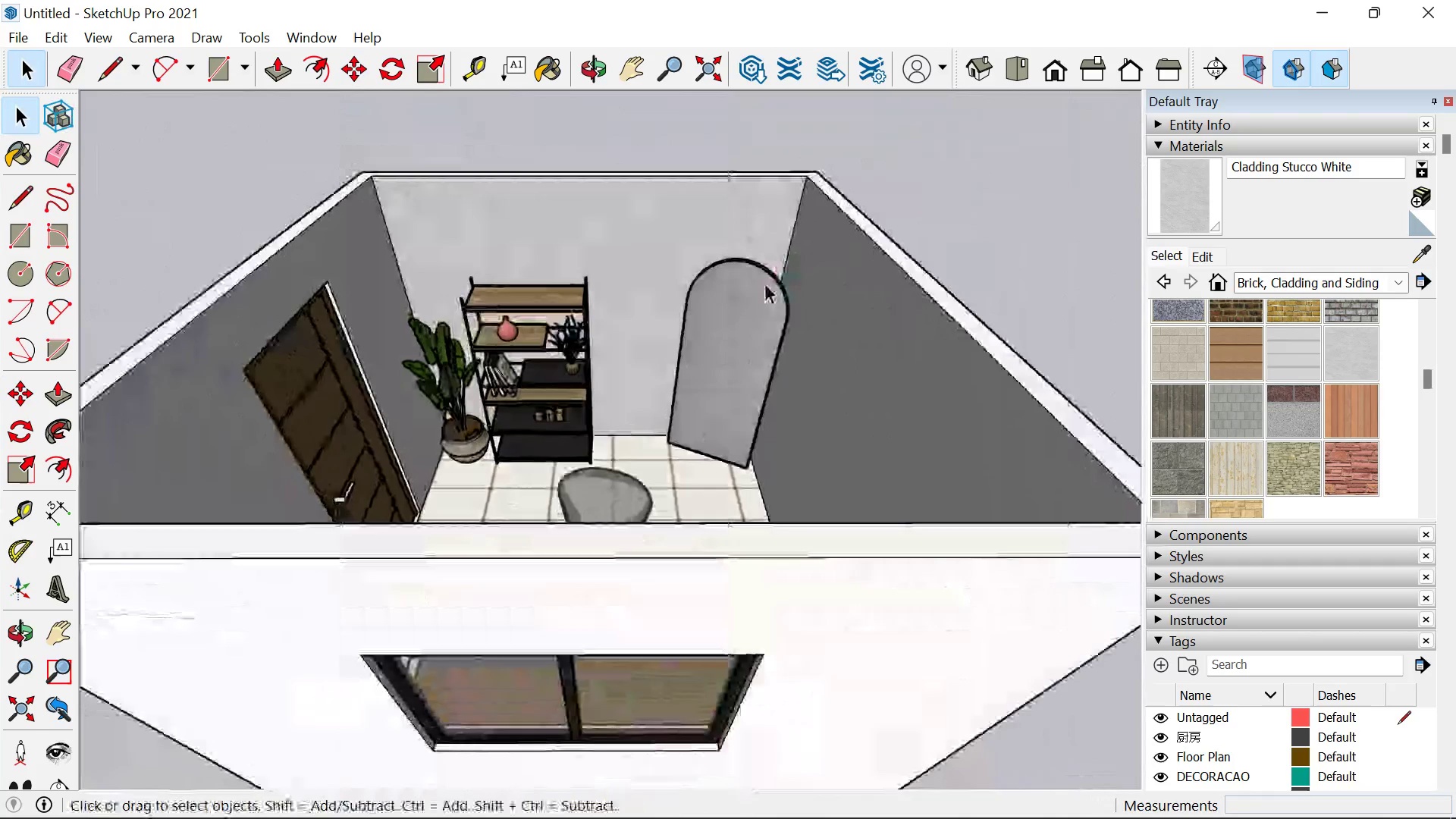 
scroll: coordinate [599, 357], scroll_direction: up, amount: 6.0
 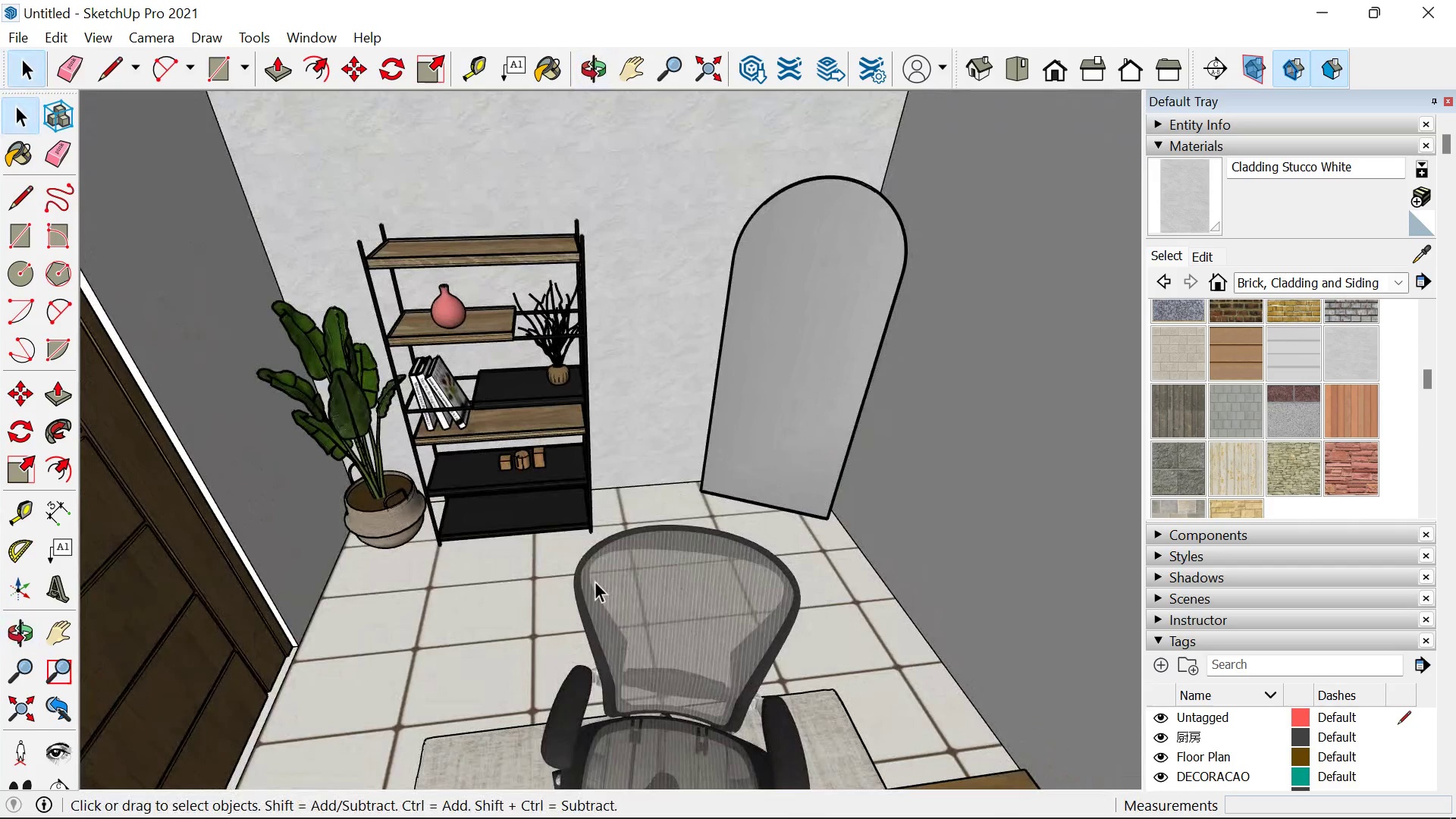 
mouse_move([574, 795])
 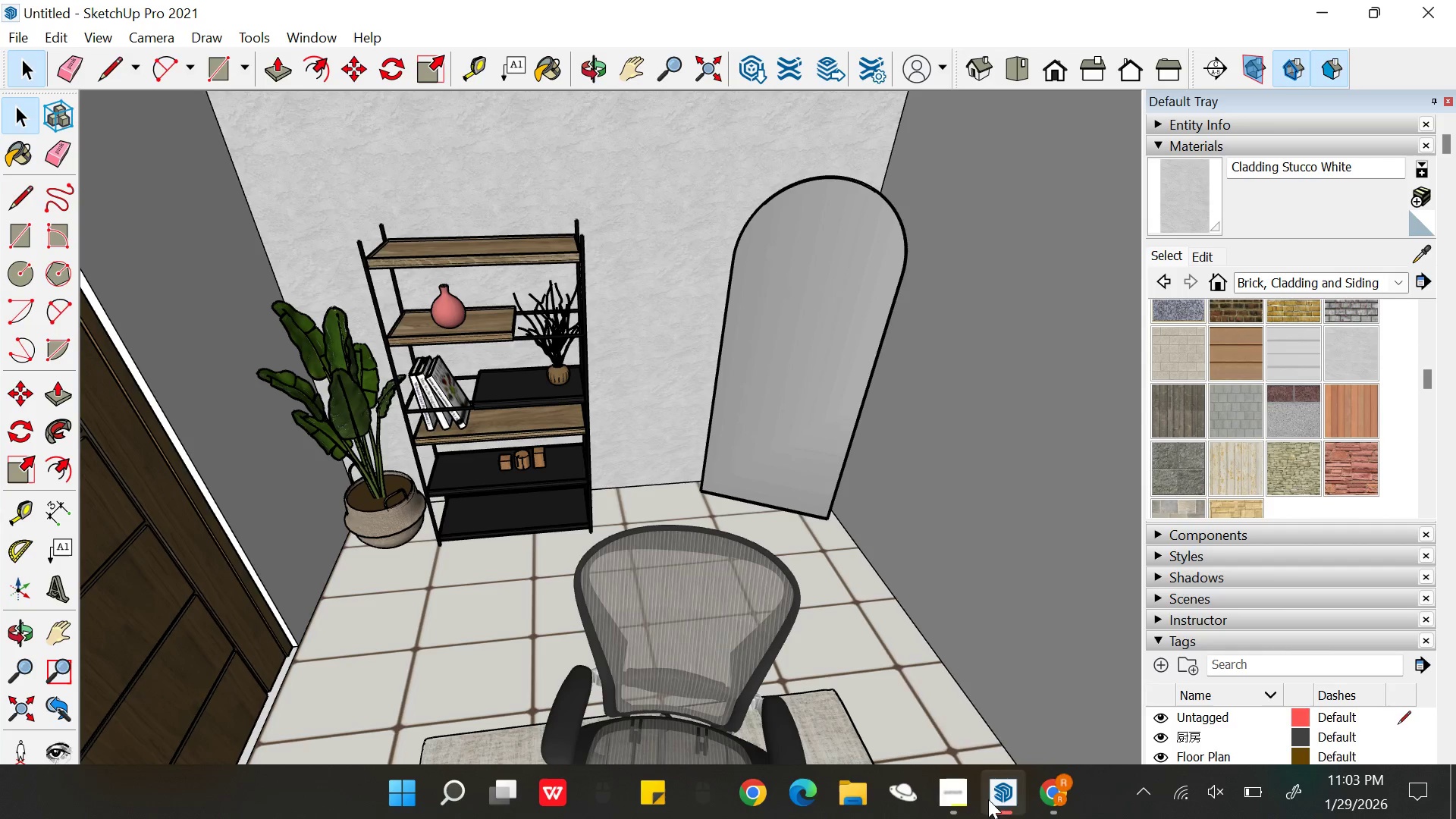 
left_click([1058, 800])
 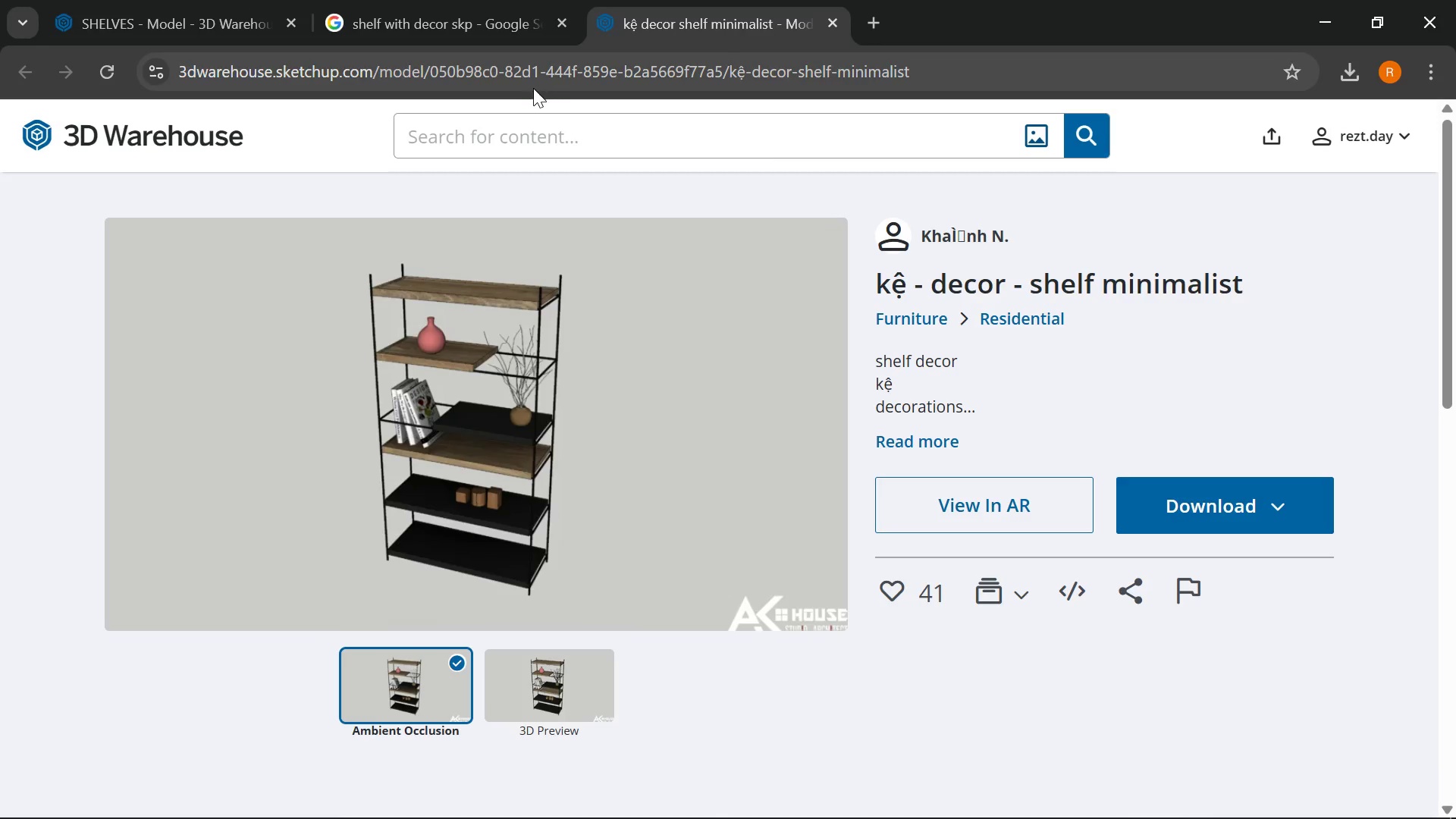 
left_click([526, 76])
 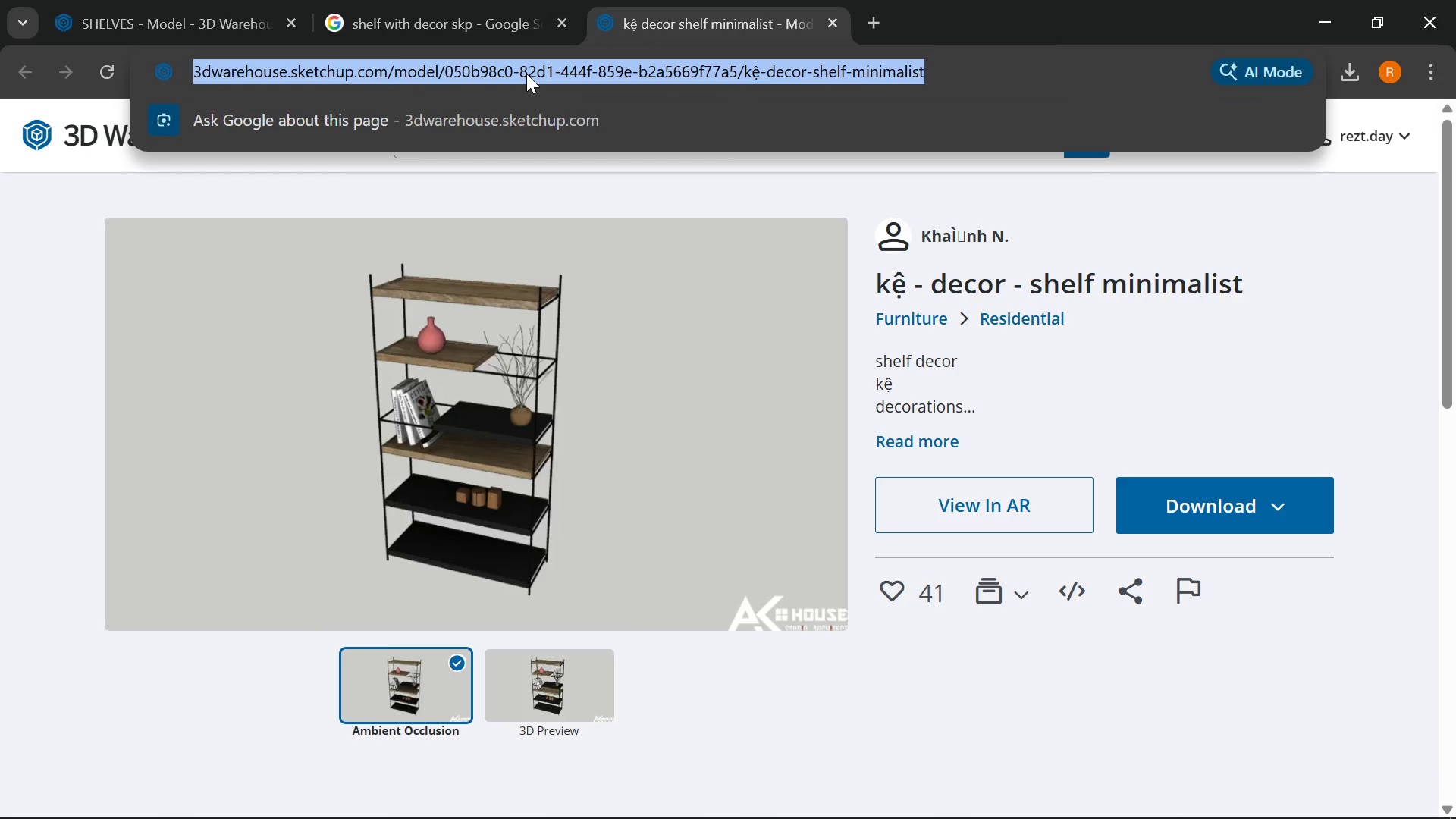 
type(small plant s)
 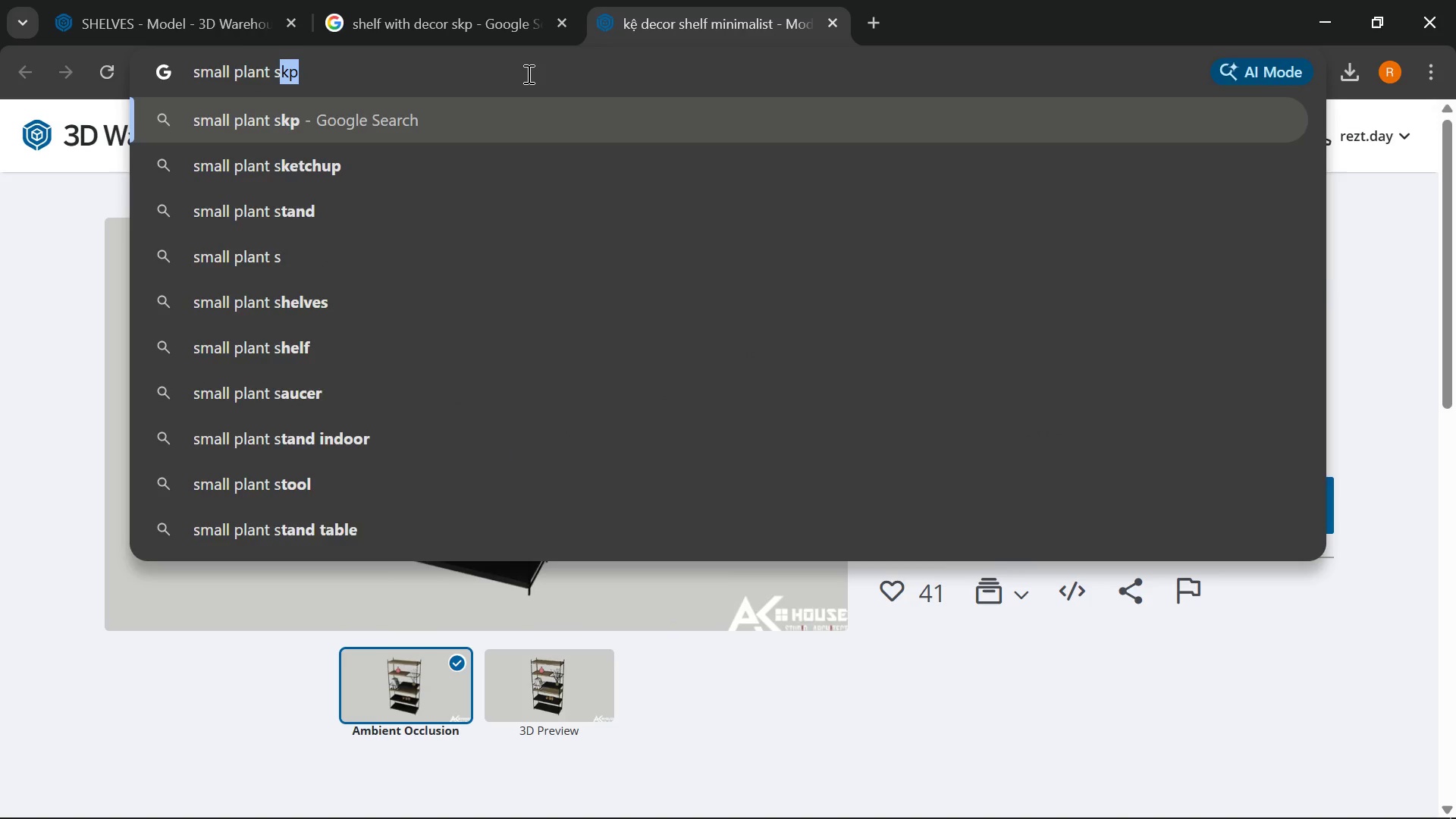 
key(Enter)
 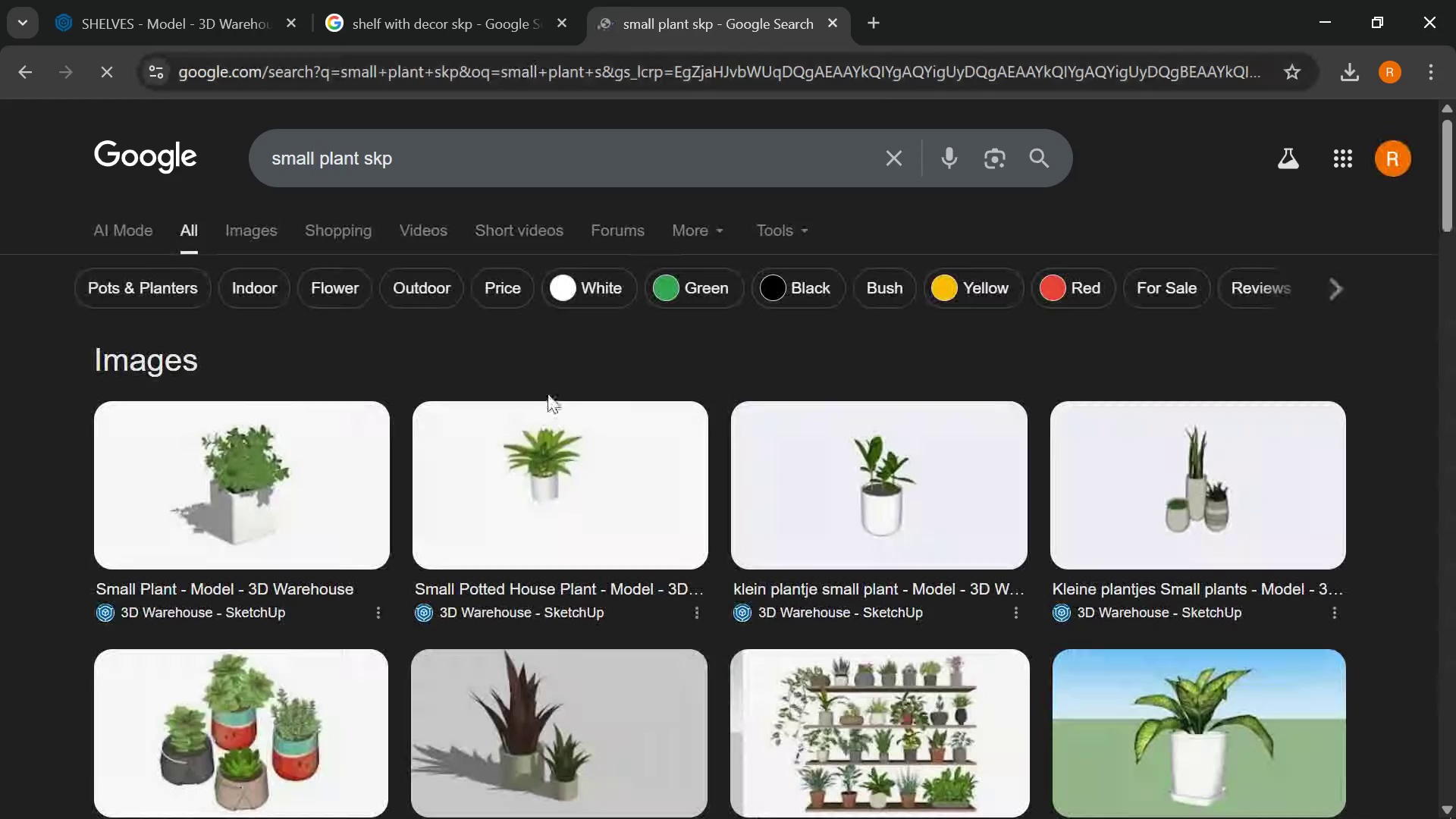 
scroll: coordinate [597, 389], scroll_direction: down, amount: 2.0
 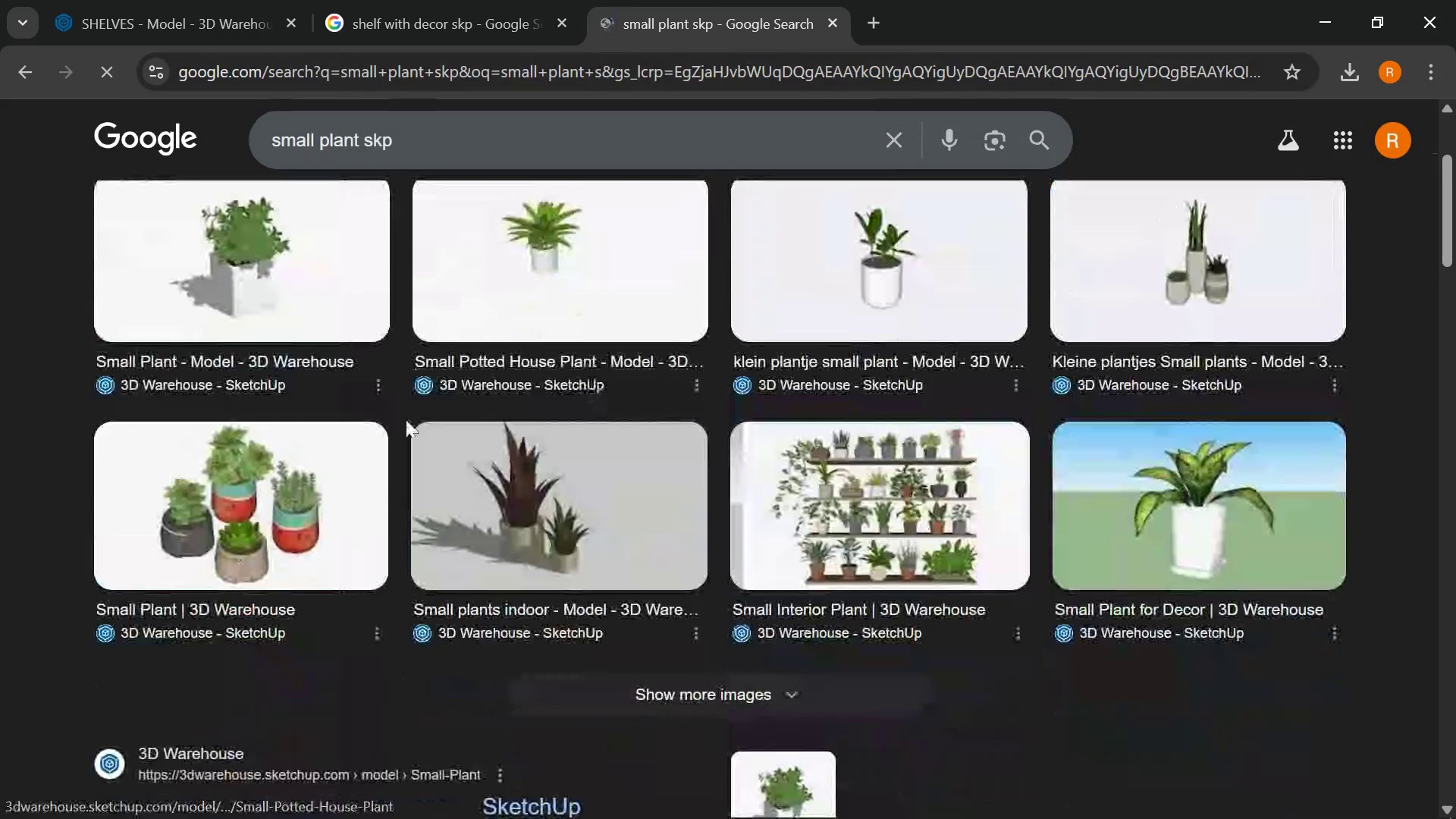 
scroll: coordinate [325, 416], scroll_direction: up, amount: 5.0
 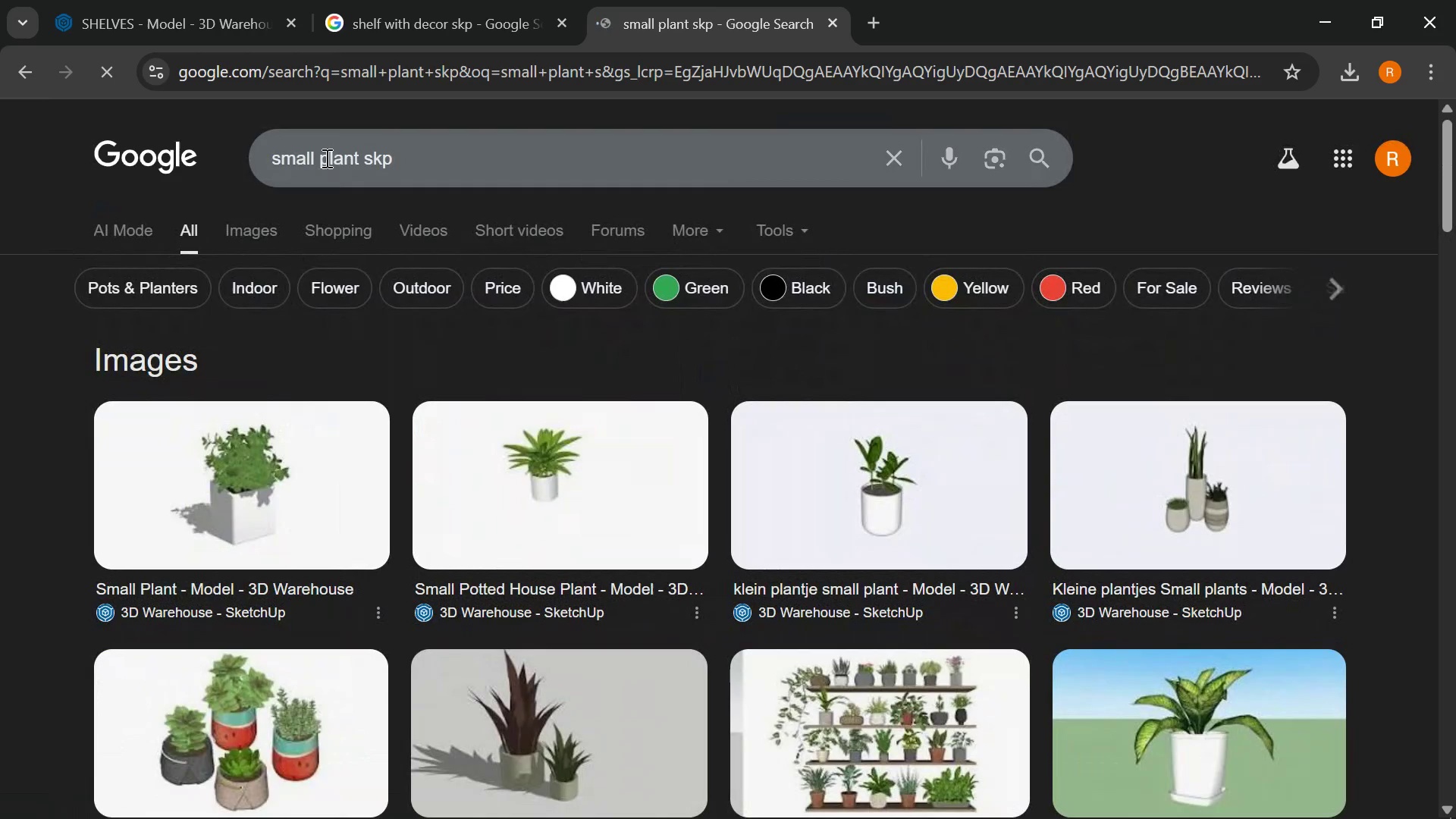 
left_click_drag(start_coordinate=[324, 155], to_coordinate=[151, 174])
 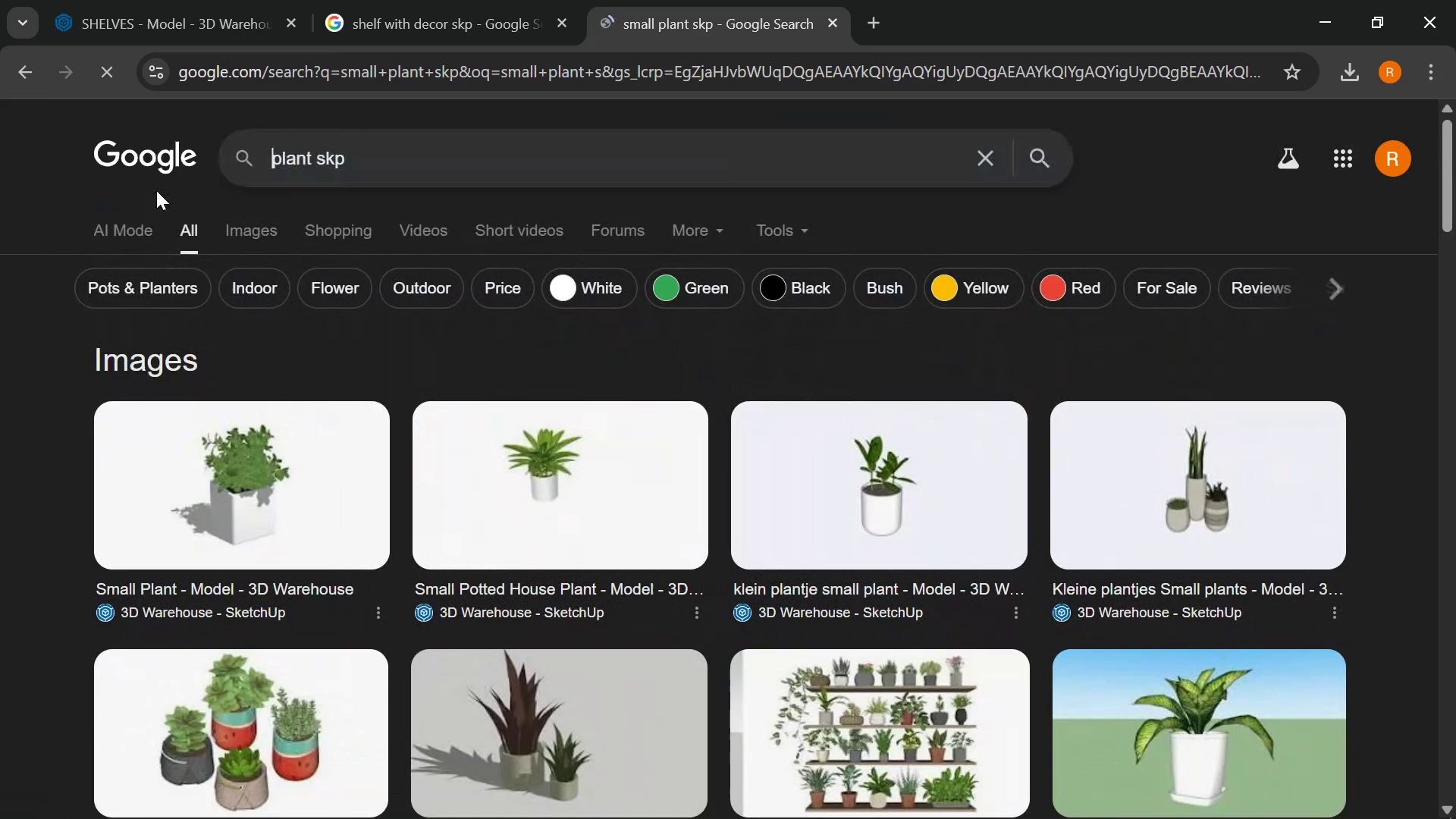 
key(Backspace)
 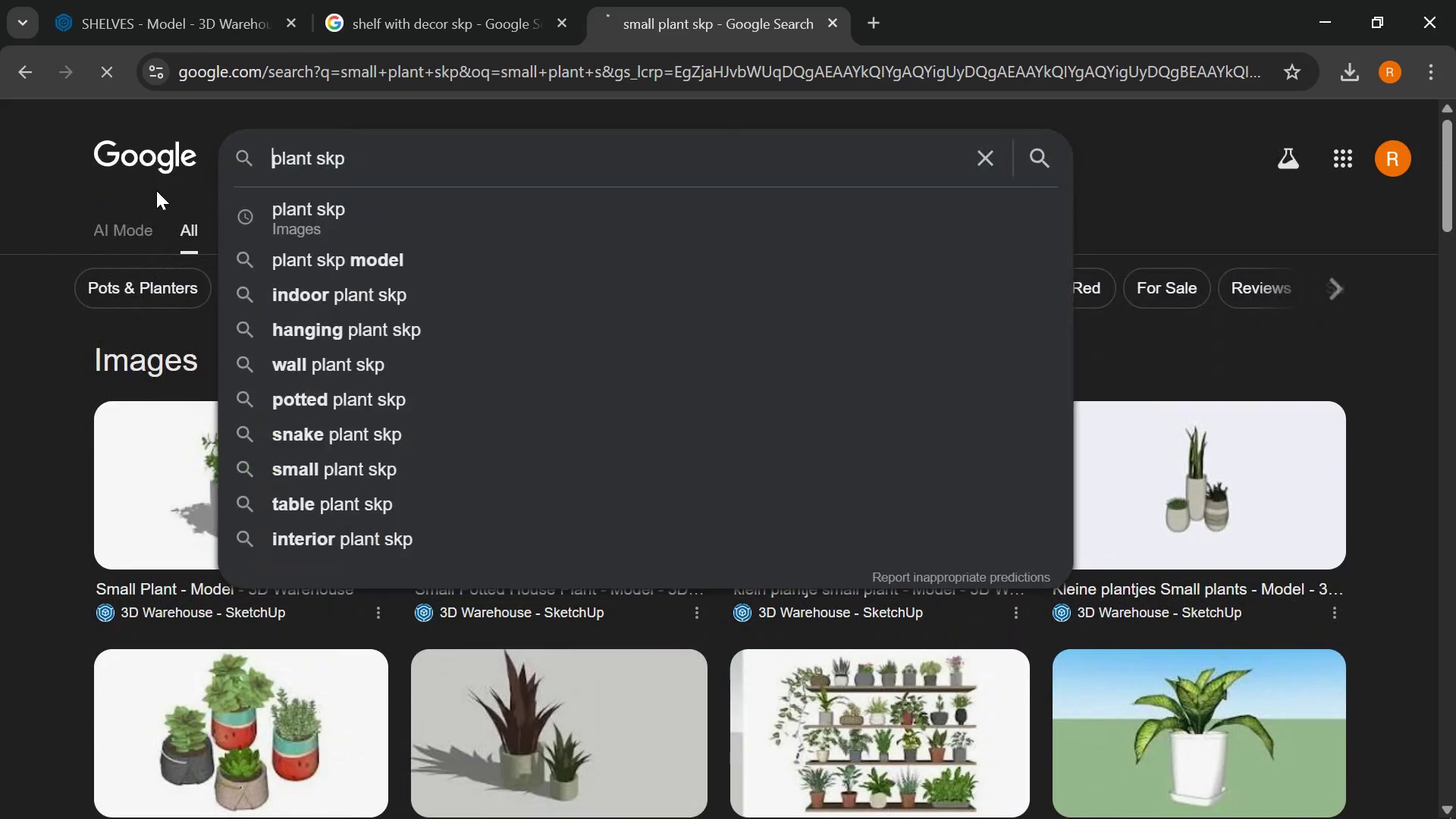 
key(Enter)
 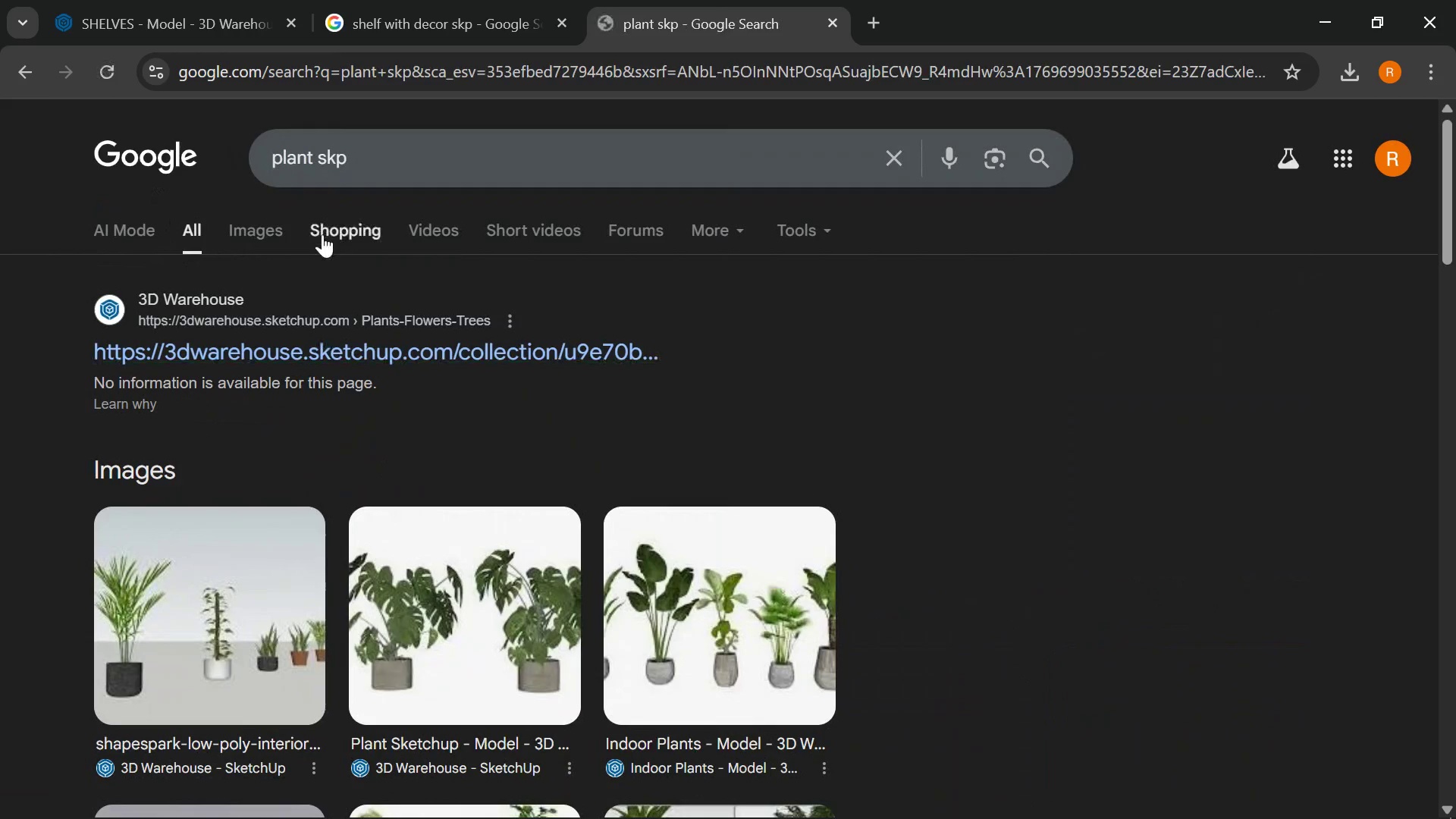 
left_click([272, 226])
 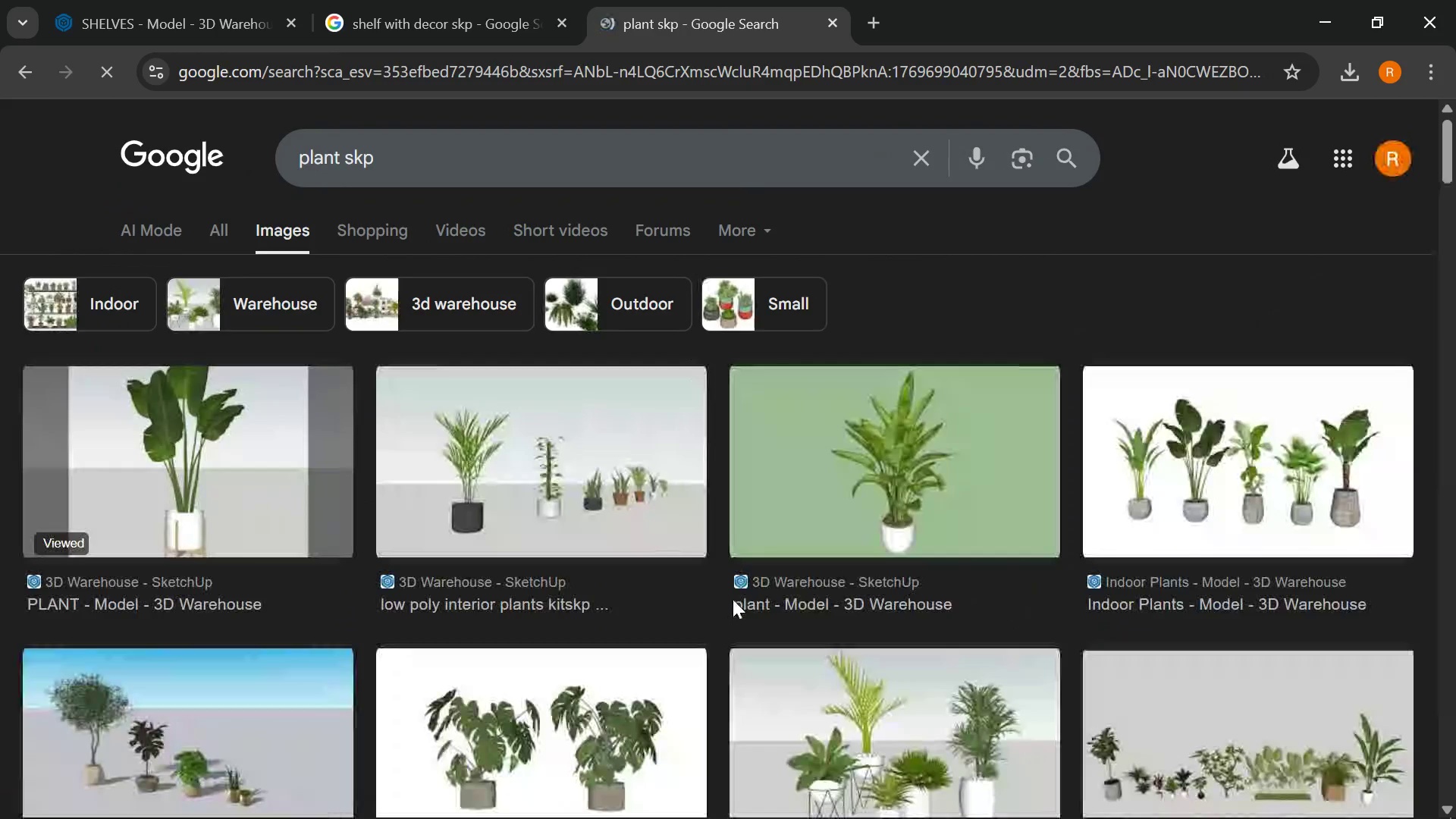 
scroll: coordinate [1008, 581], scroll_direction: down, amount: 5.0
 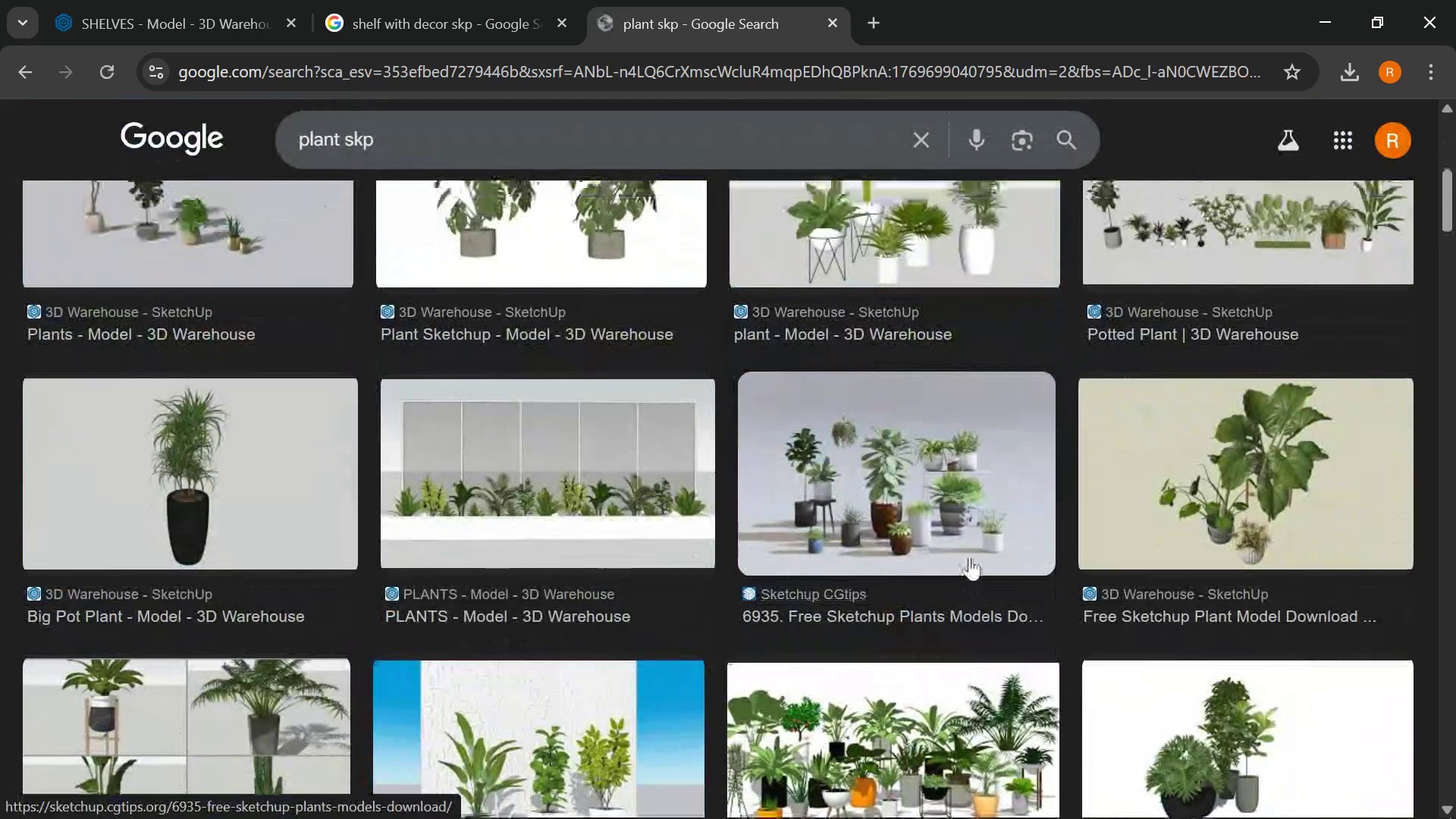 
scroll: coordinate [969, 557], scroll_direction: up, amount: 3.0
 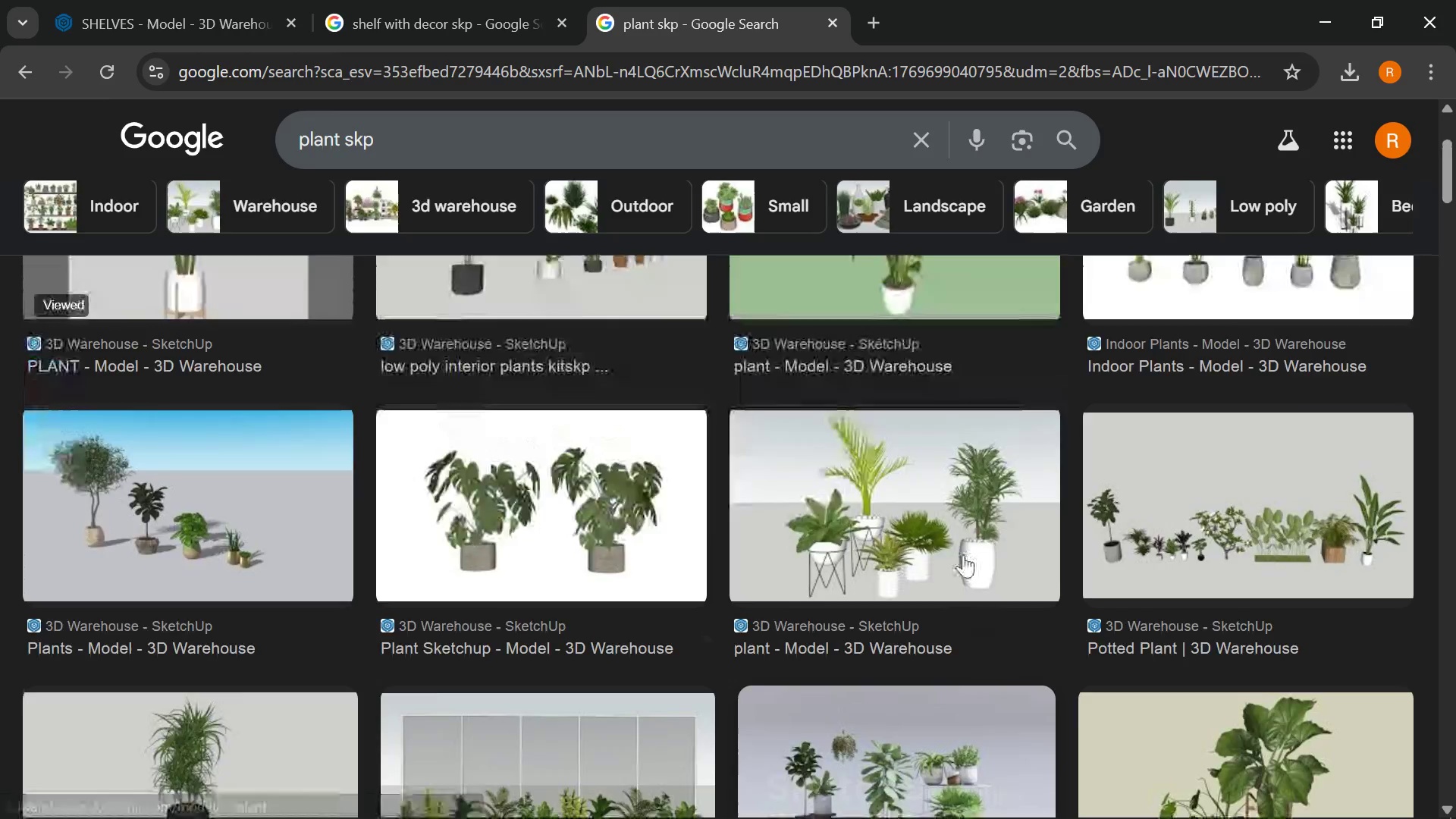 
scroll: coordinate [941, 546], scroll_direction: down, amount: 21.0
 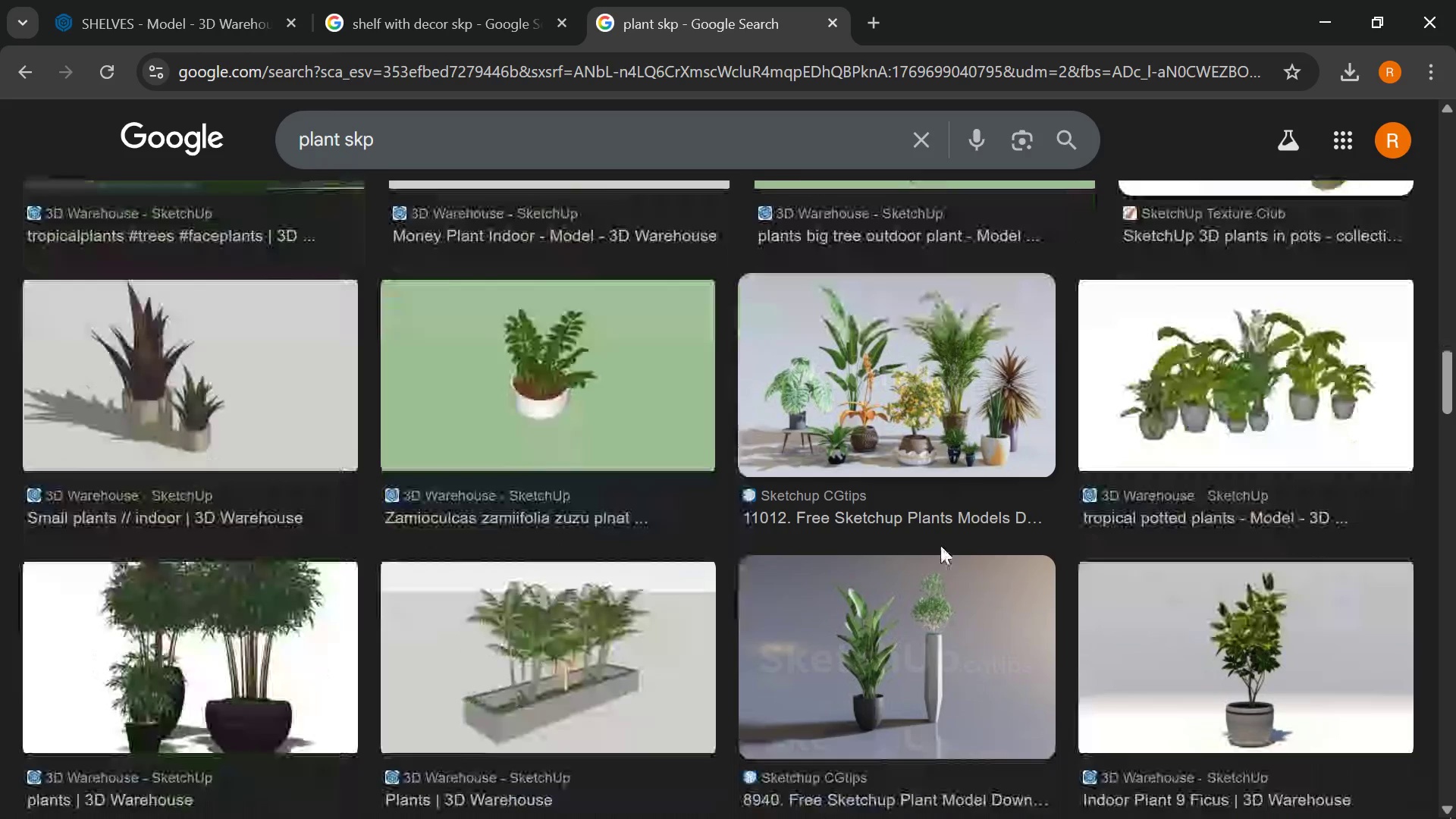 
scroll: coordinate [939, 544], scroll_direction: down, amount: 9.0
 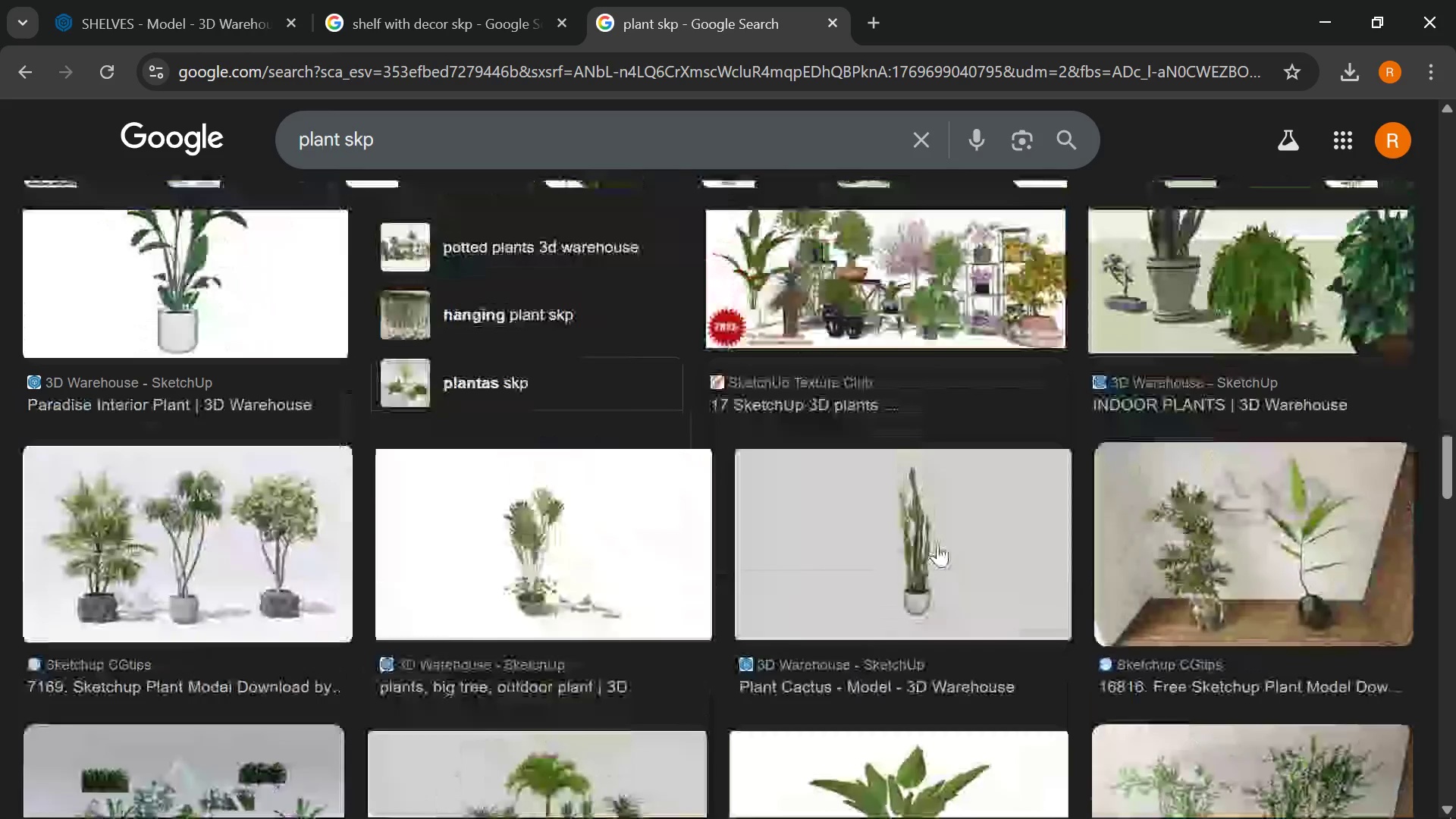 
scroll: coordinate [937, 544], scroll_direction: none, amount: 0.0
 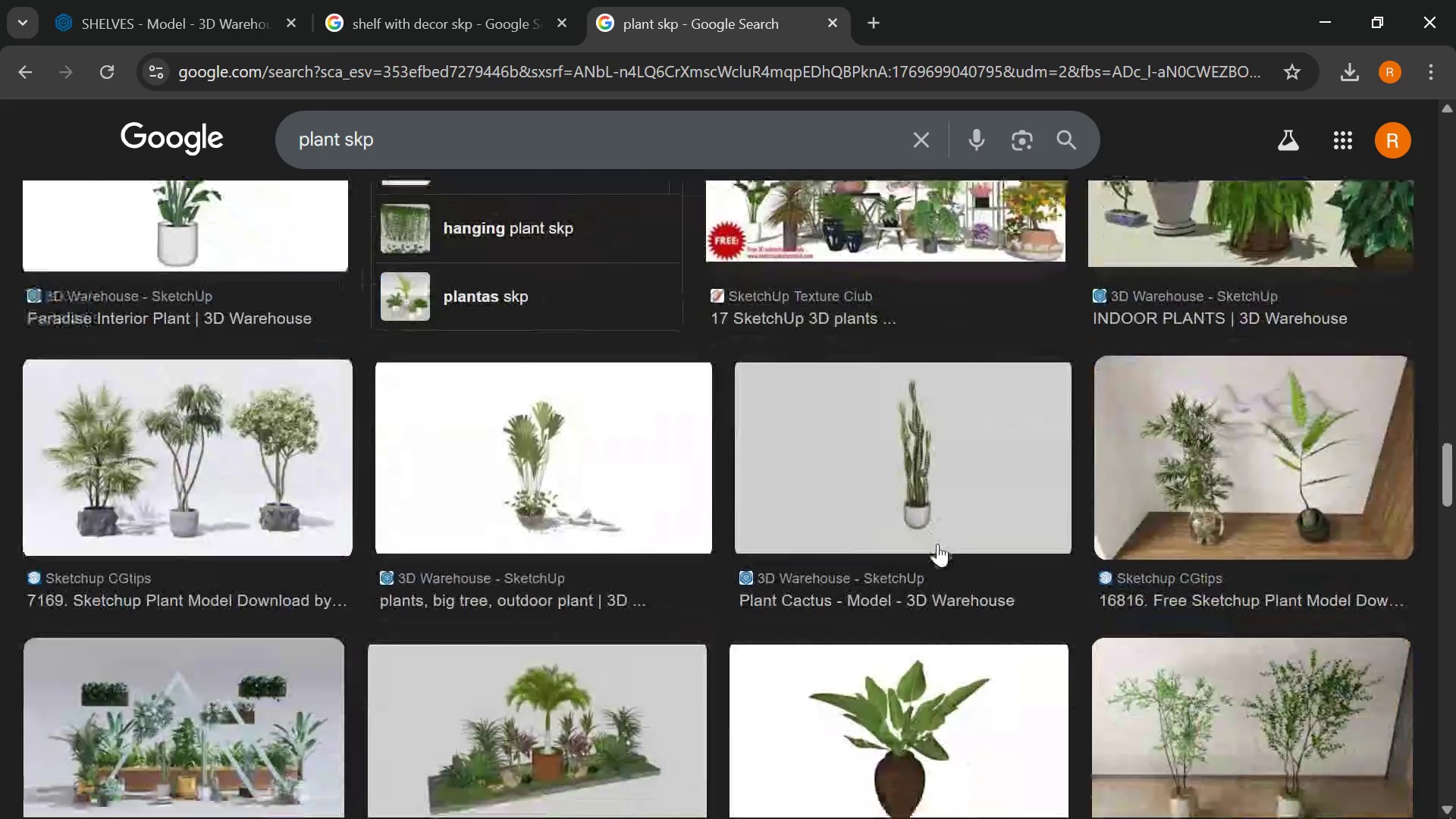 
scroll: coordinate [934, 542], scroll_direction: down, amount: 17.0
 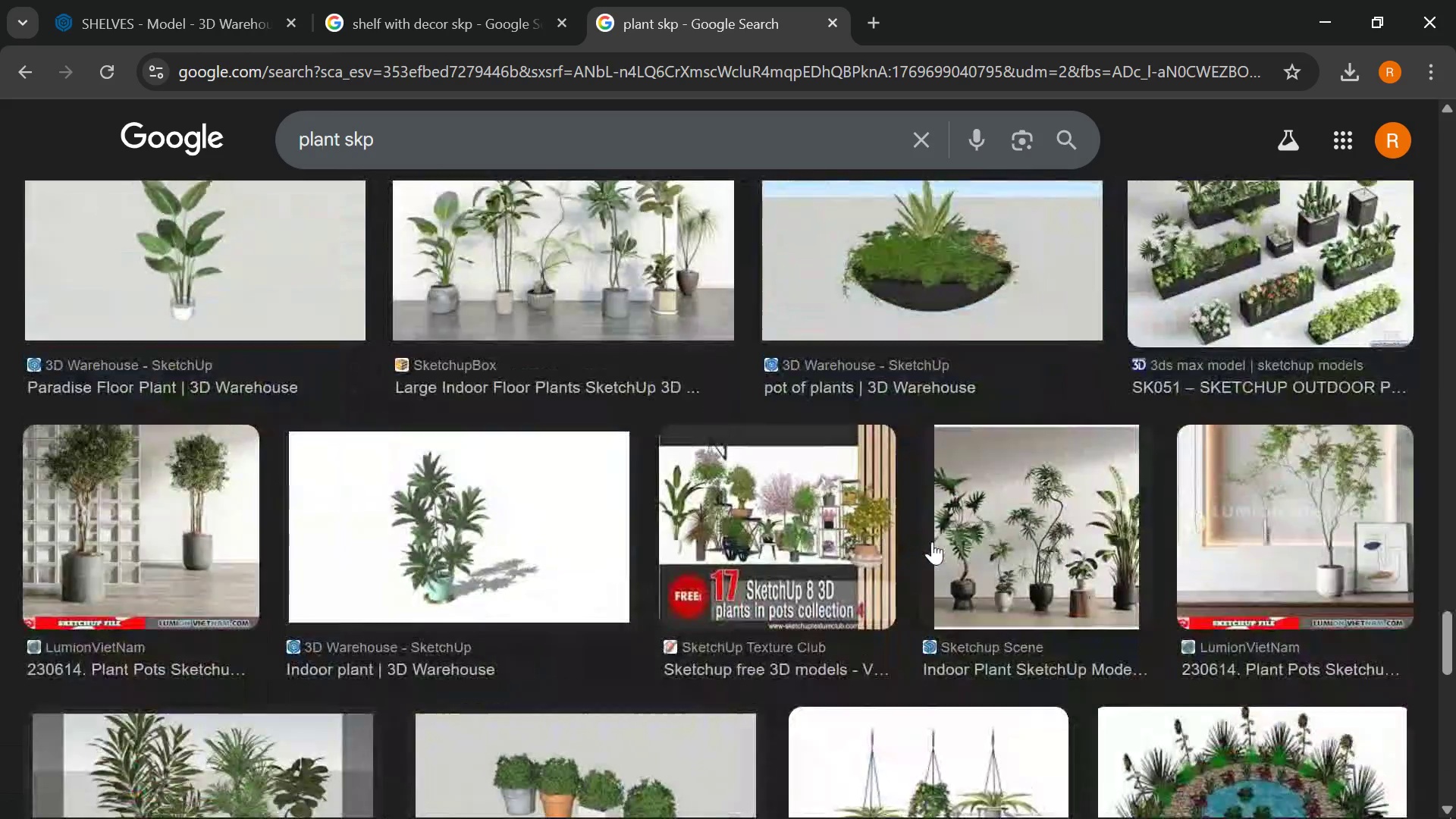 
scroll: coordinate [898, 541], scroll_direction: up, amount: 25.0
 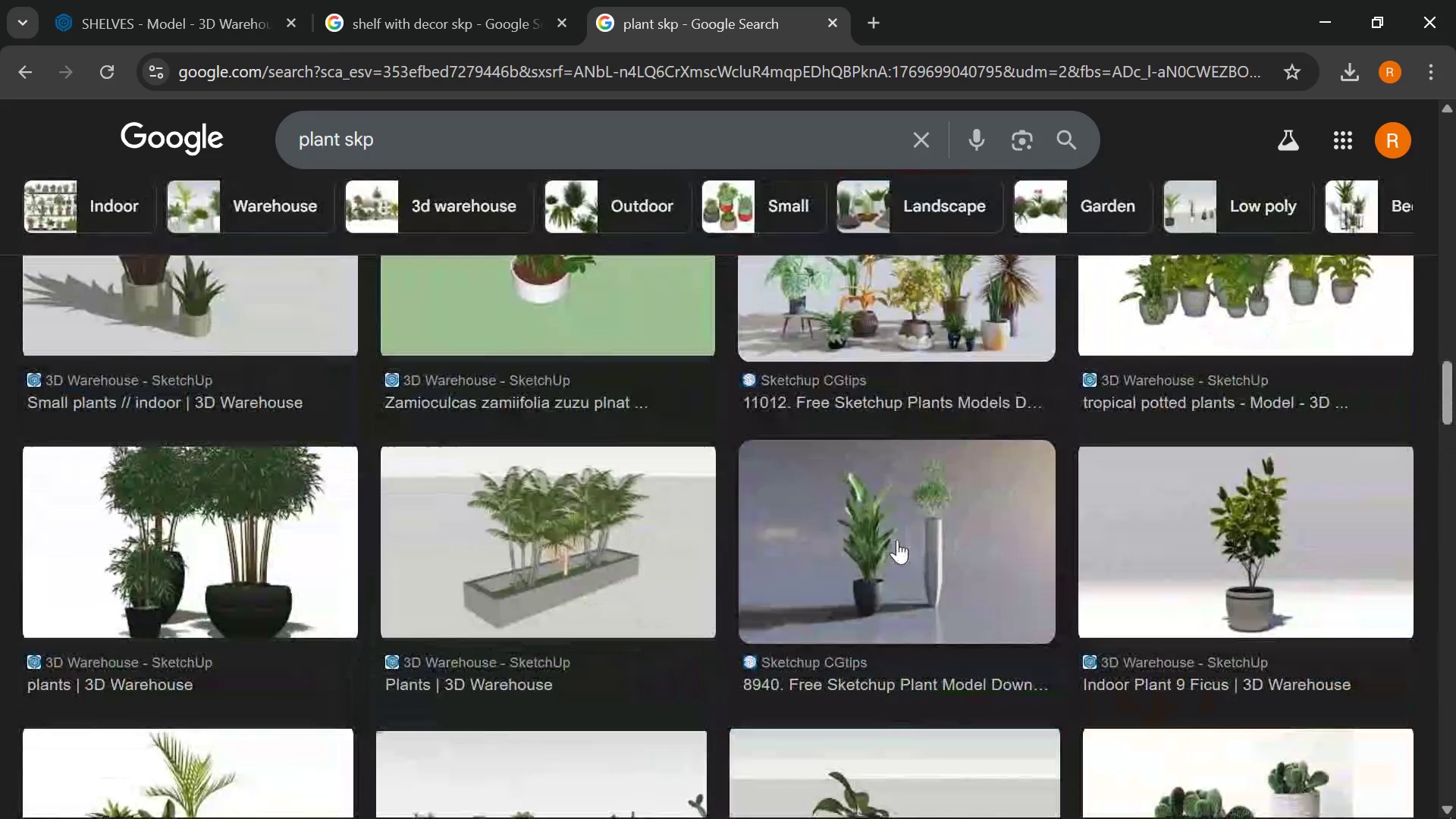 
scroll: coordinate [855, 532], scroll_direction: none, amount: 0.0
 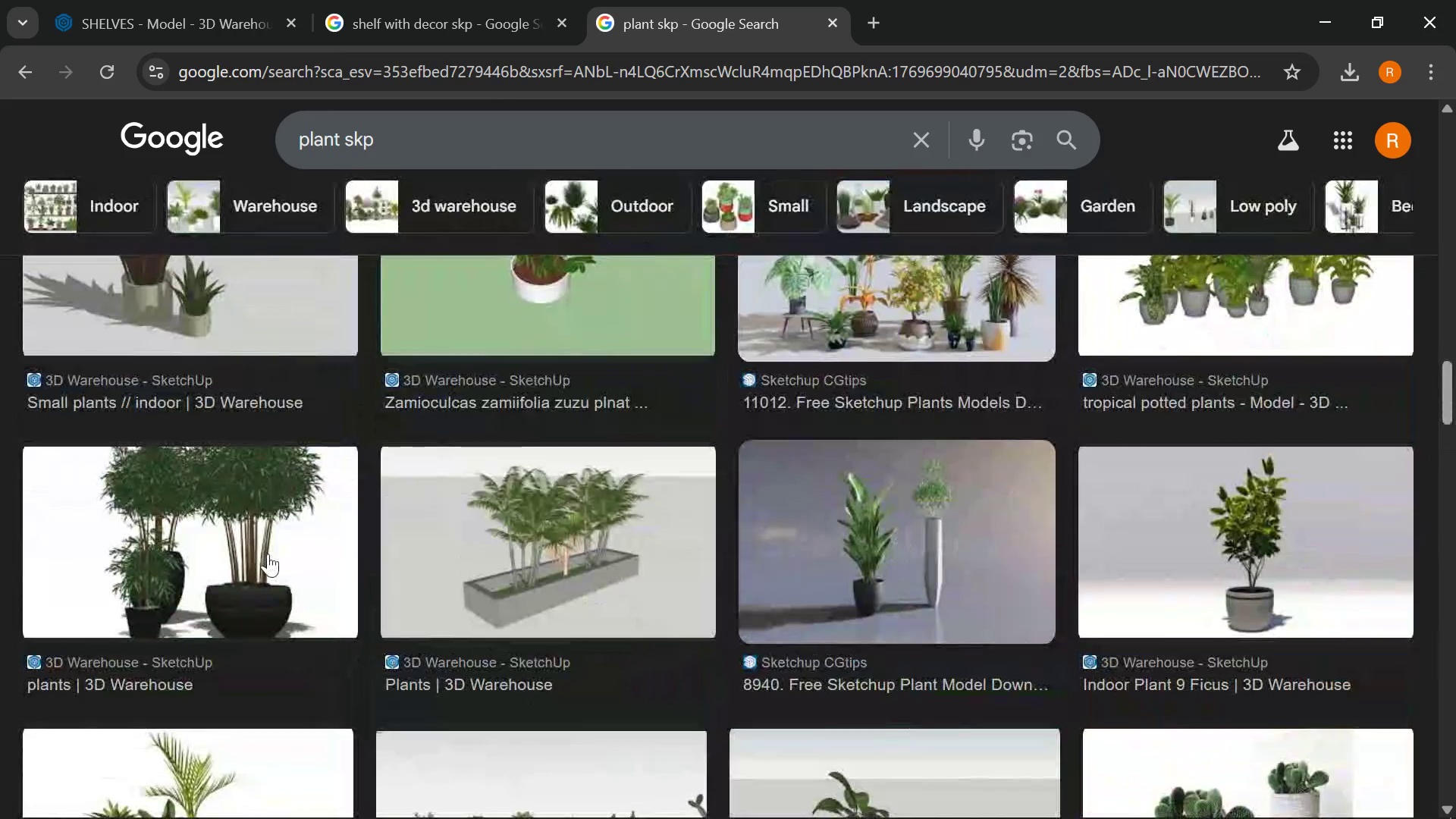 
scroll: coordinate [441, 552], scroll_direction: down, amount: 39.0
 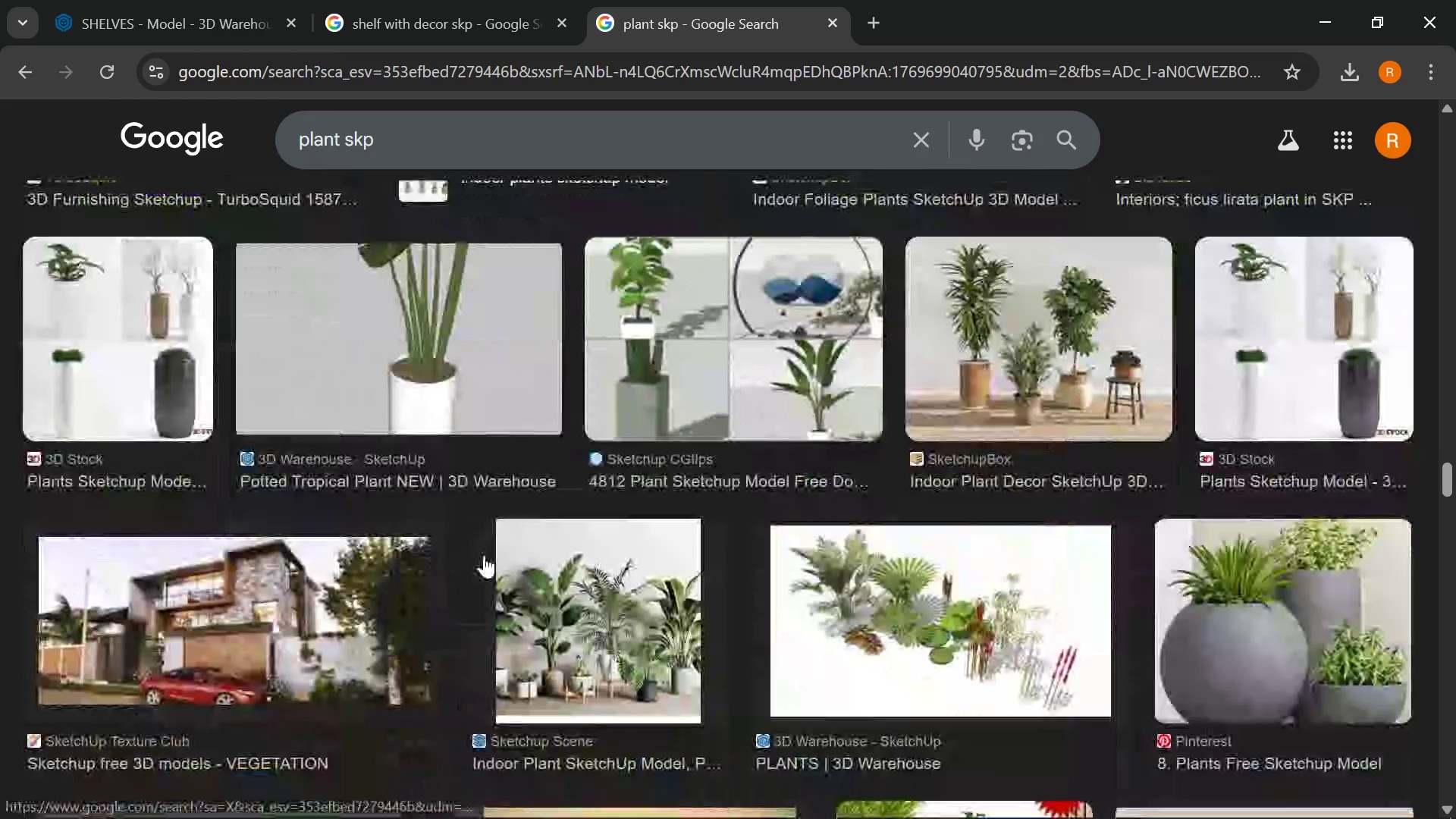 
scroll: coordinate [551, 560], scroll_direction: up, amount: 6.0
 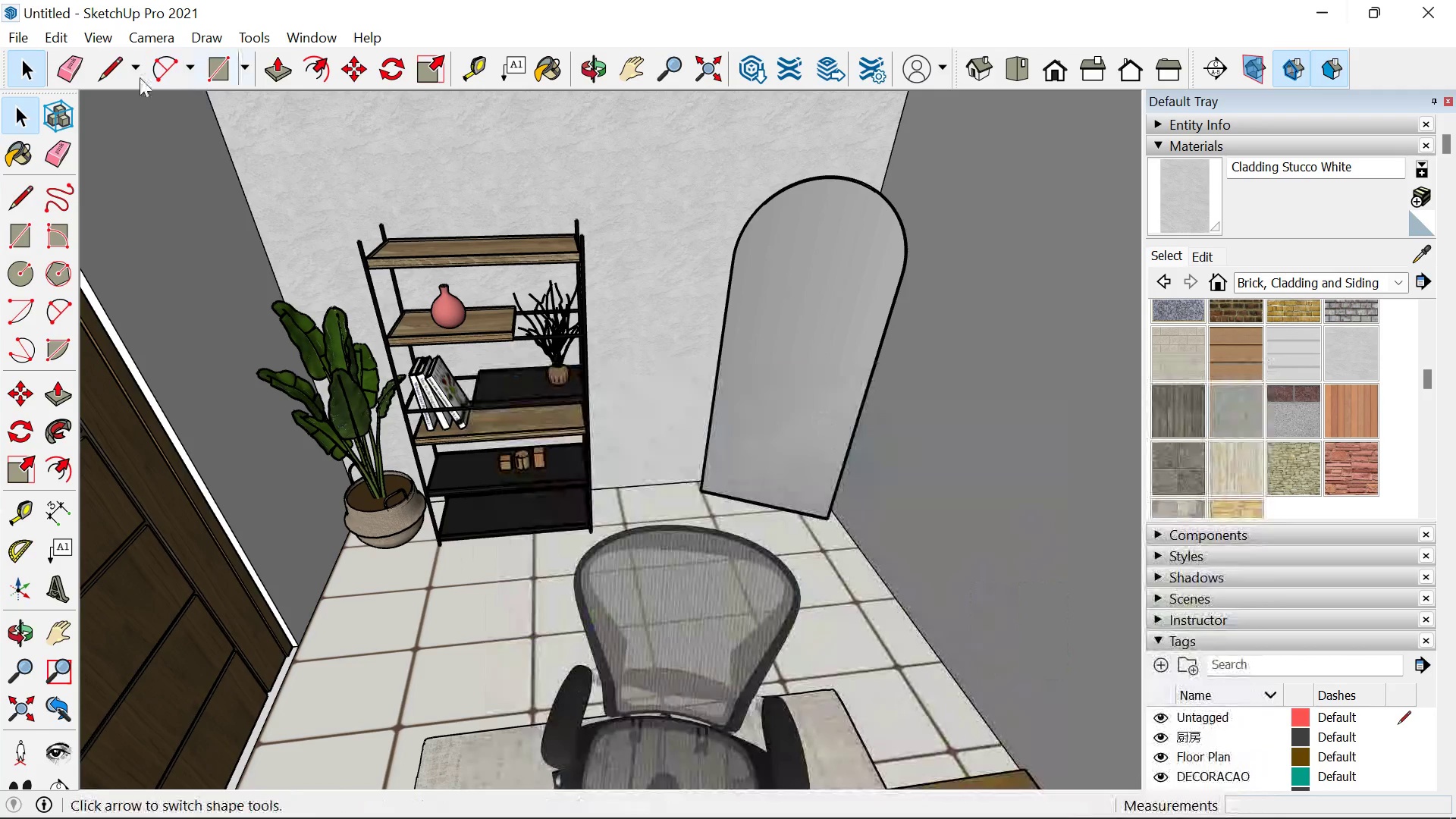 
left_click([17, 33])
 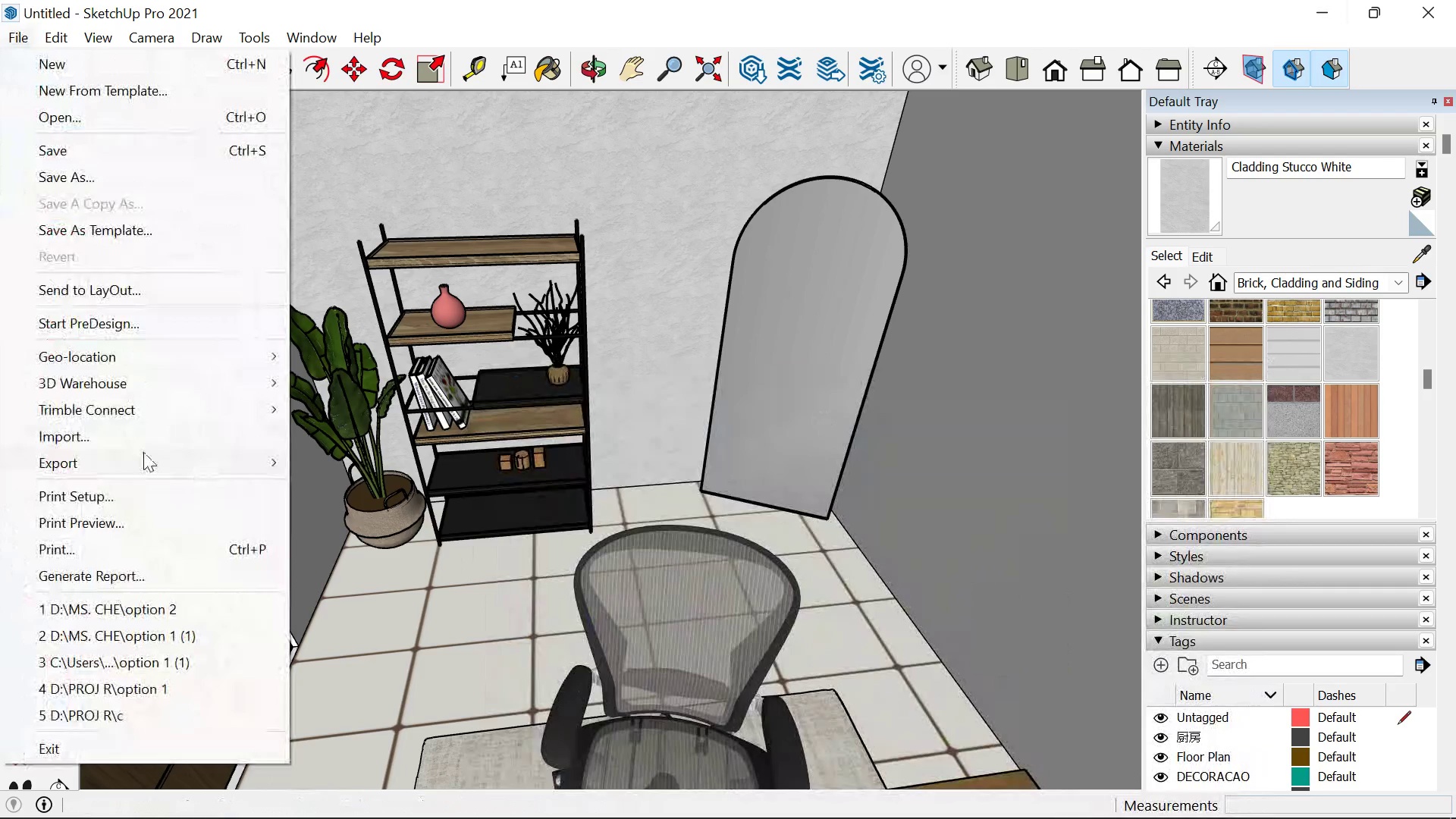 
left_click([140, 449])
 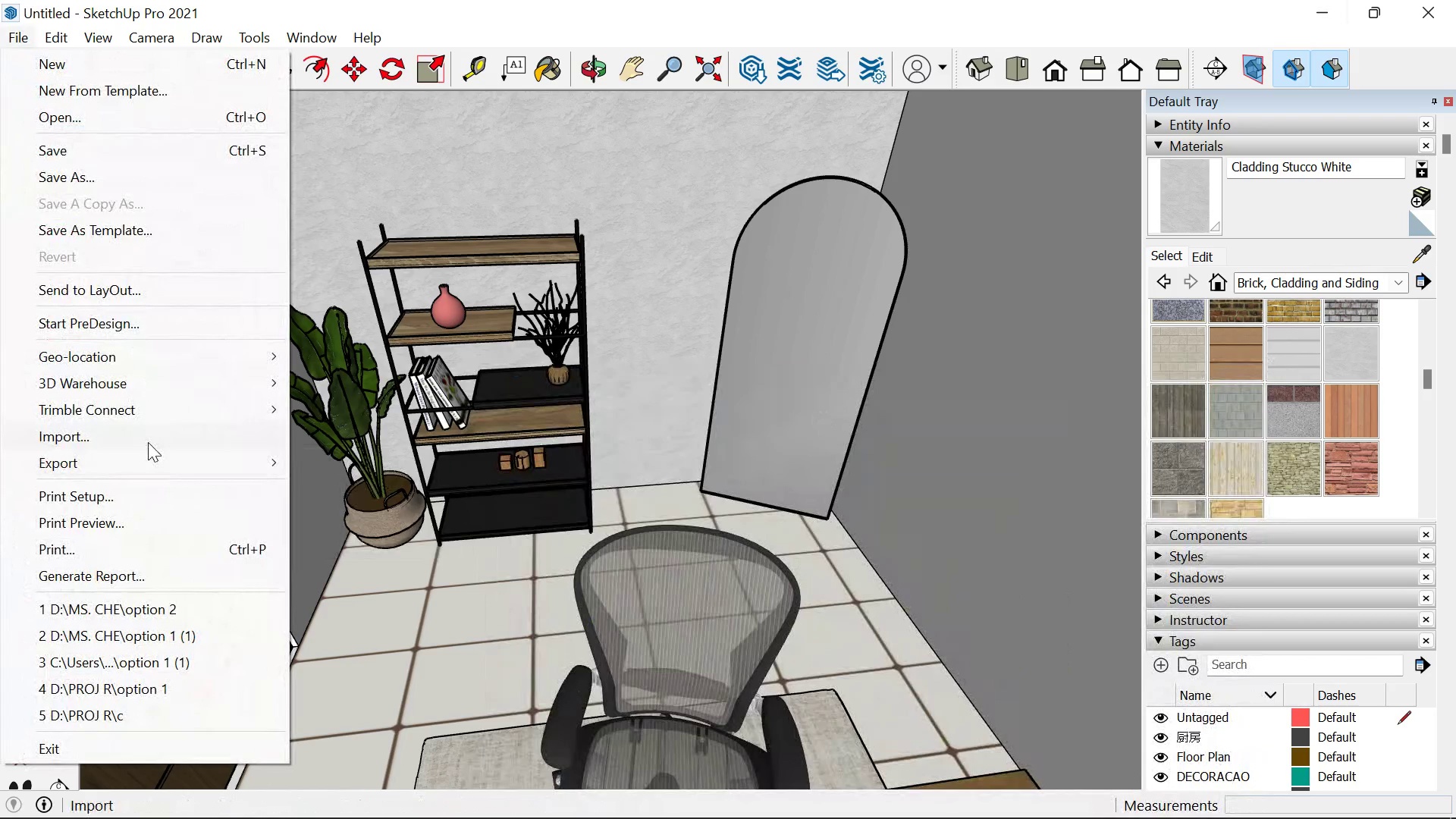 
left_click([148, 442])
 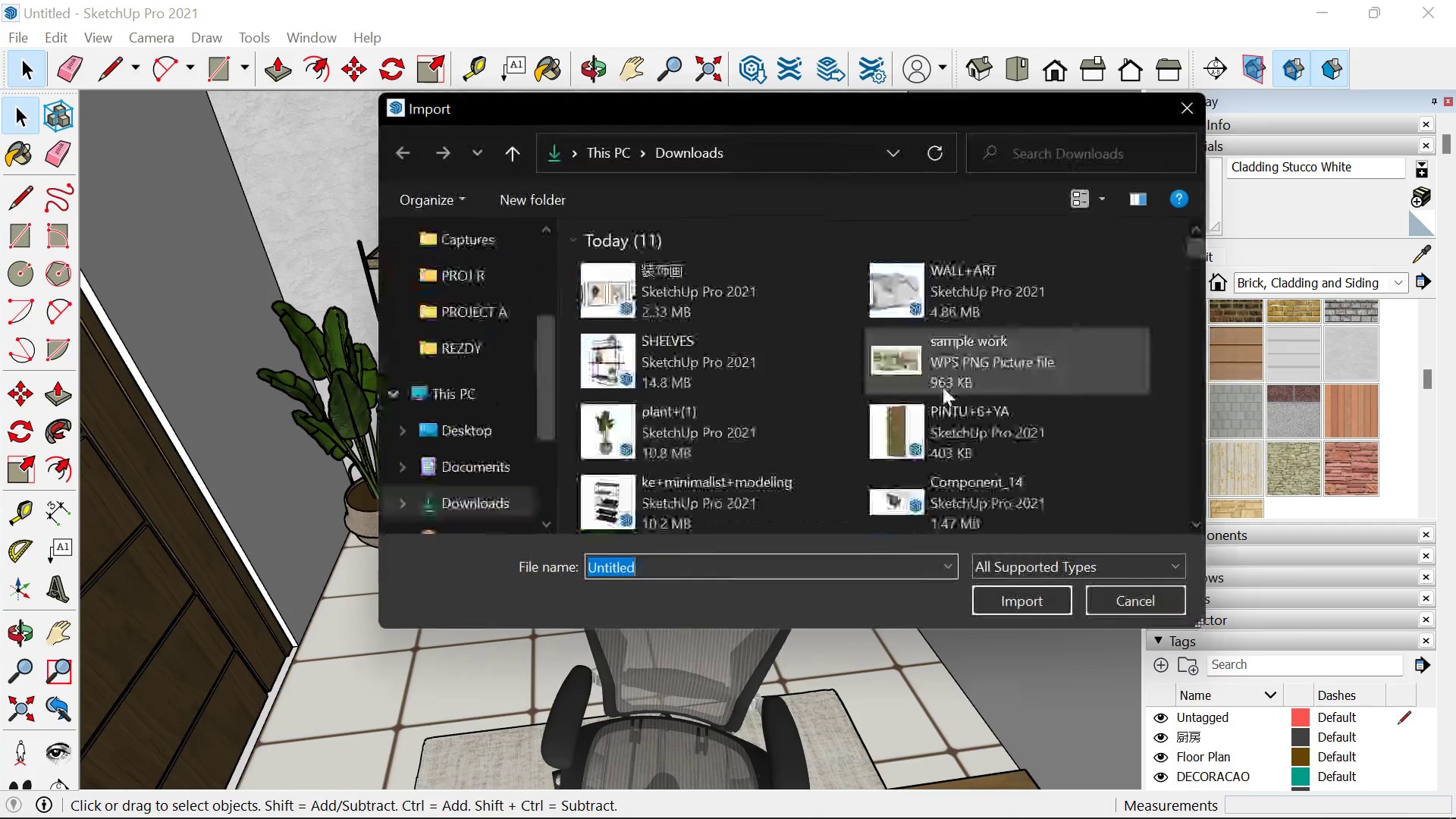 
scroll: coordinate [963, 381], scroll_direction: none, amount: 0.0
 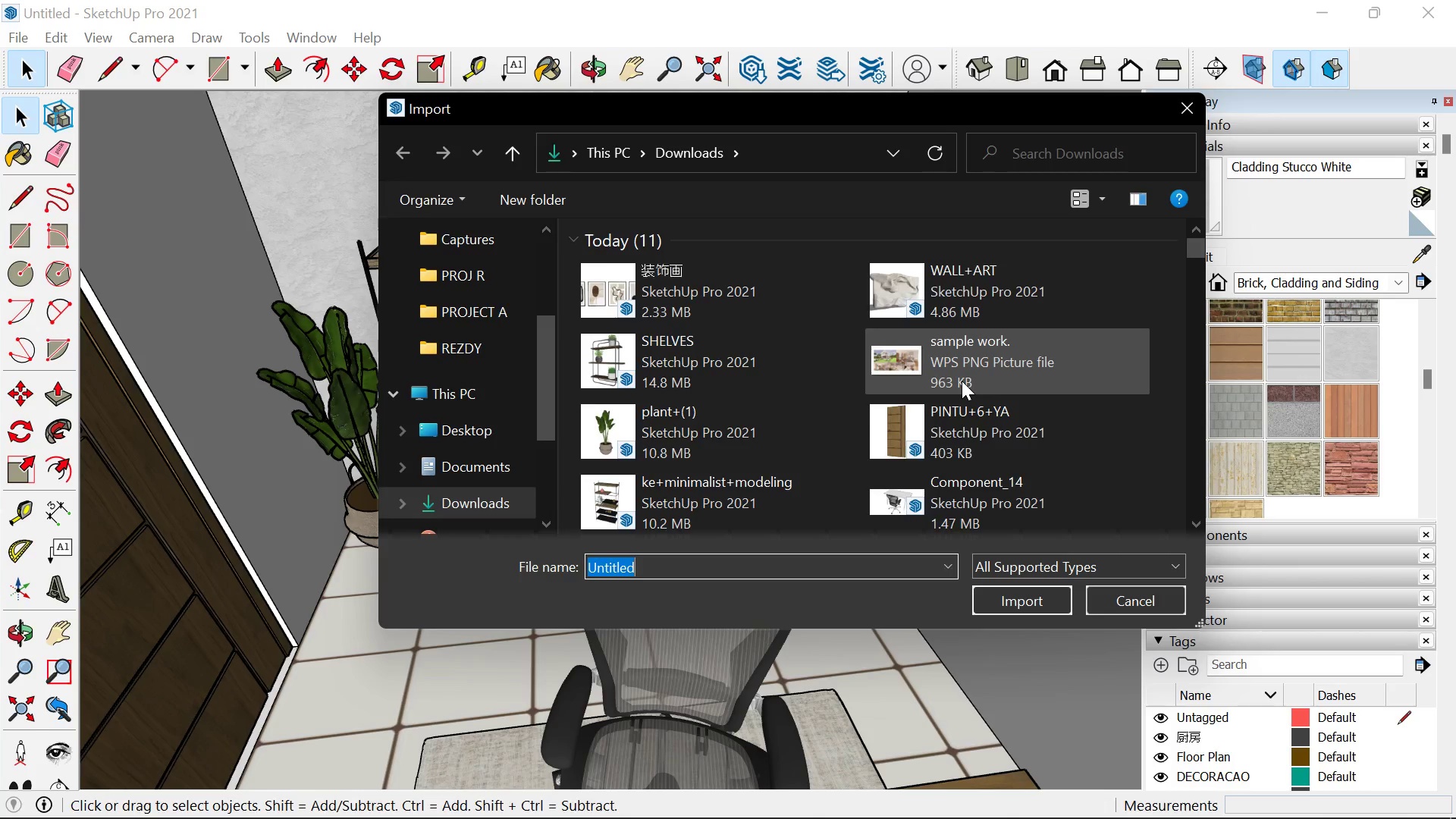 
scroll: coordinate [959, 378], scroll_direction: down, amount: 8.0
 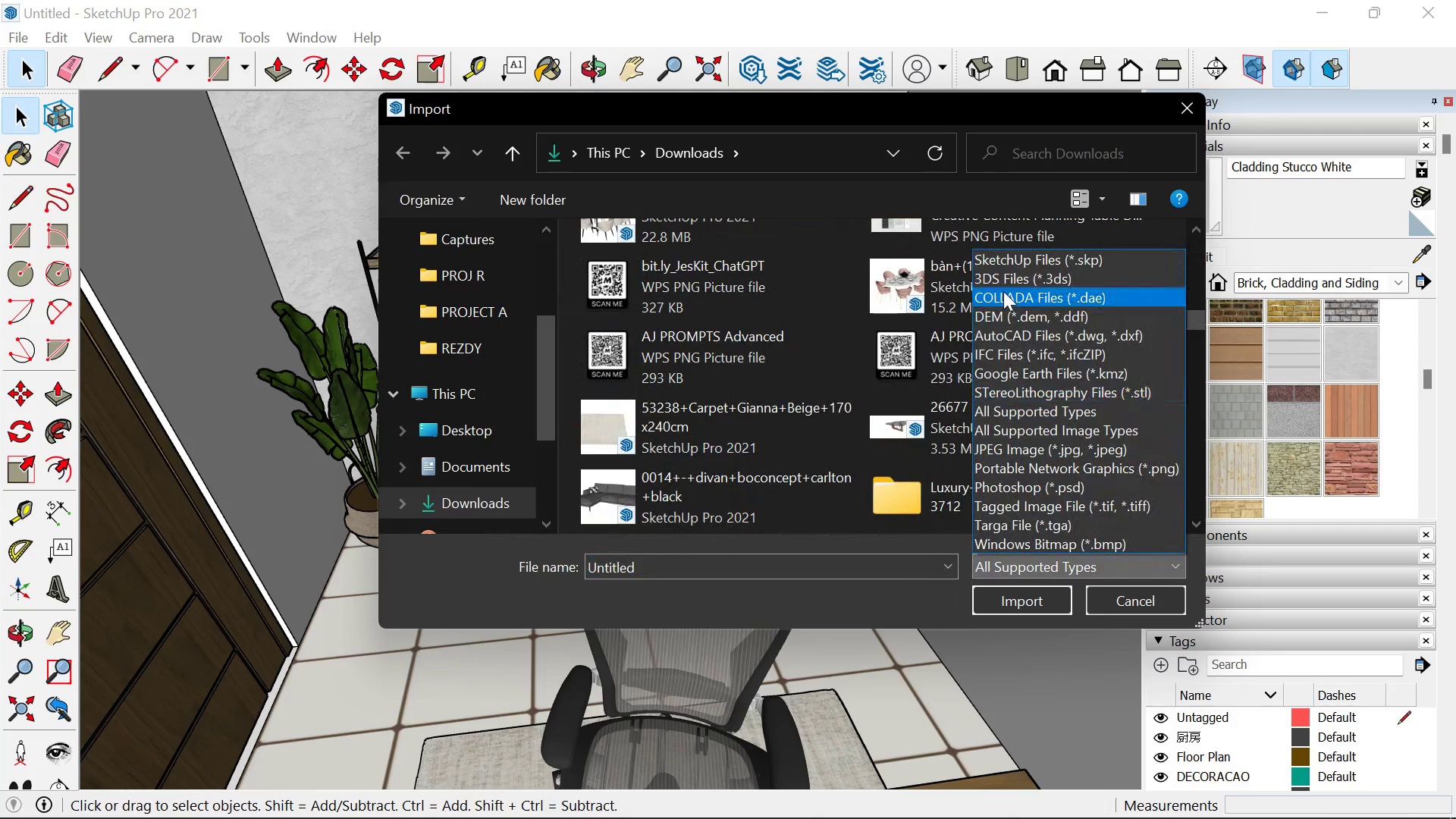 
left_click([1011, 265])
 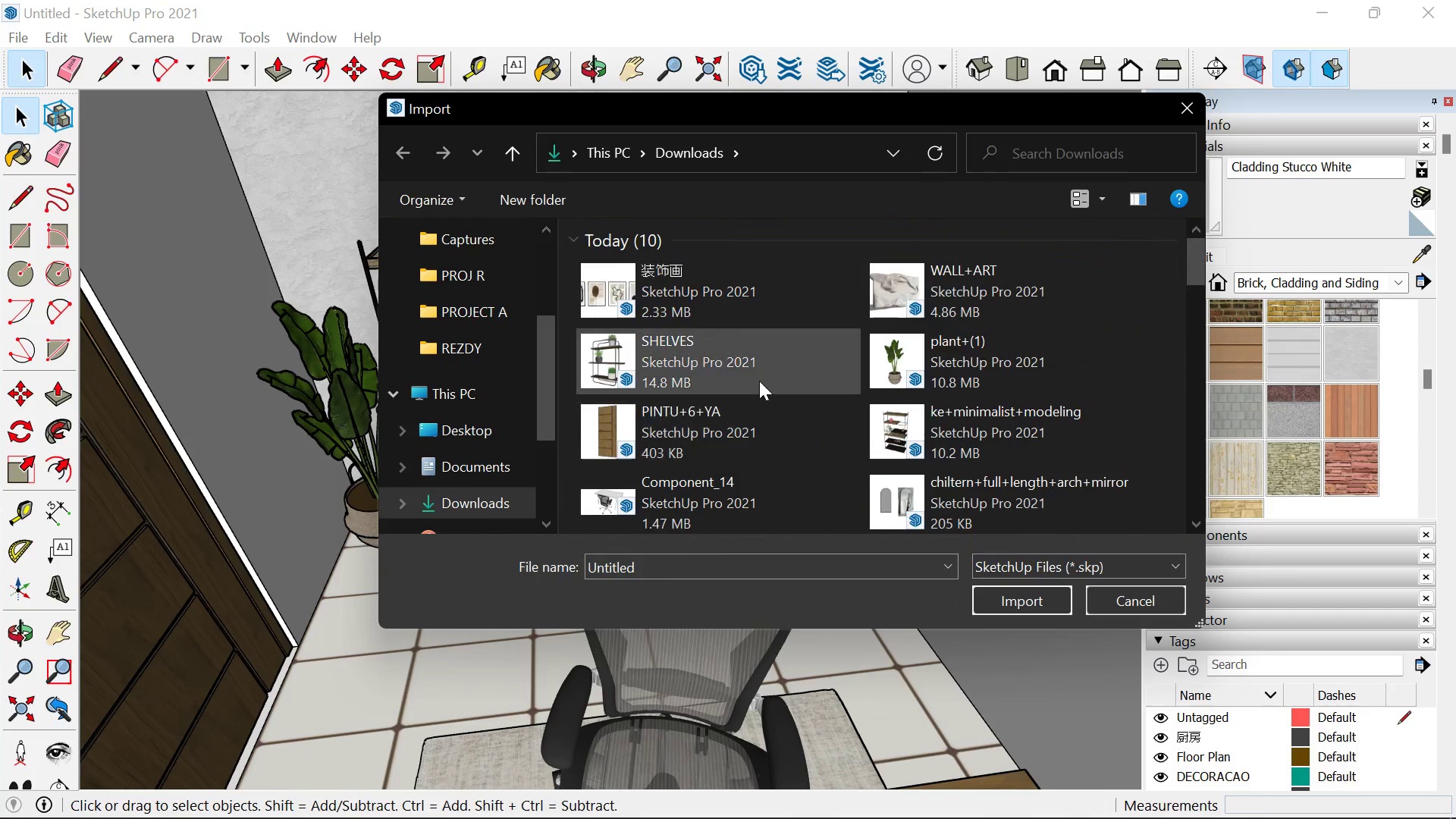 
scroll: coordinate [1057, 396], scroll_direction: down, amount: 9.0
 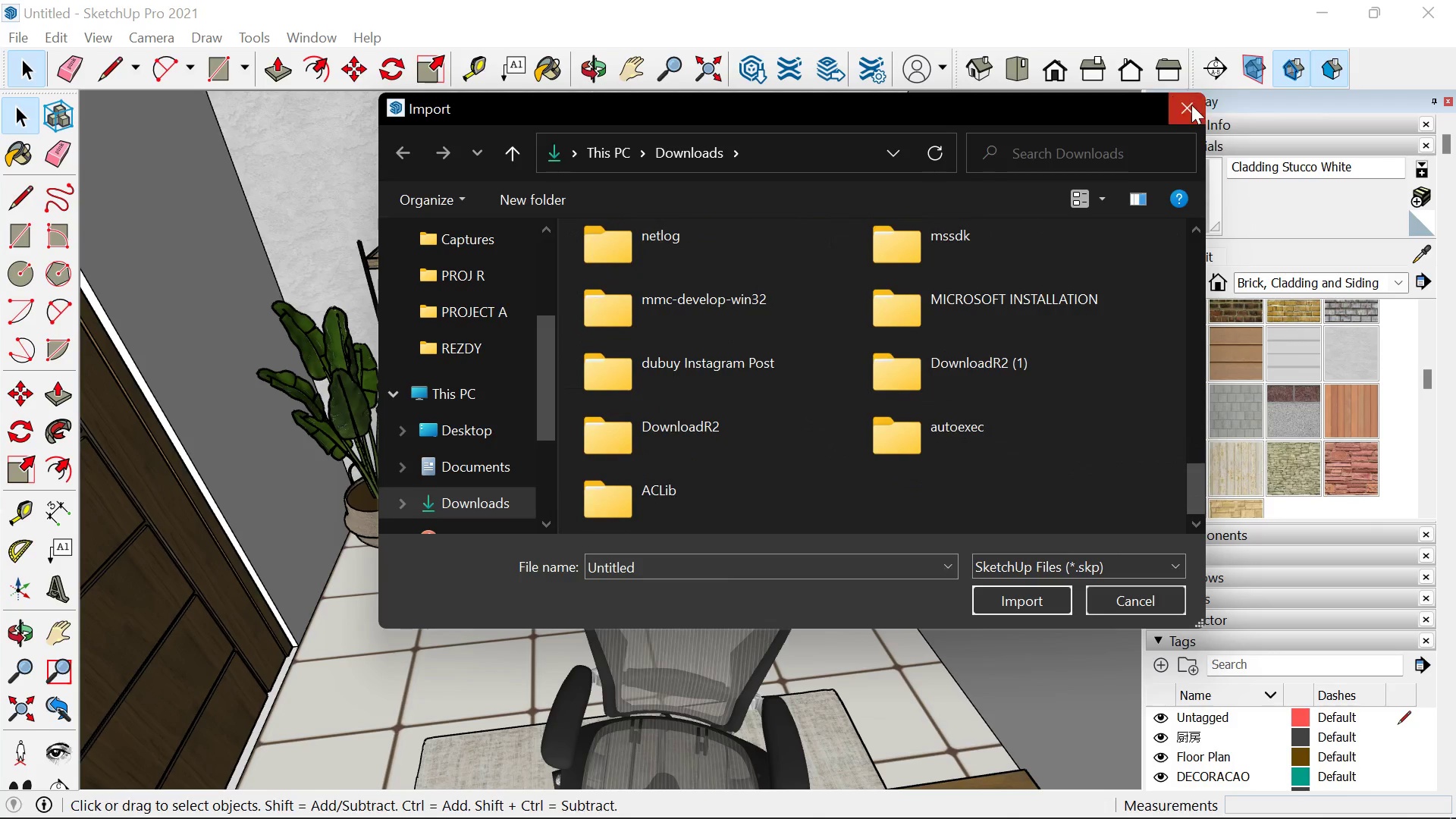 
left_click([1191, 105])
 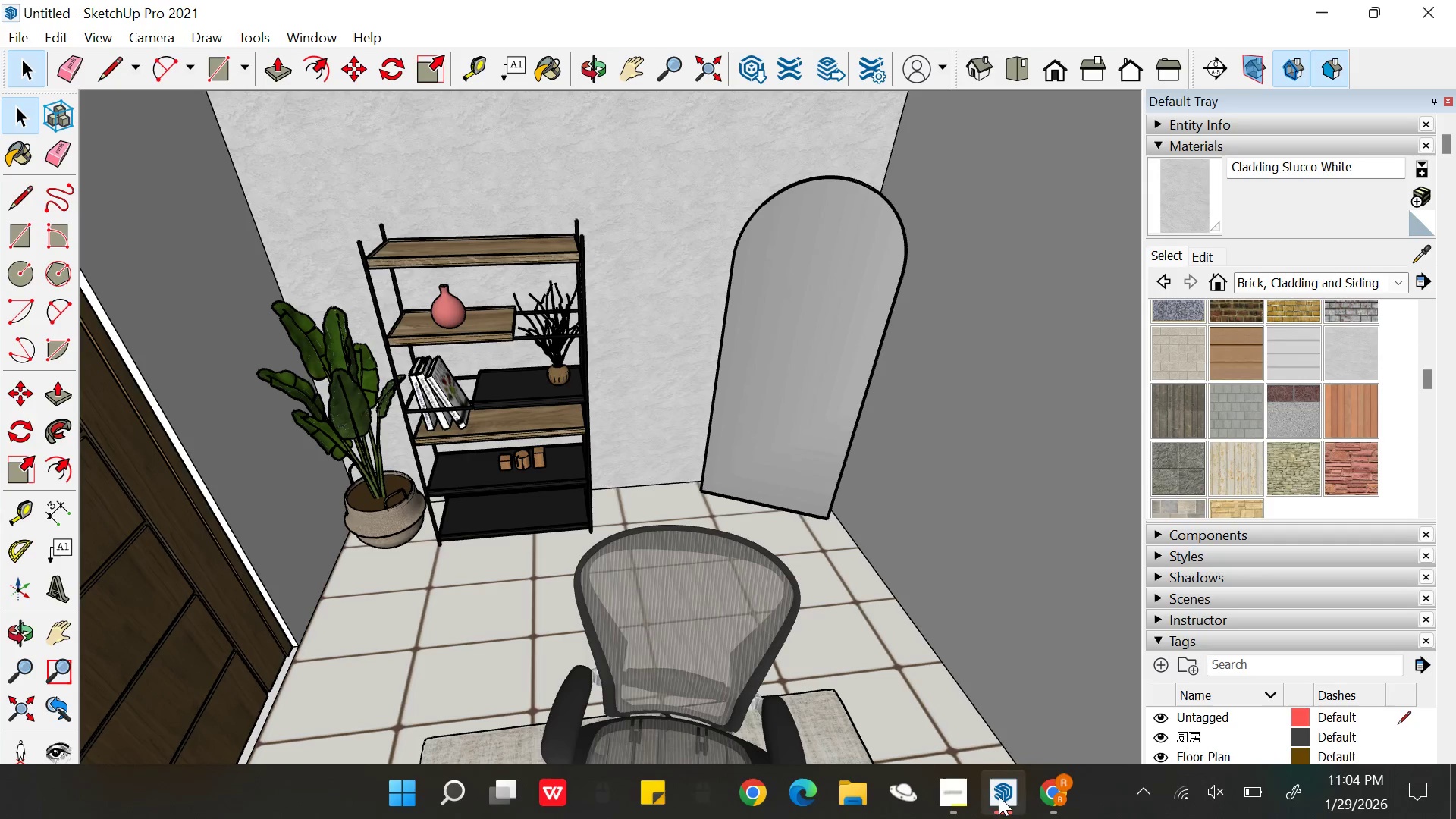 
left_click([1040, 793])
 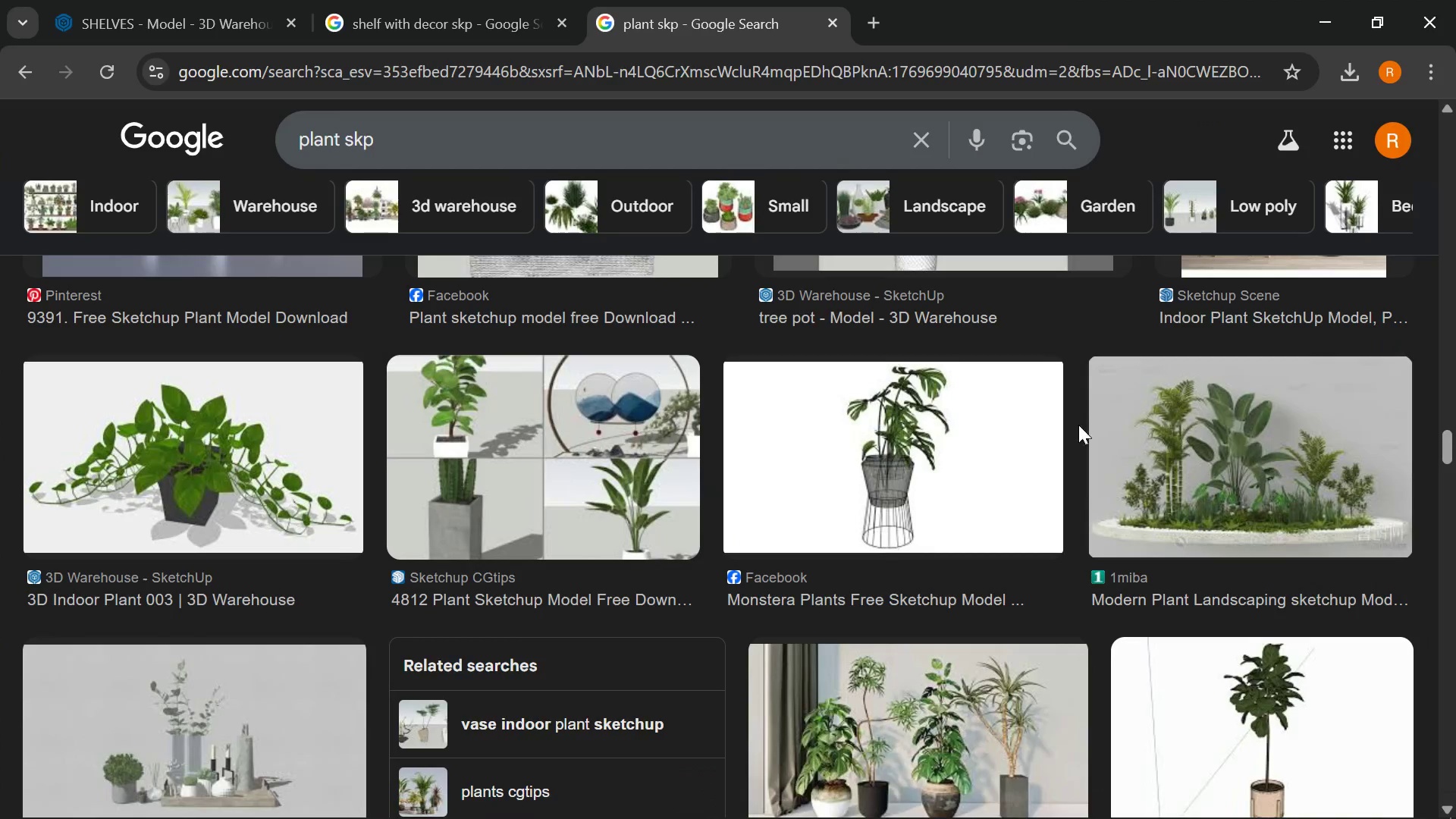 
scroll: coordinate [1073, 418], scroll_direction: down, amount: 2.0
 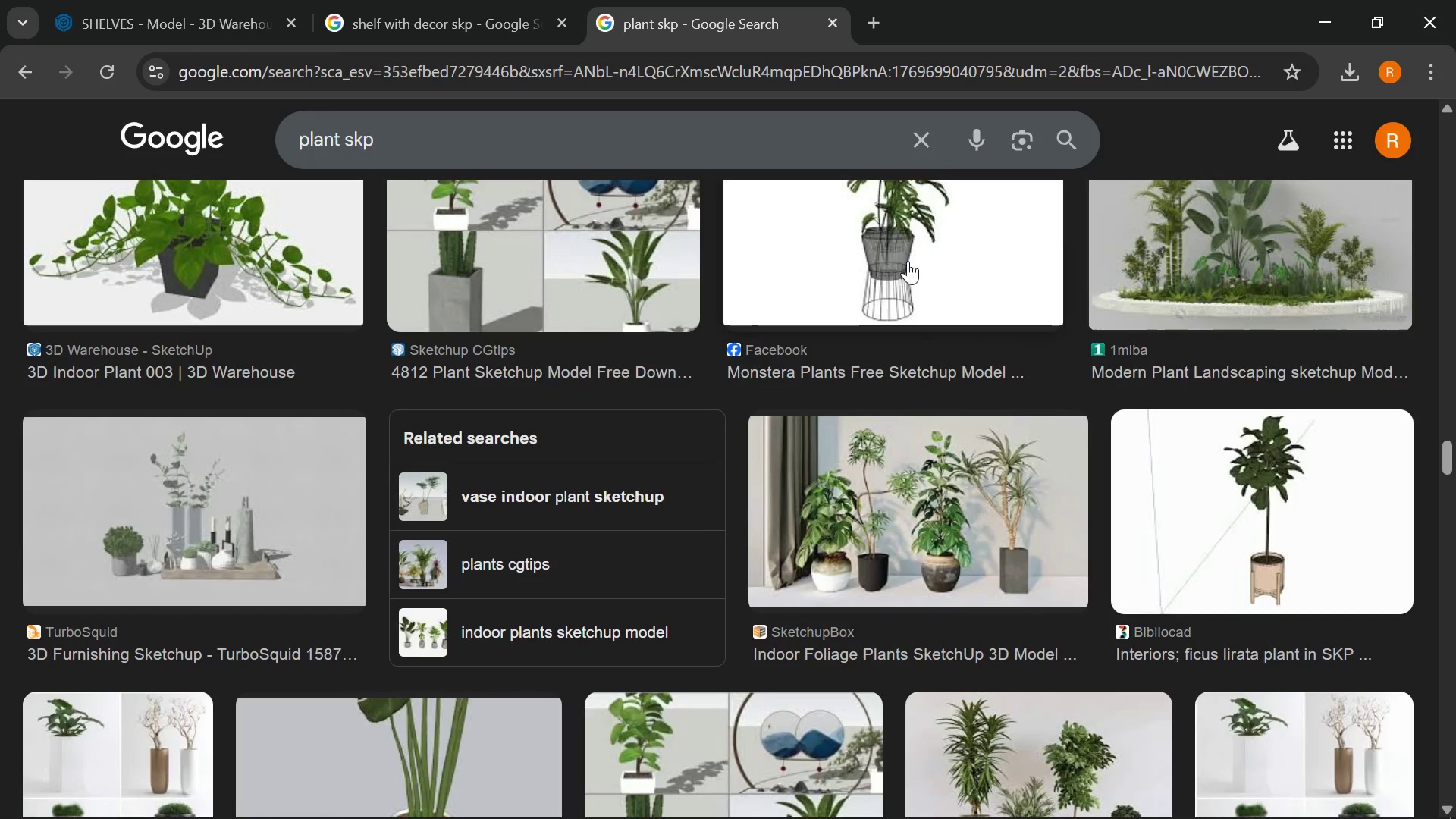 
left_click([907, 260])
 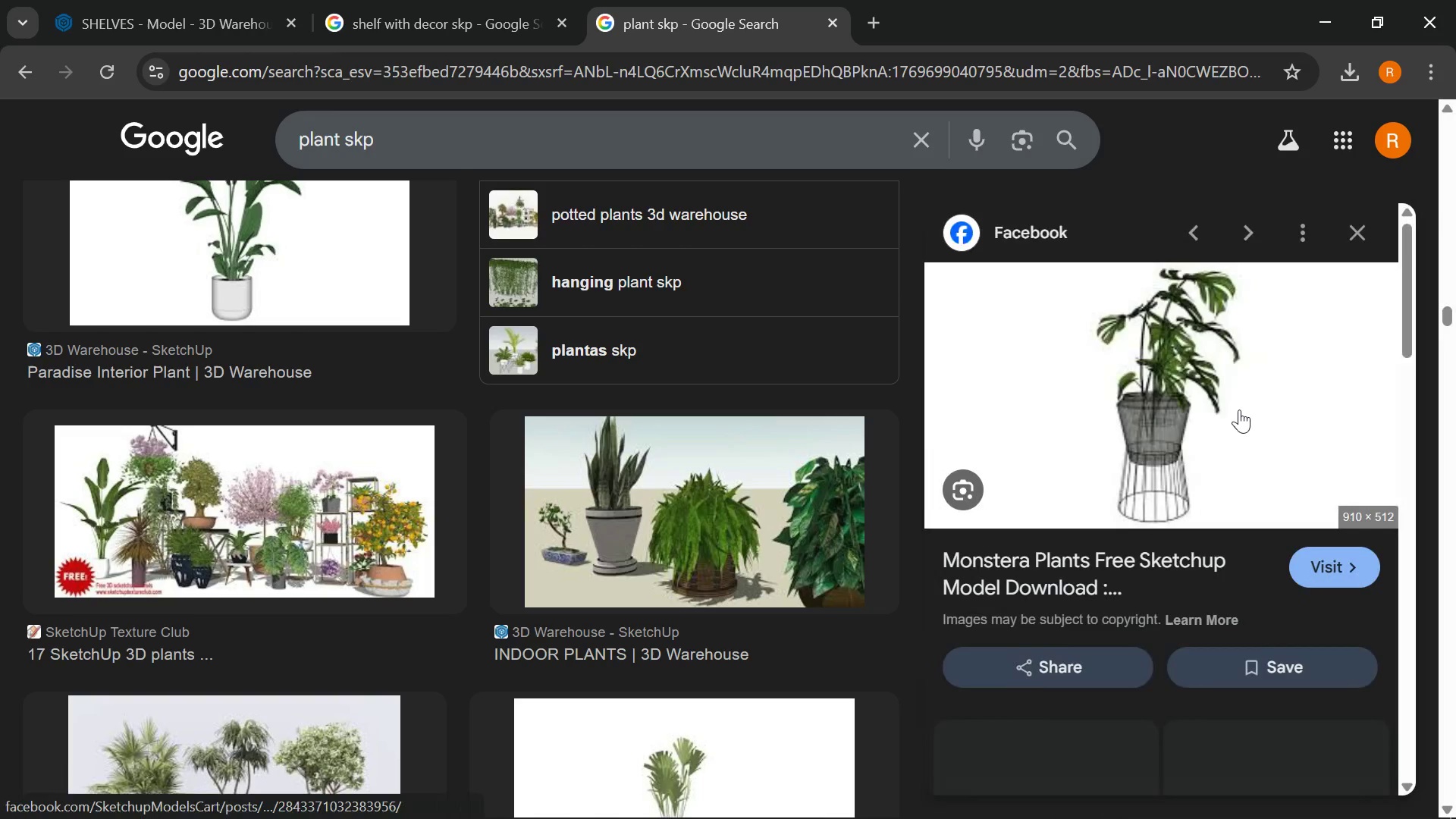 
scroll: coordinate [1047, 532], scroll_direction: down, amount: 10.0
 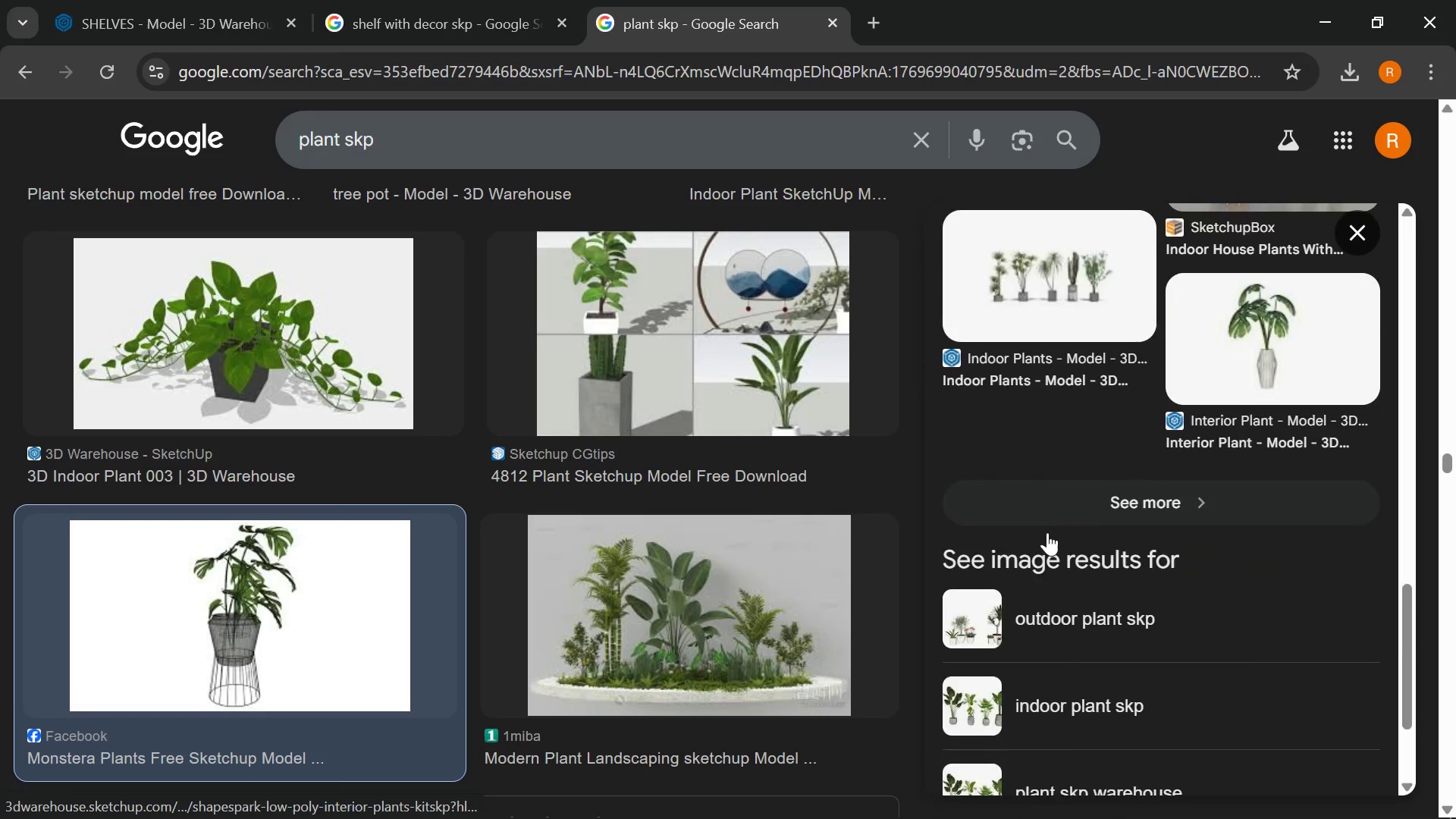 
scroll: coordinate [1047, 532], scroll_direction: up, amount: 2.0
 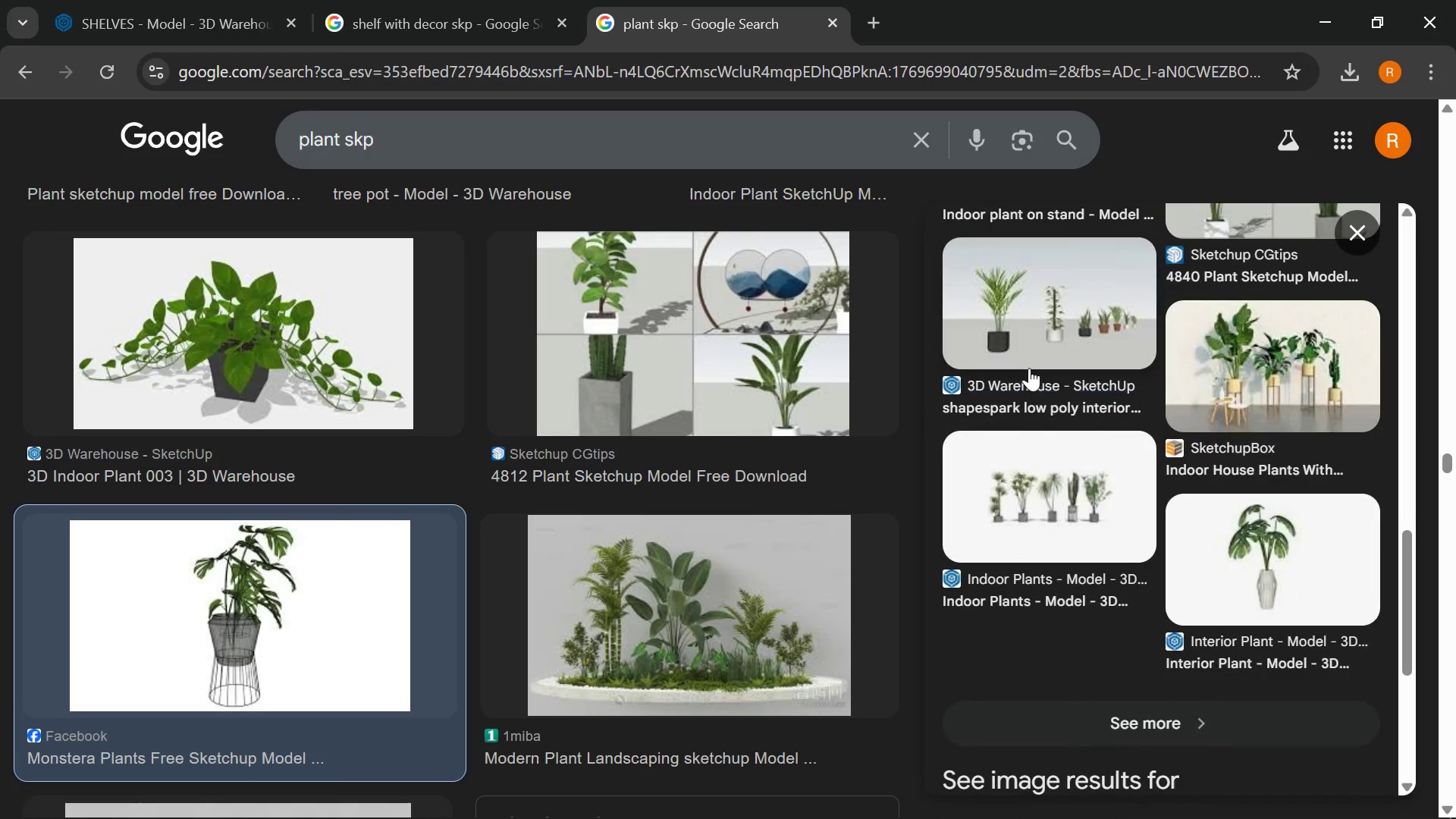 
left_click([1029, 367])
 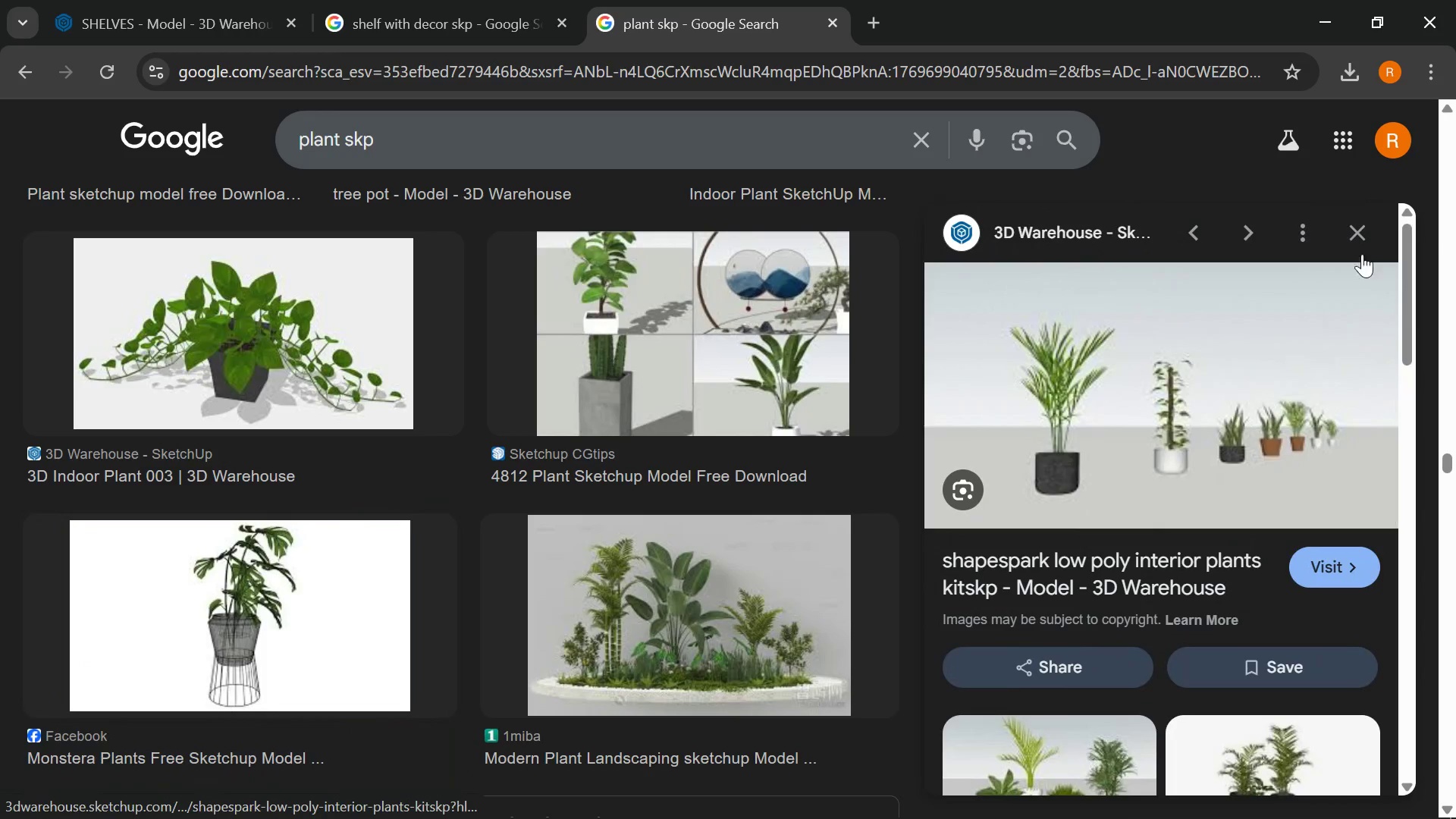 
left_click([1366, 230])
 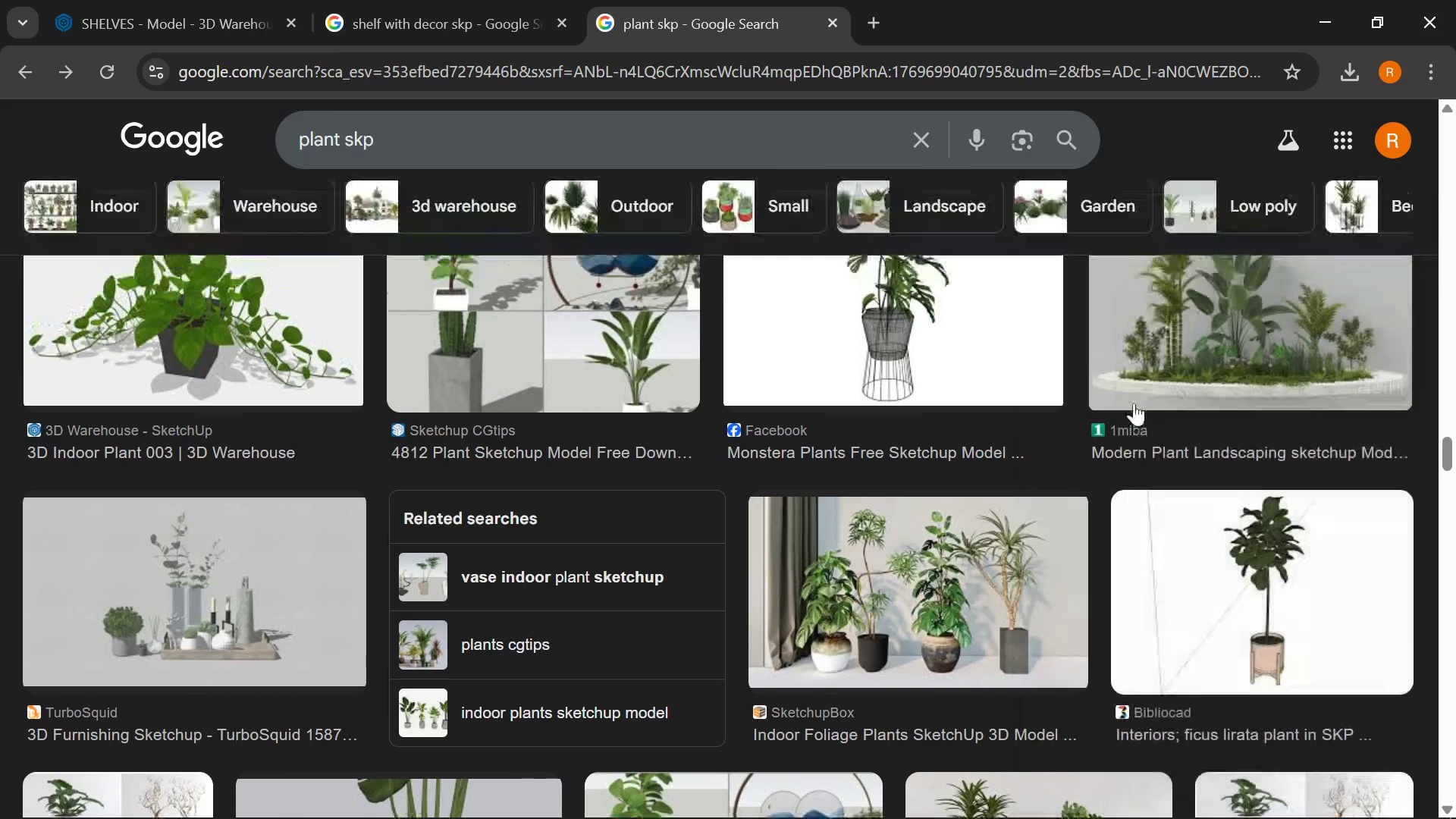 
scroll: coordinate [1134, 403], scroll_direction: up, amount: 3.0
 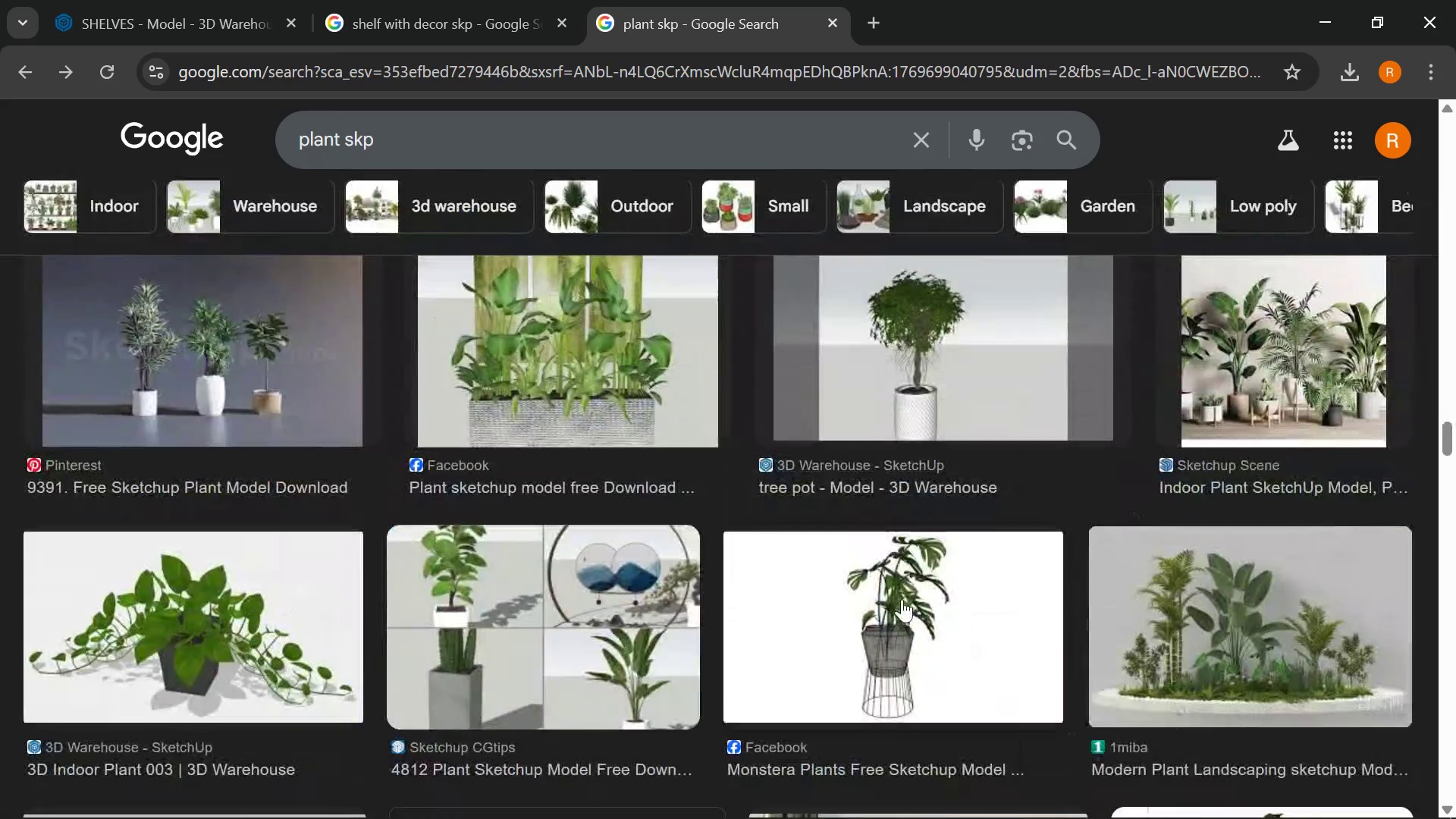 
scroll: coordinate [913, 543], scroll_direction: down, amount: 10.0
 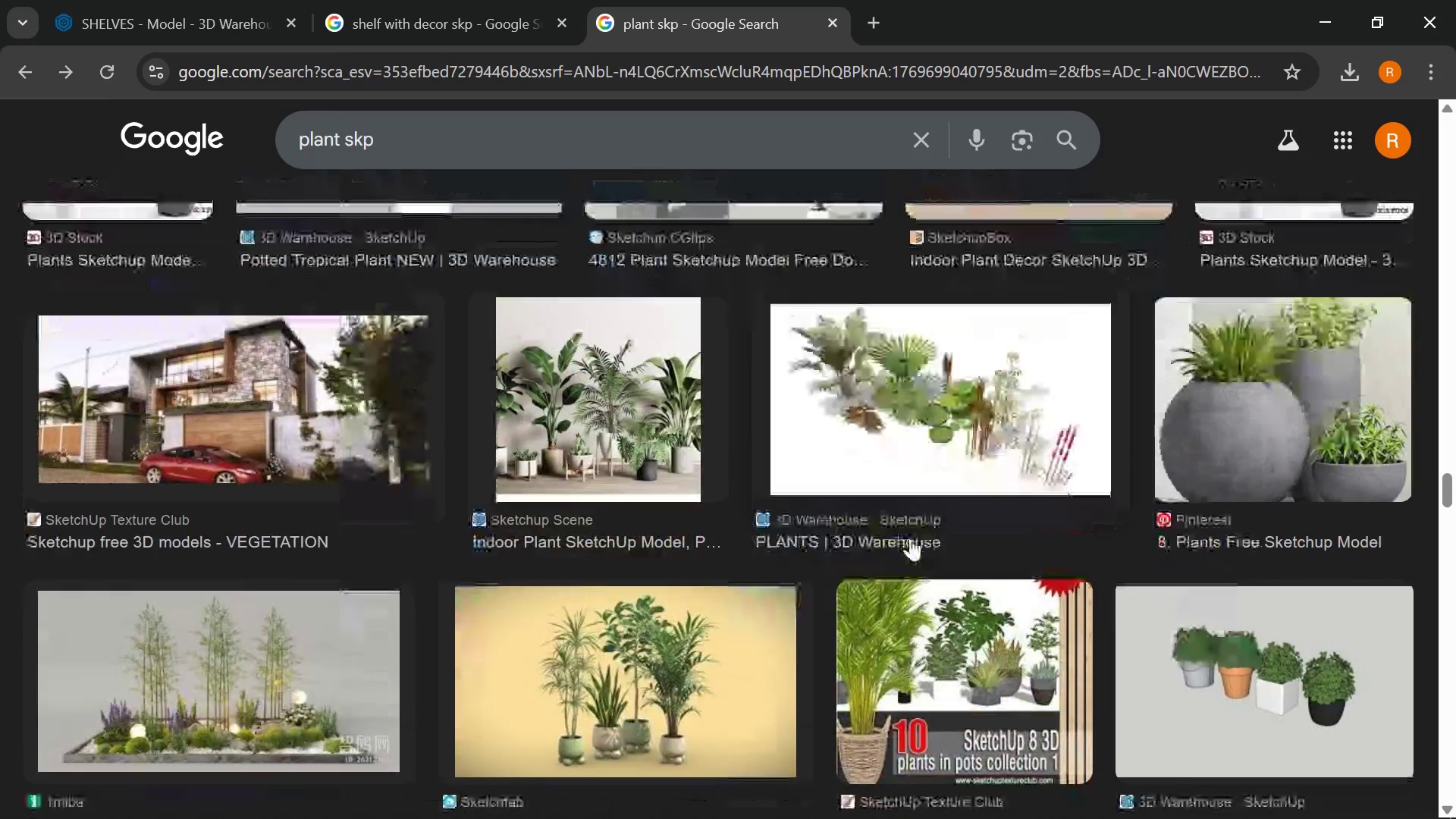 
scroll: coordinate [907, 535], scroll_direction: up, amount: 10.0
 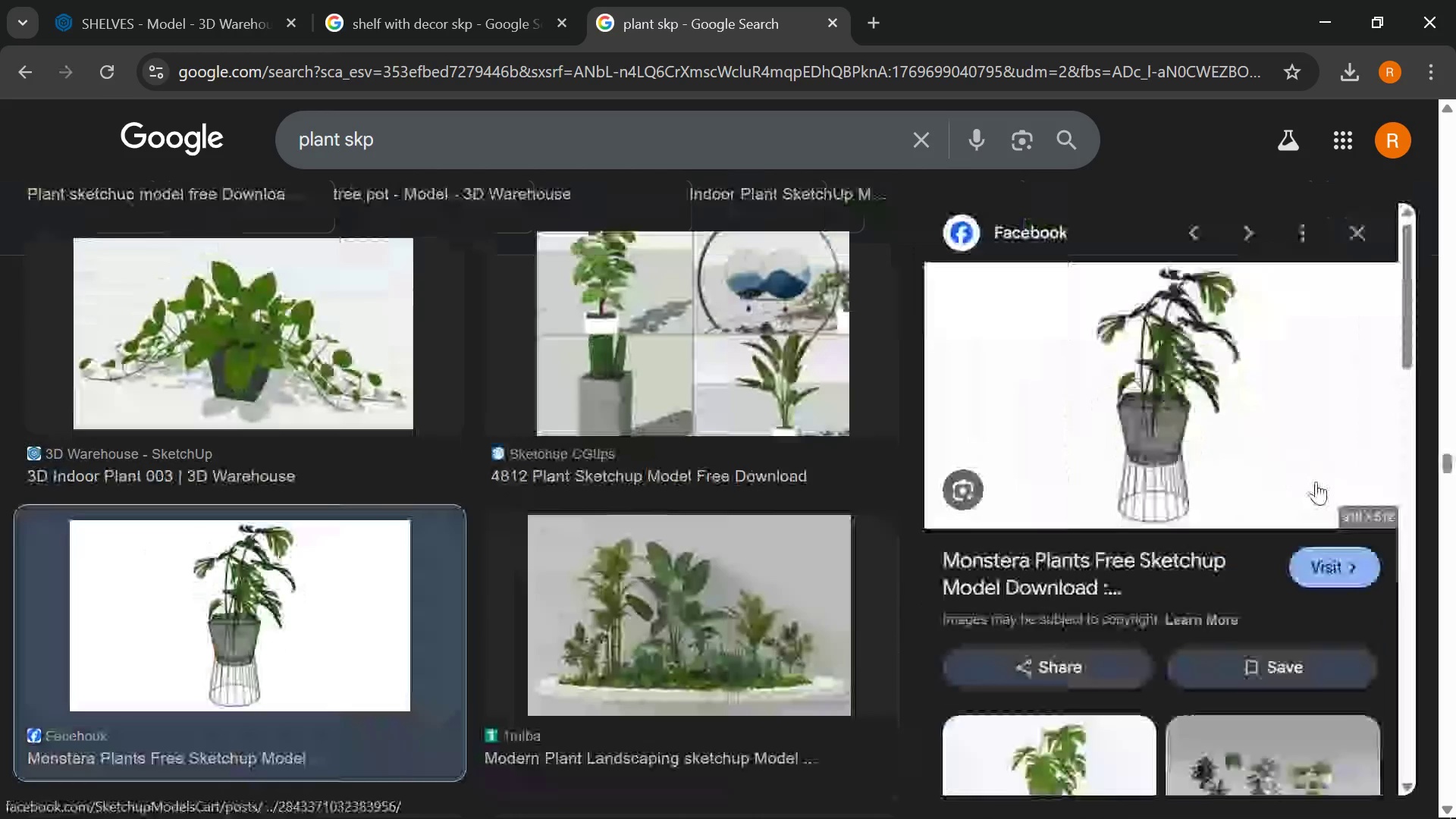 
scroll: coordinate [1074, 528], scroll_direction: down, amount: 7.0
 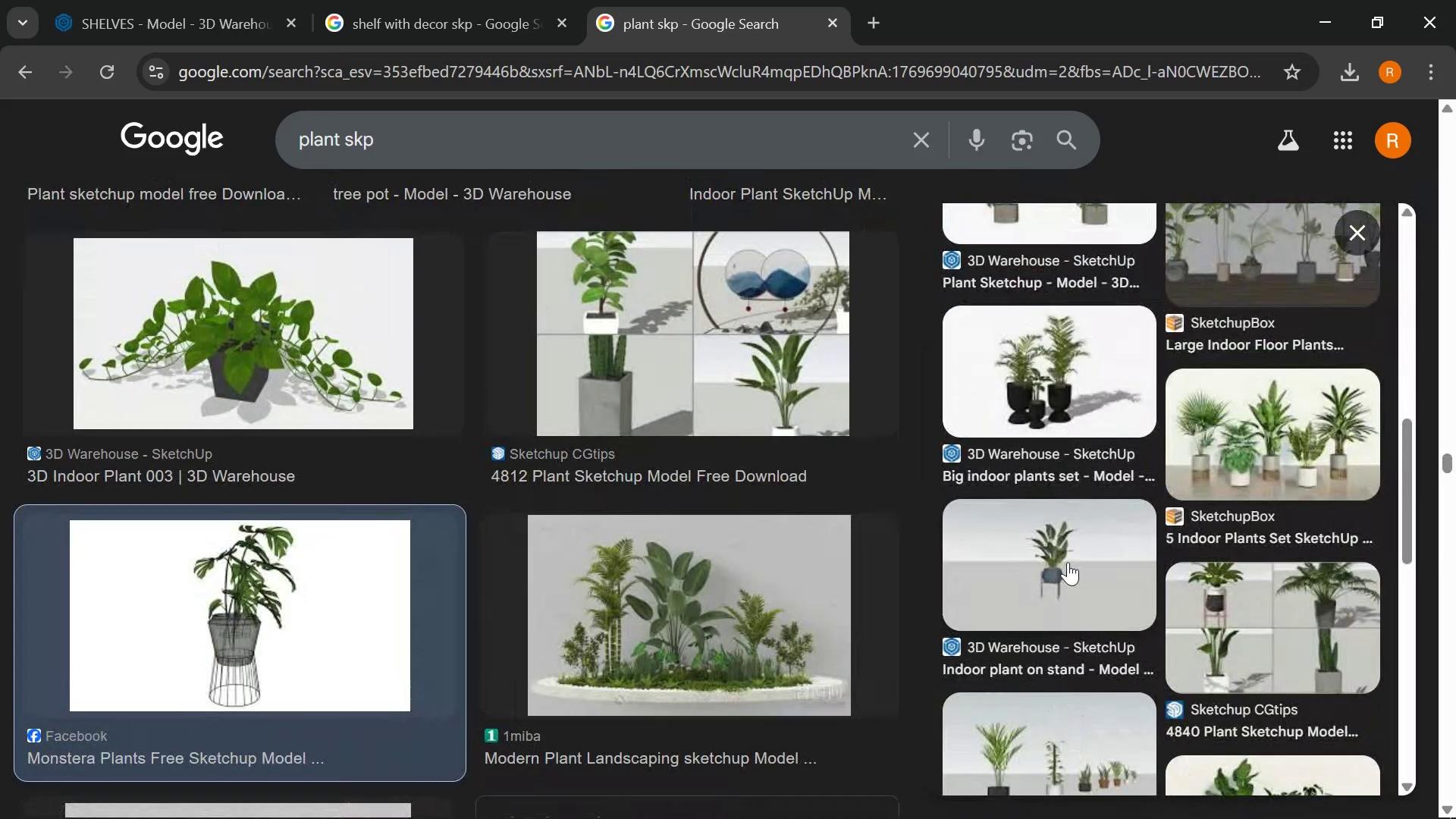 
left_click([1068, 562])
 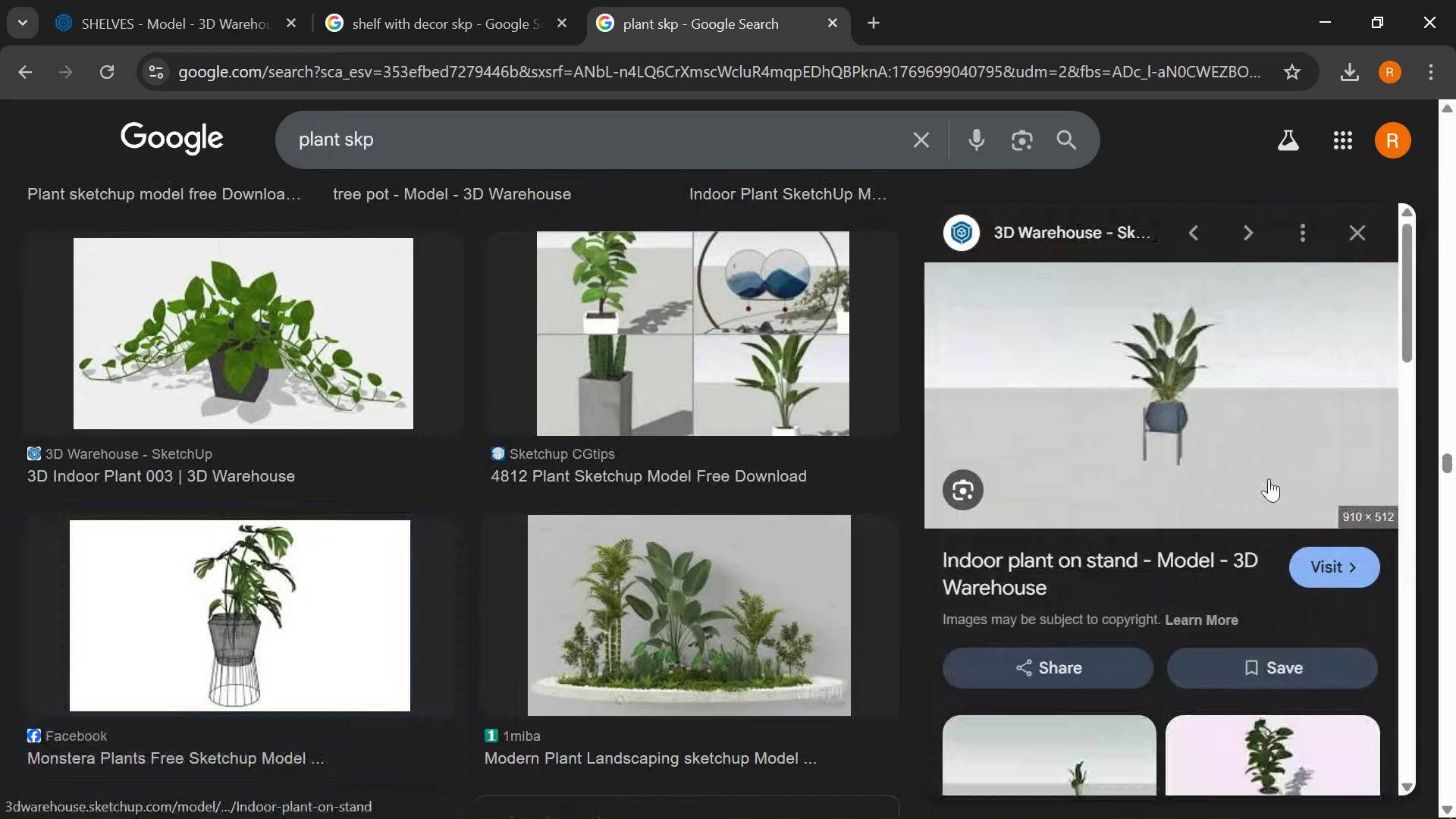 
scroll: coordinate [1346, 445], scroll_direction: down, amount: 8.0
 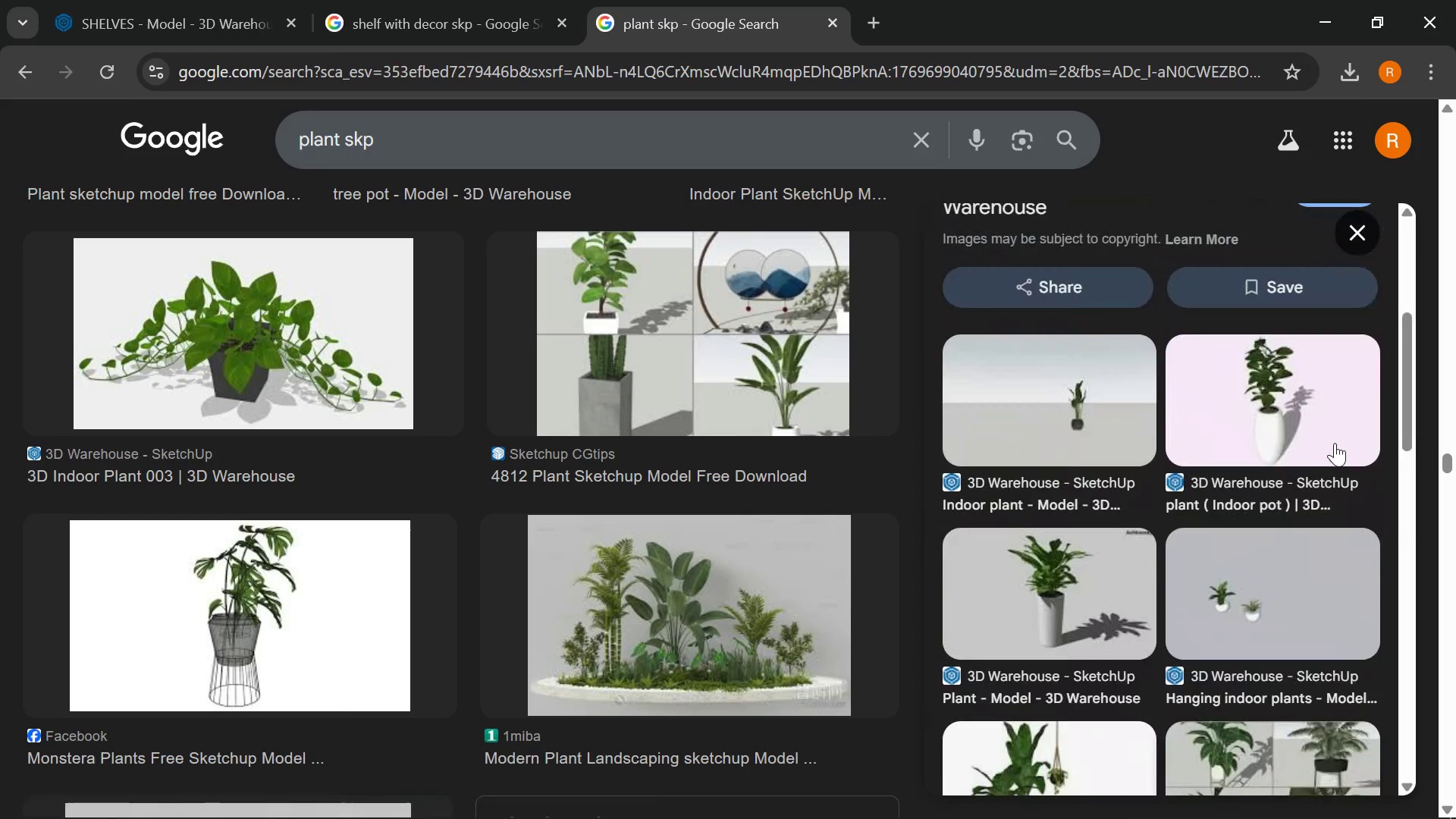 
scroll: coordinate [1333, 443], scroll_direction: up, amount: 8.0
 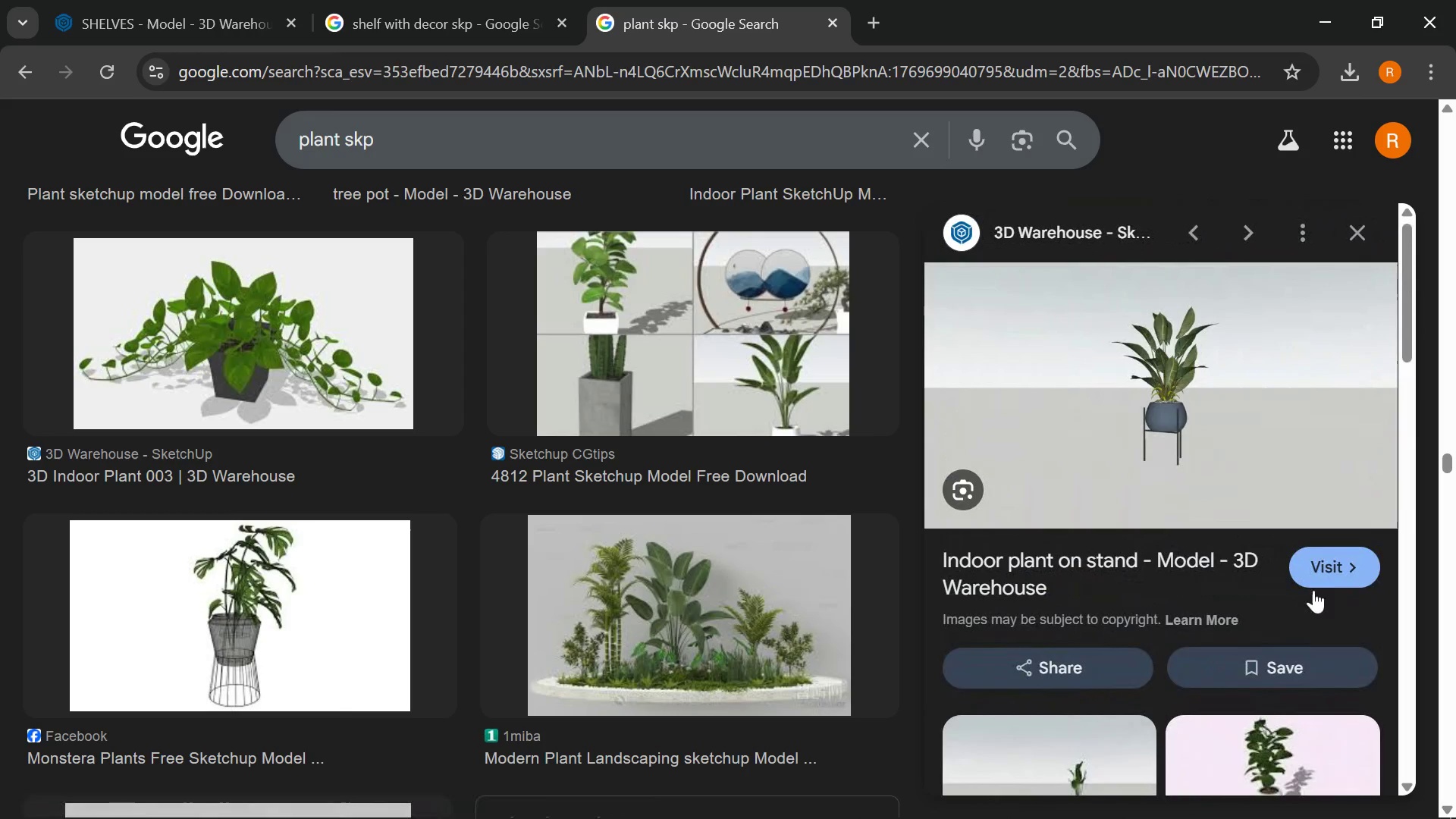 
left_click([1193, 381])
 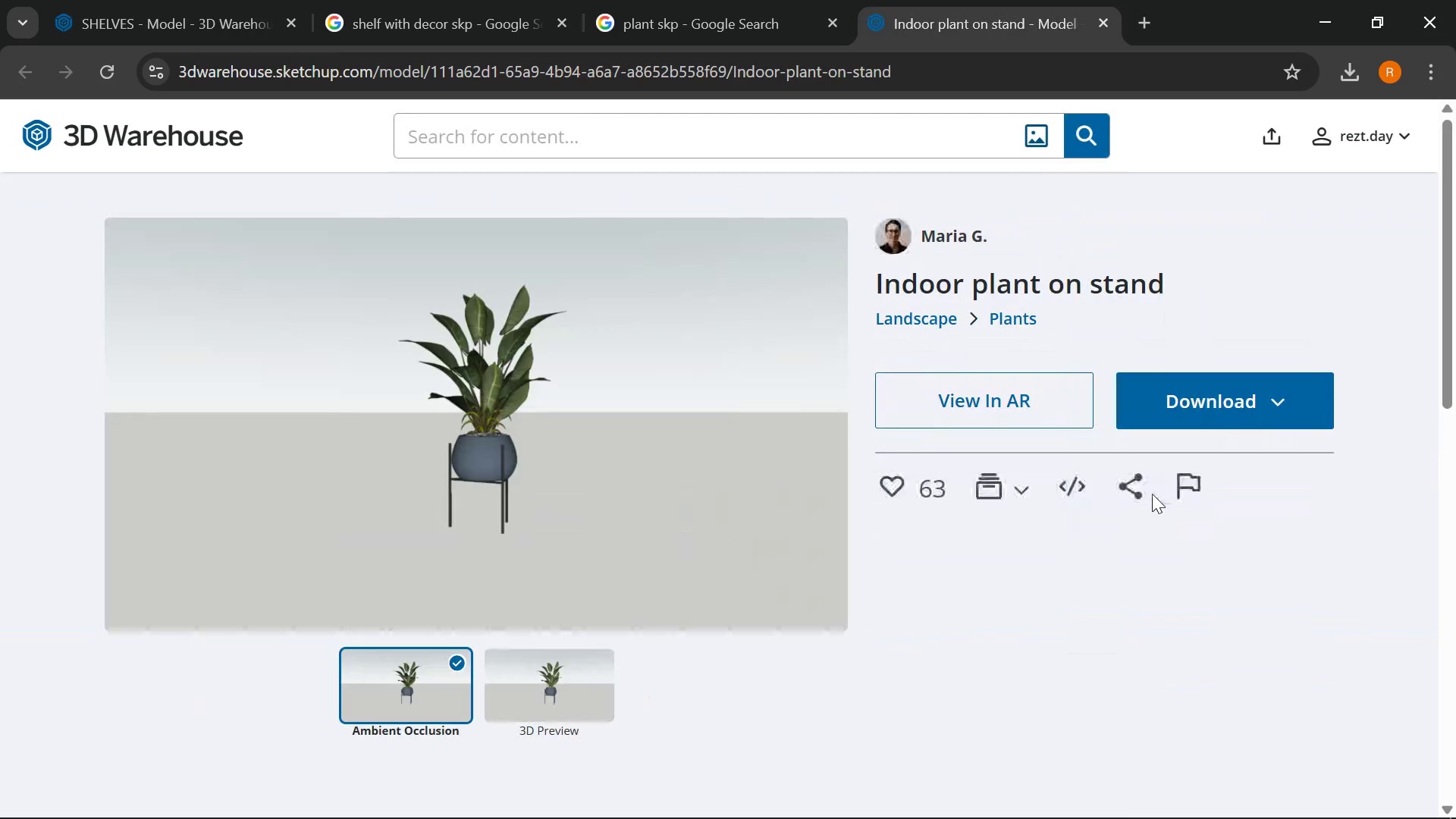 
left_click([1233, 395])
 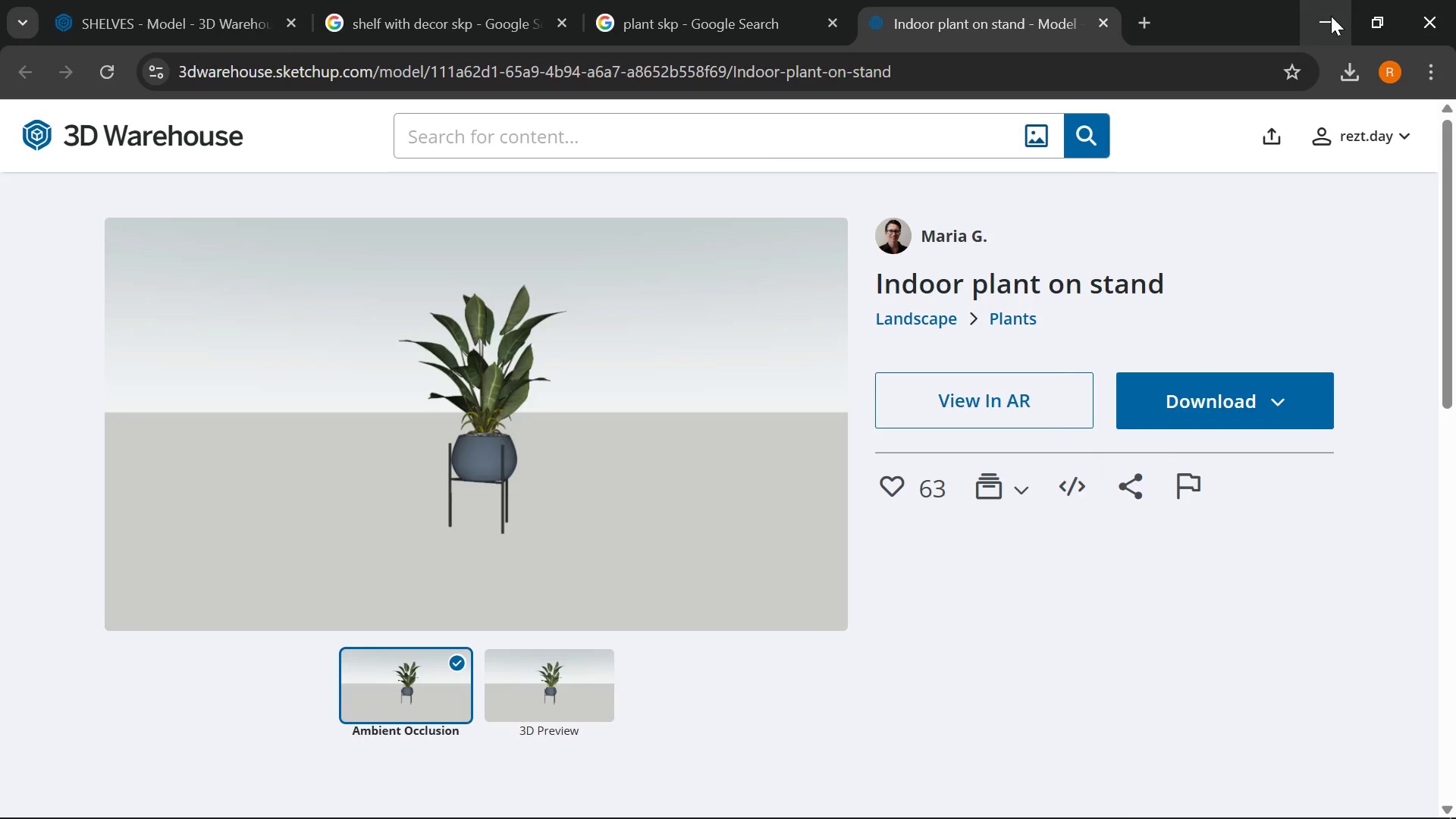 
left_click([1329, 16])
 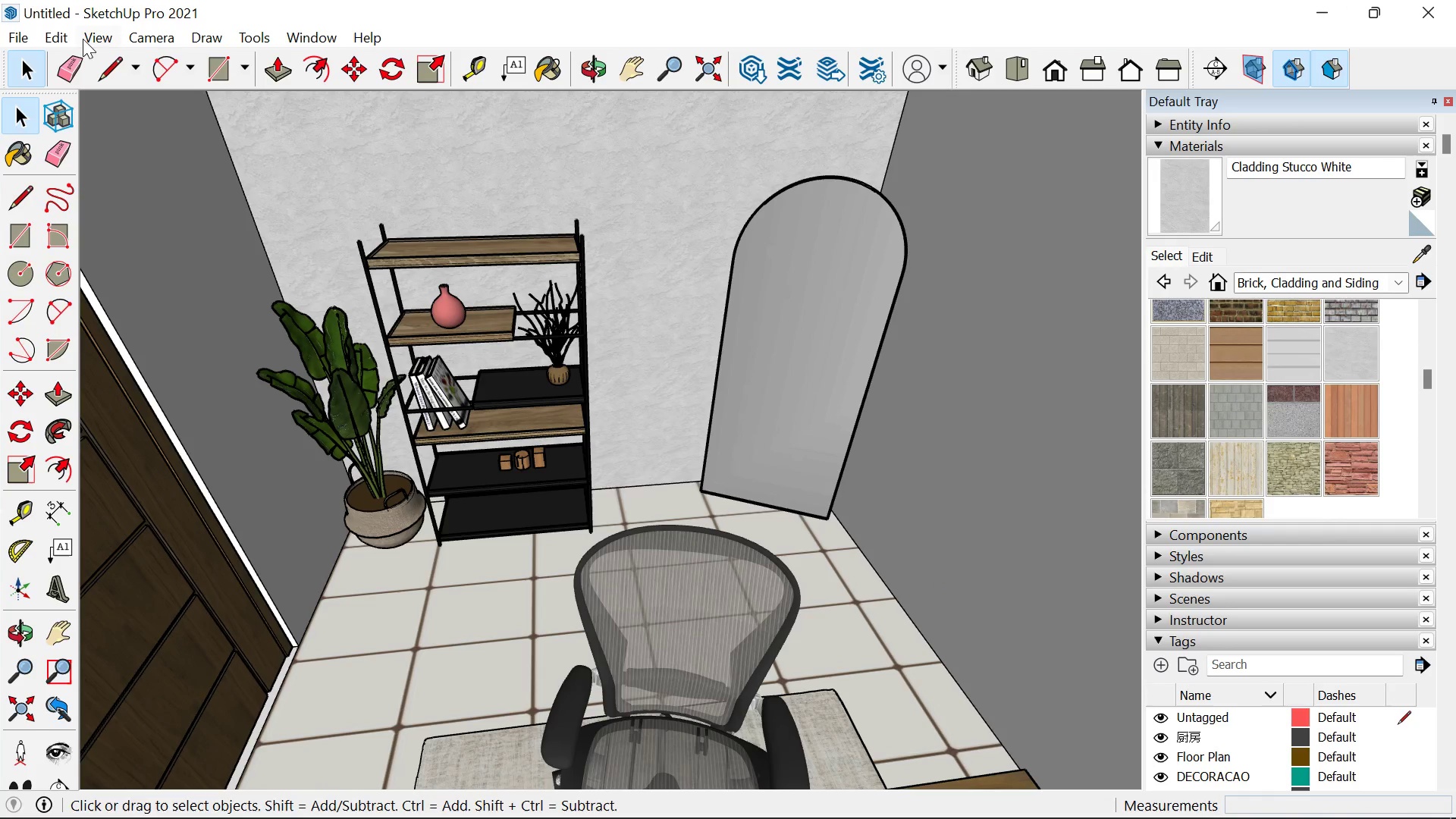 
left_click([9, 34])
 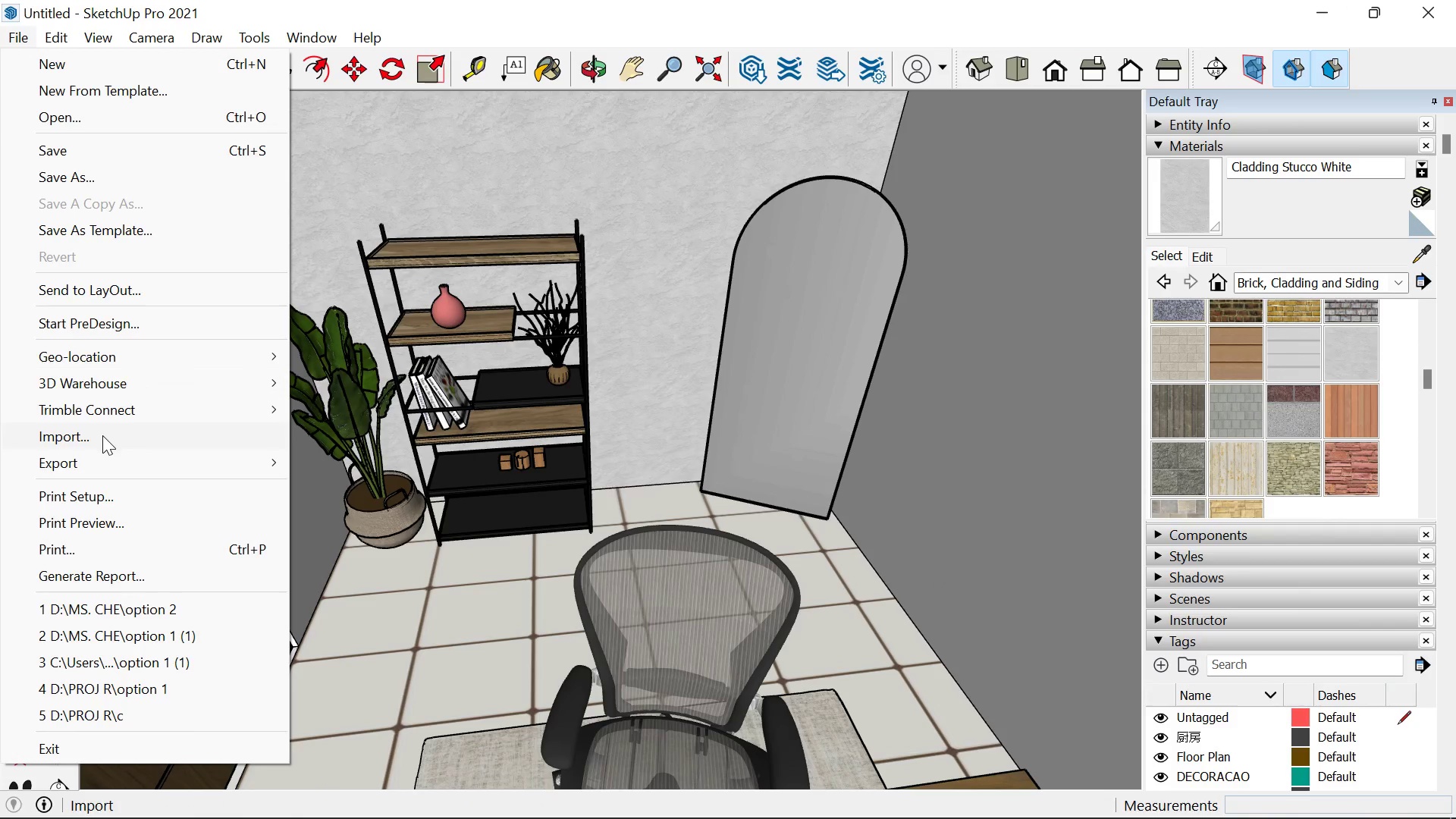 
left_click([102, 435])
 